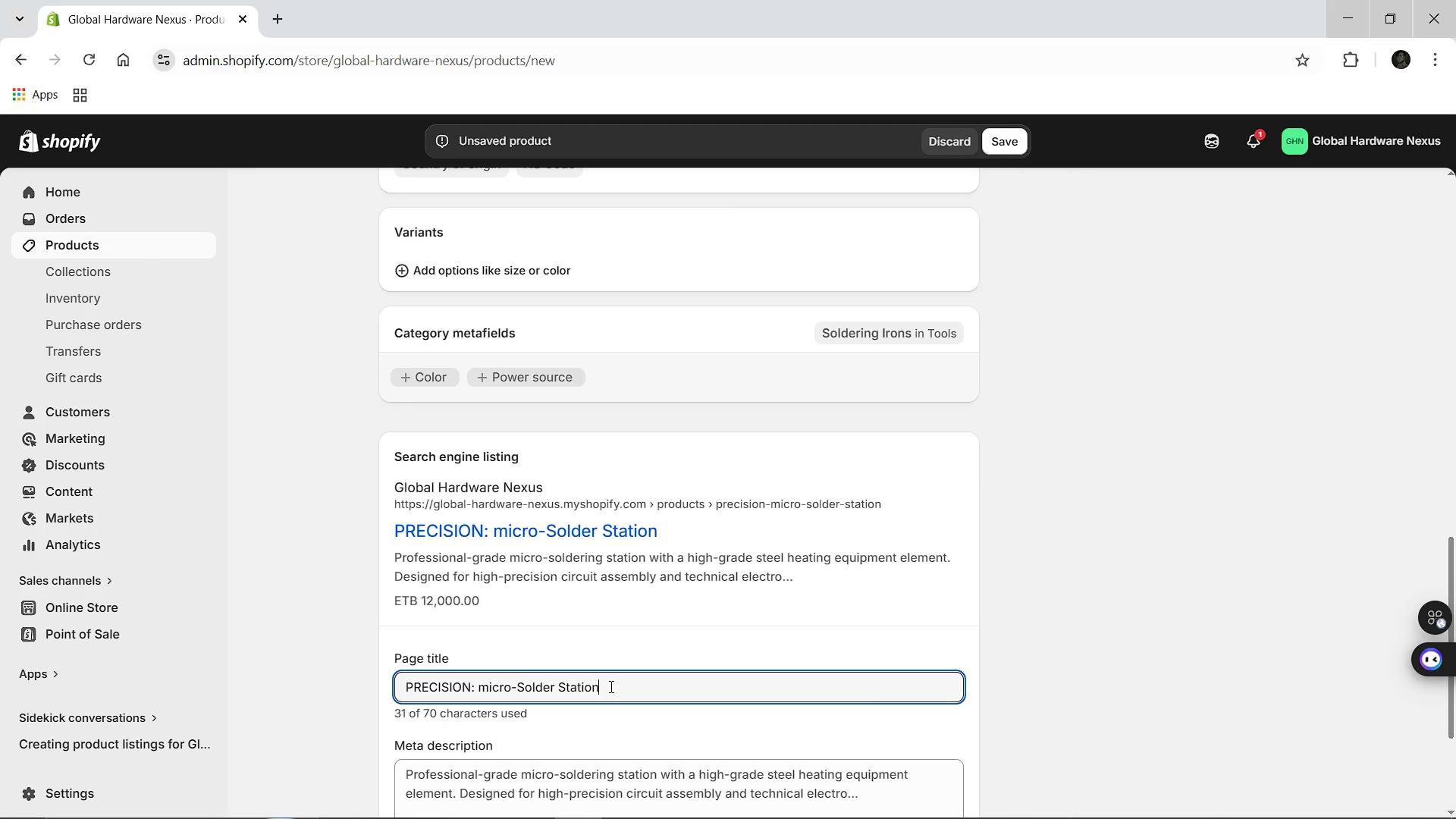 
left_click([485, 275])
 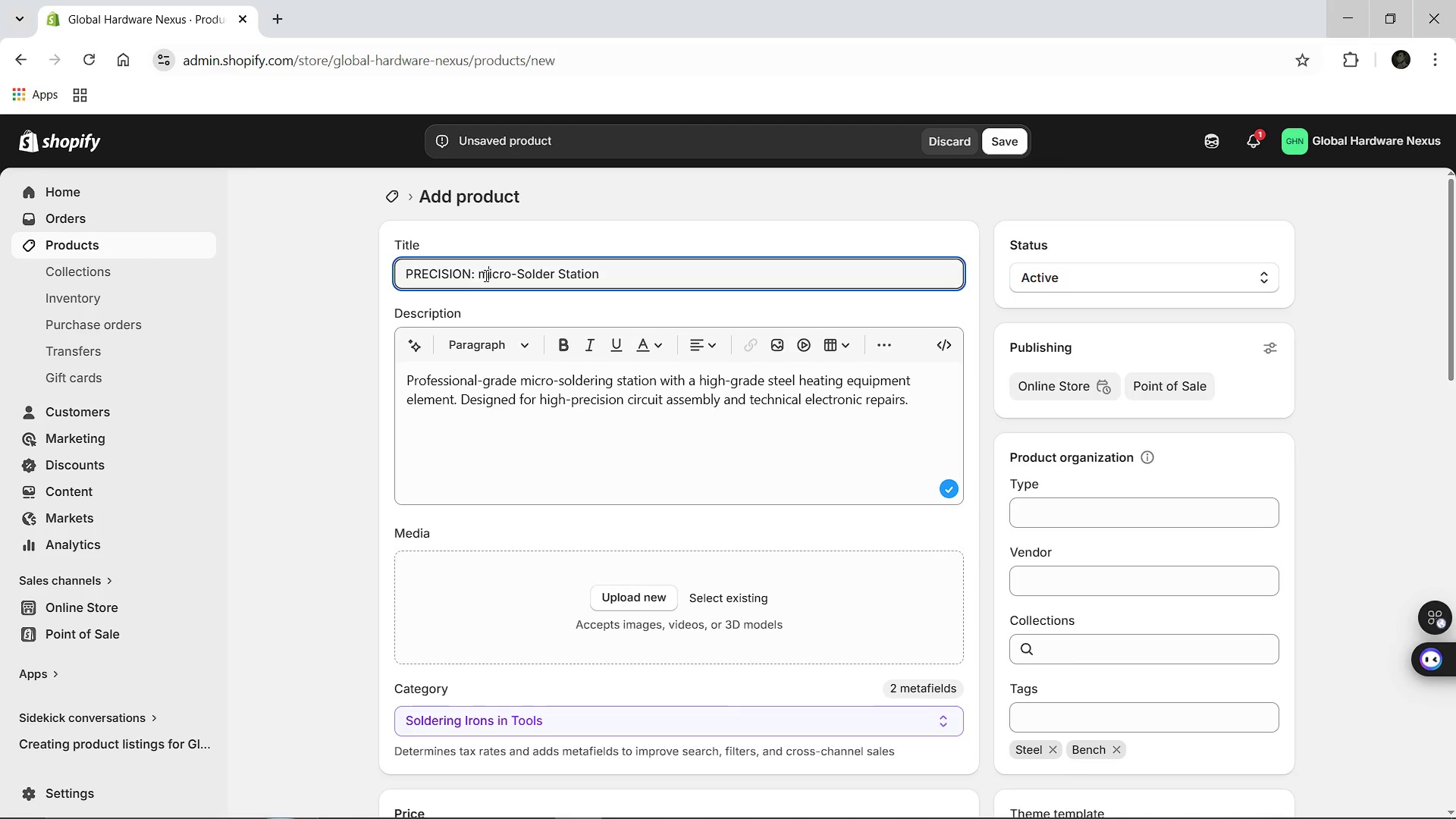 
key(Shift+Backspace)
 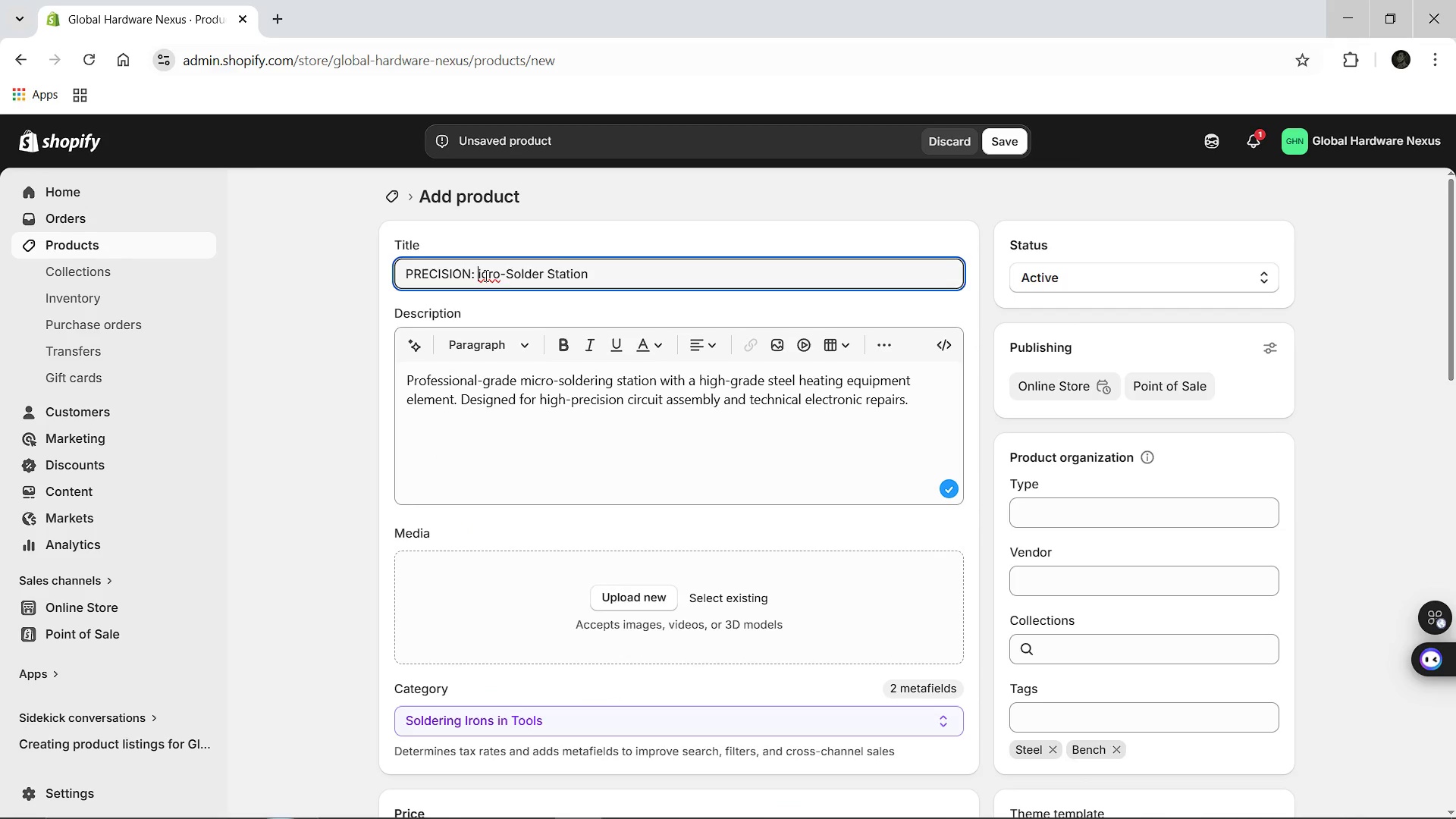 
key(Shift+M)
 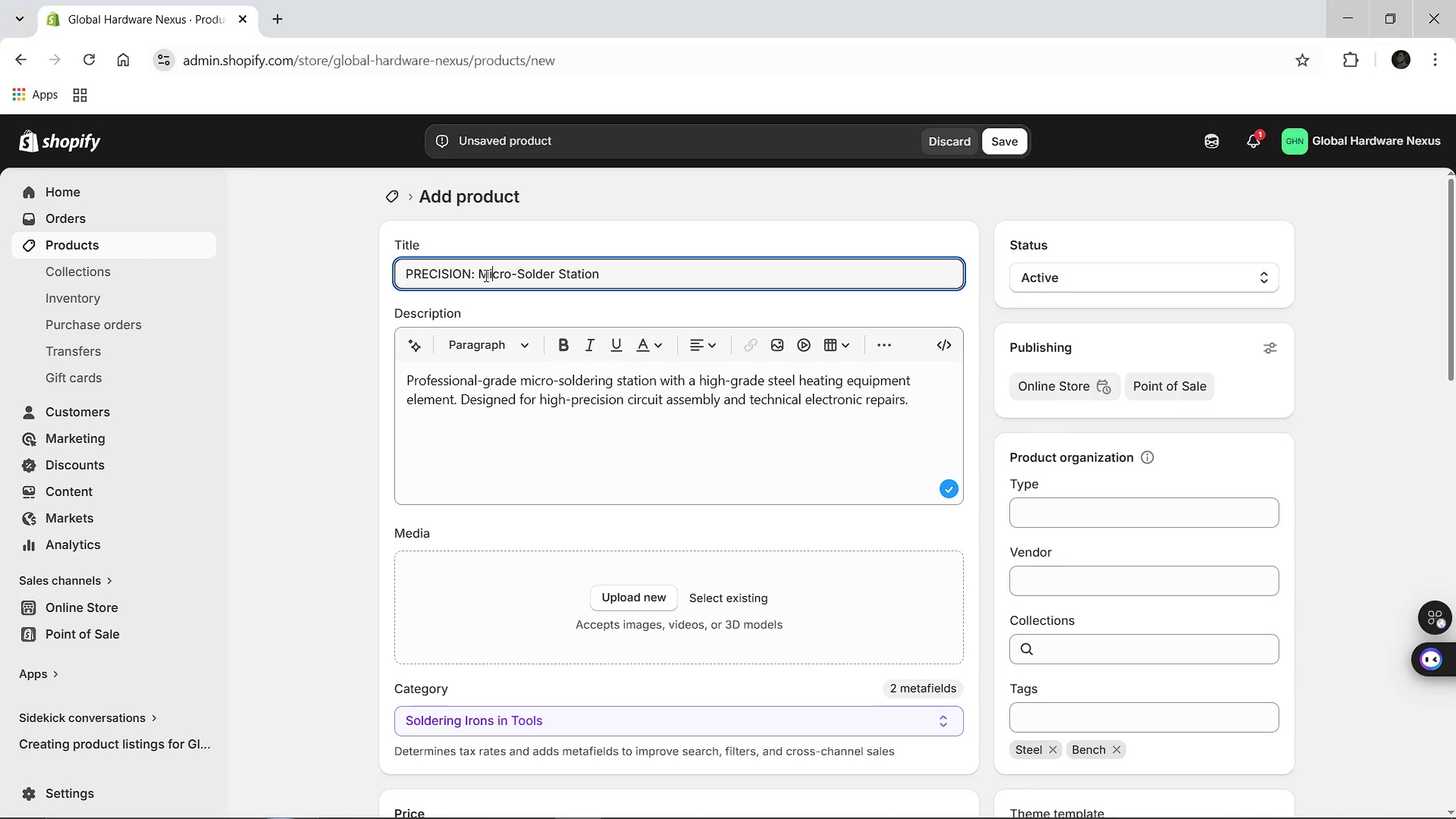 
key(ArrowRight)
 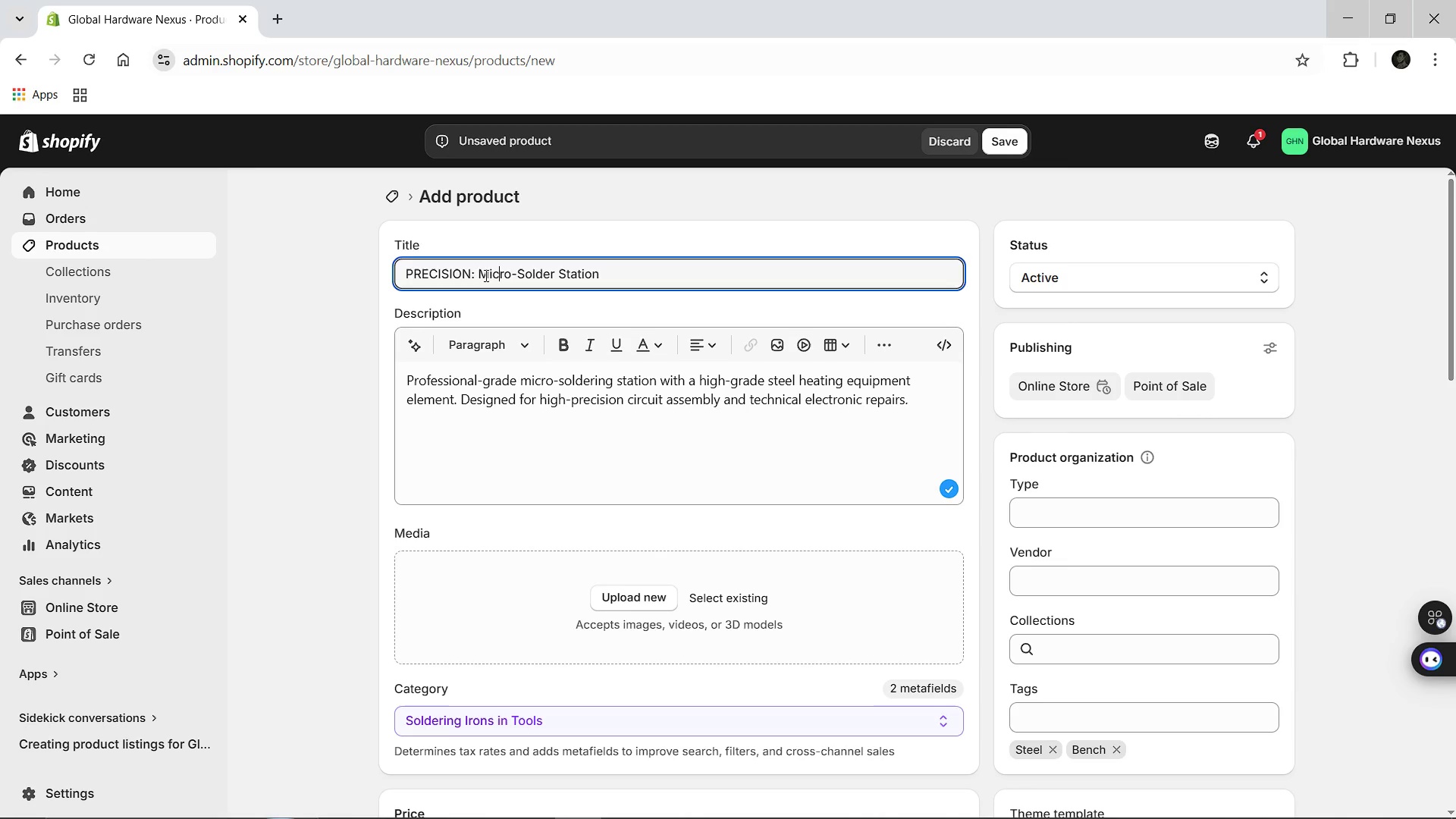 
key(ArrowRight)
 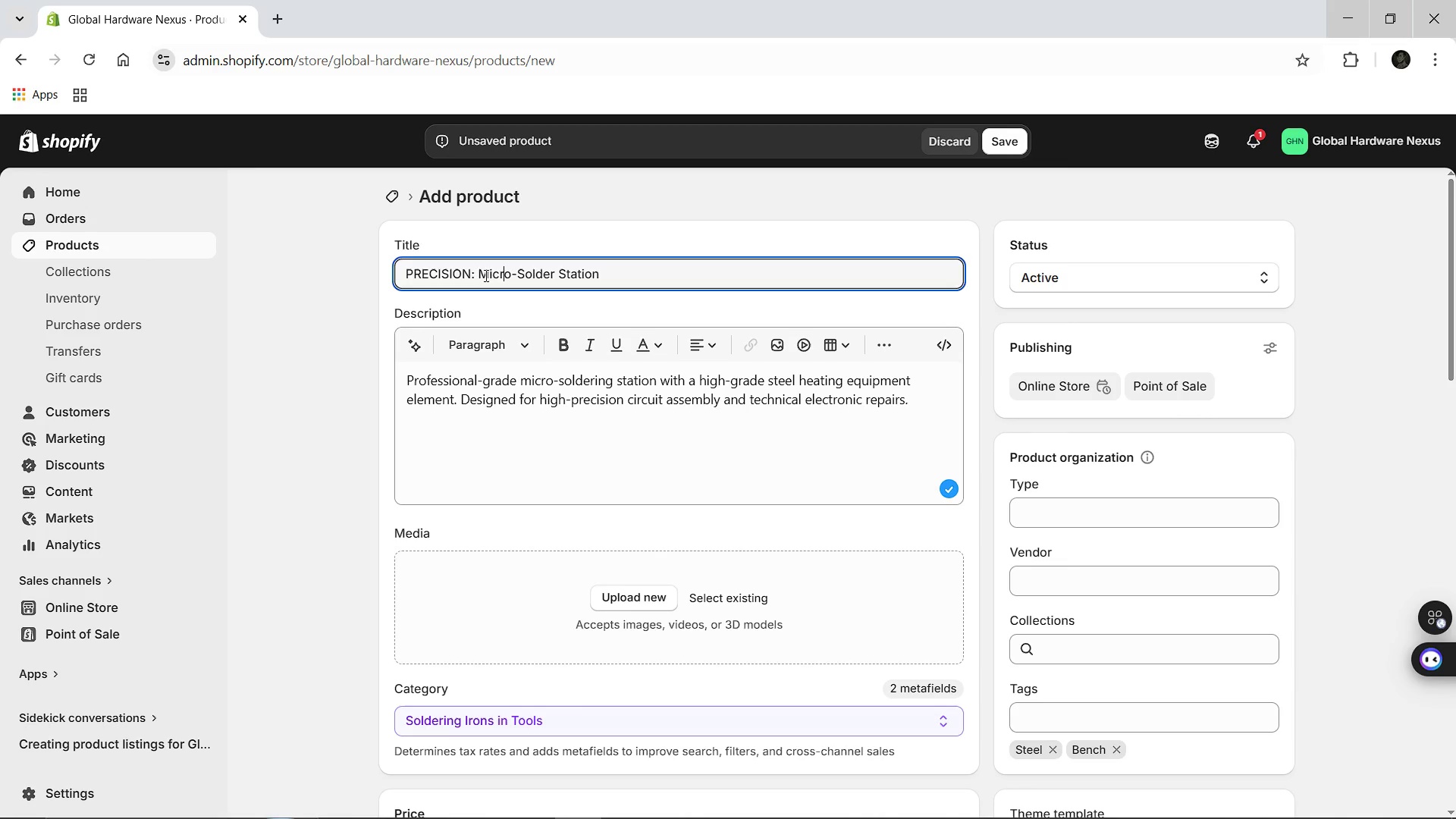 
key(ArrowRight)
 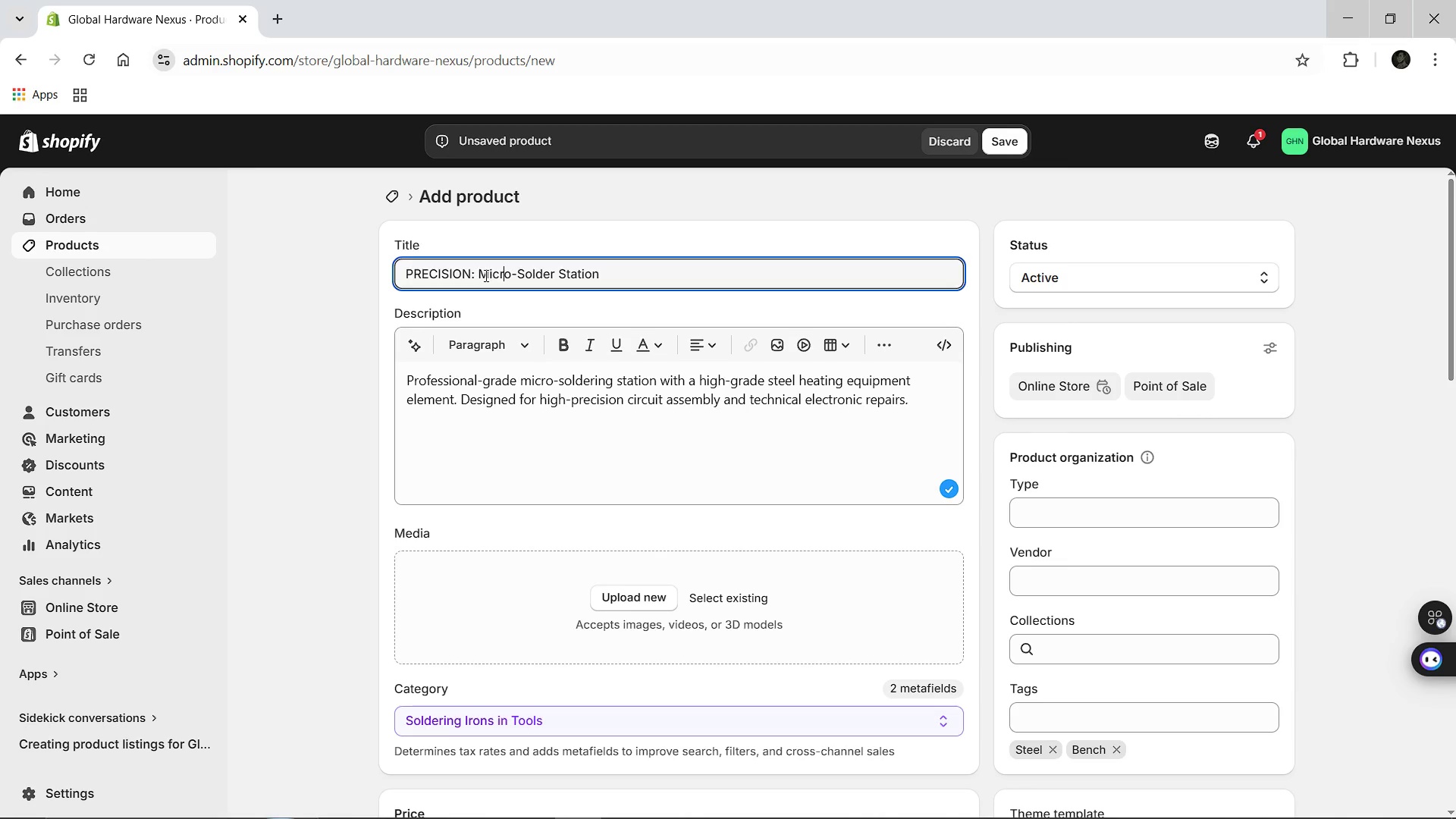 
key(ArrowRight)
 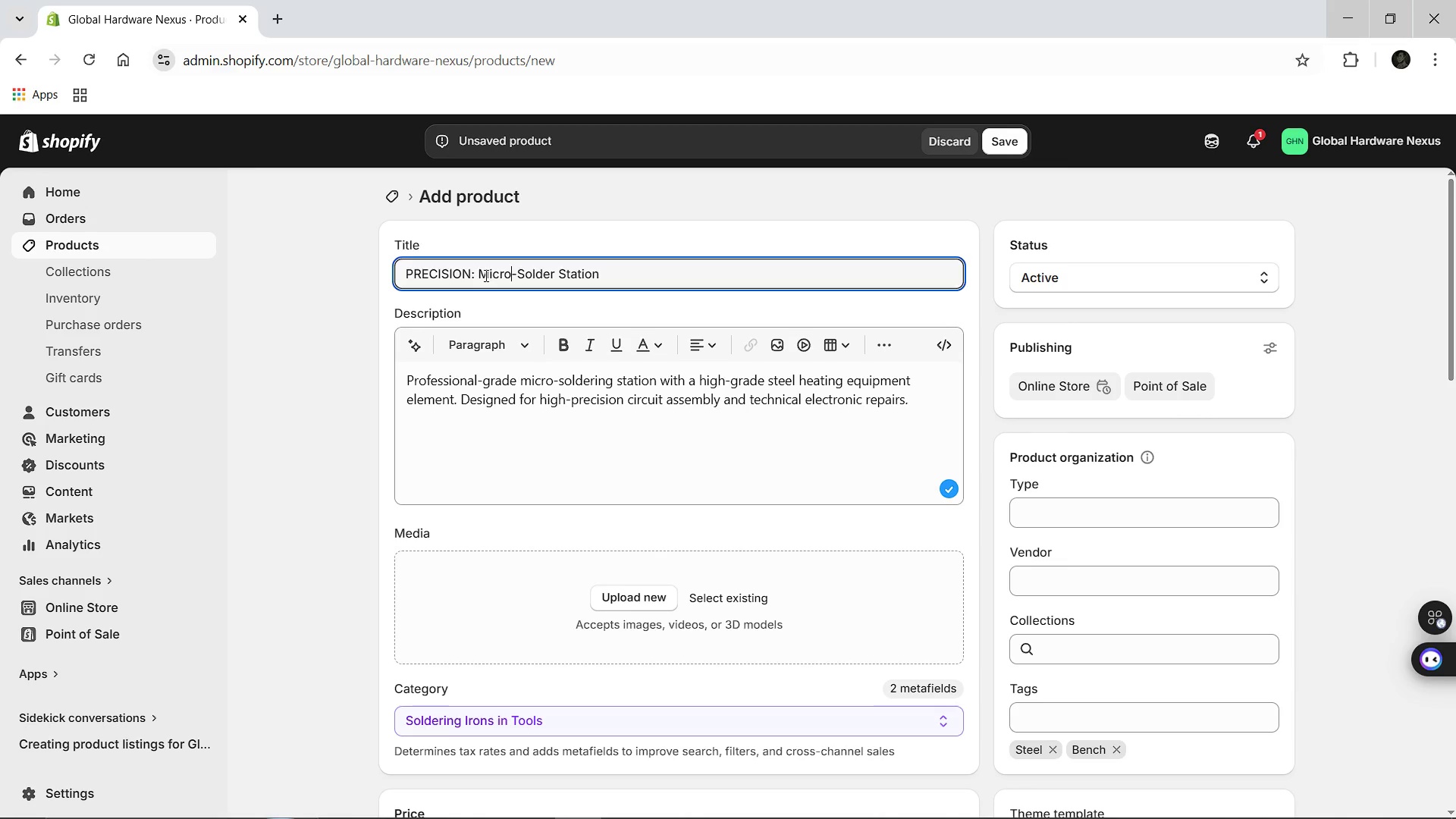 
key(ArrowRight)
 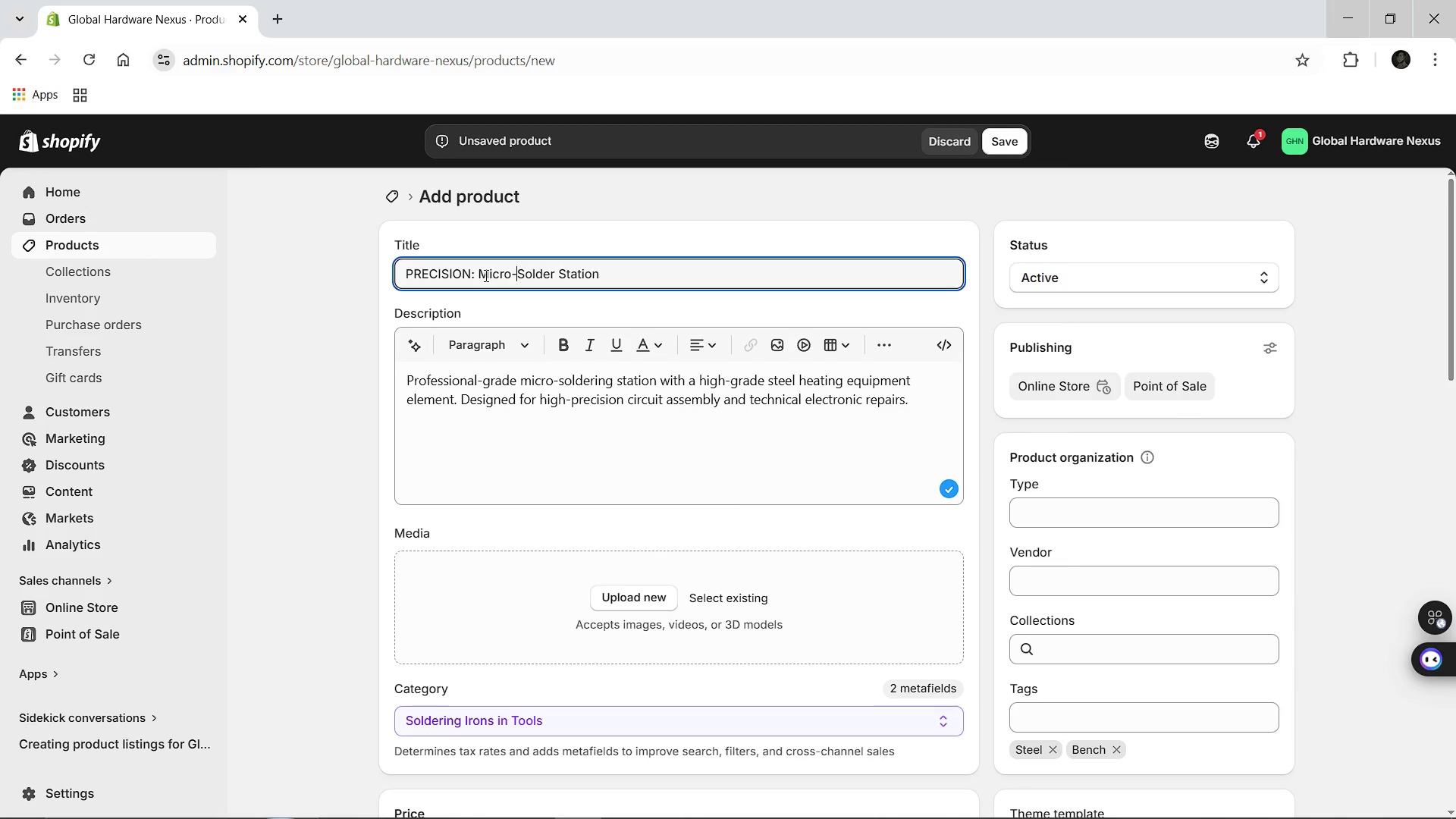 
key(ArrowRight)
 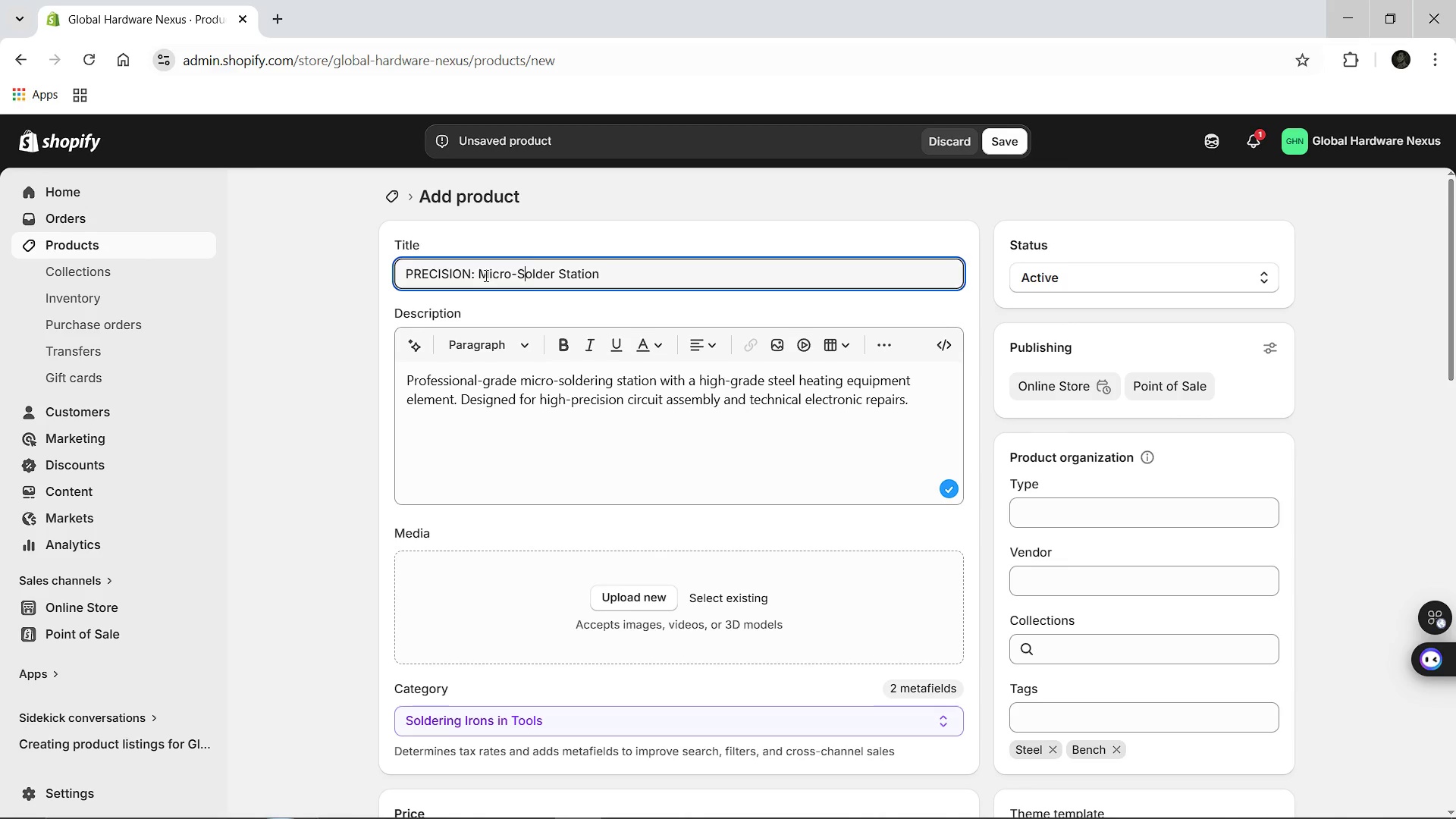 
key(ArrowRight)
 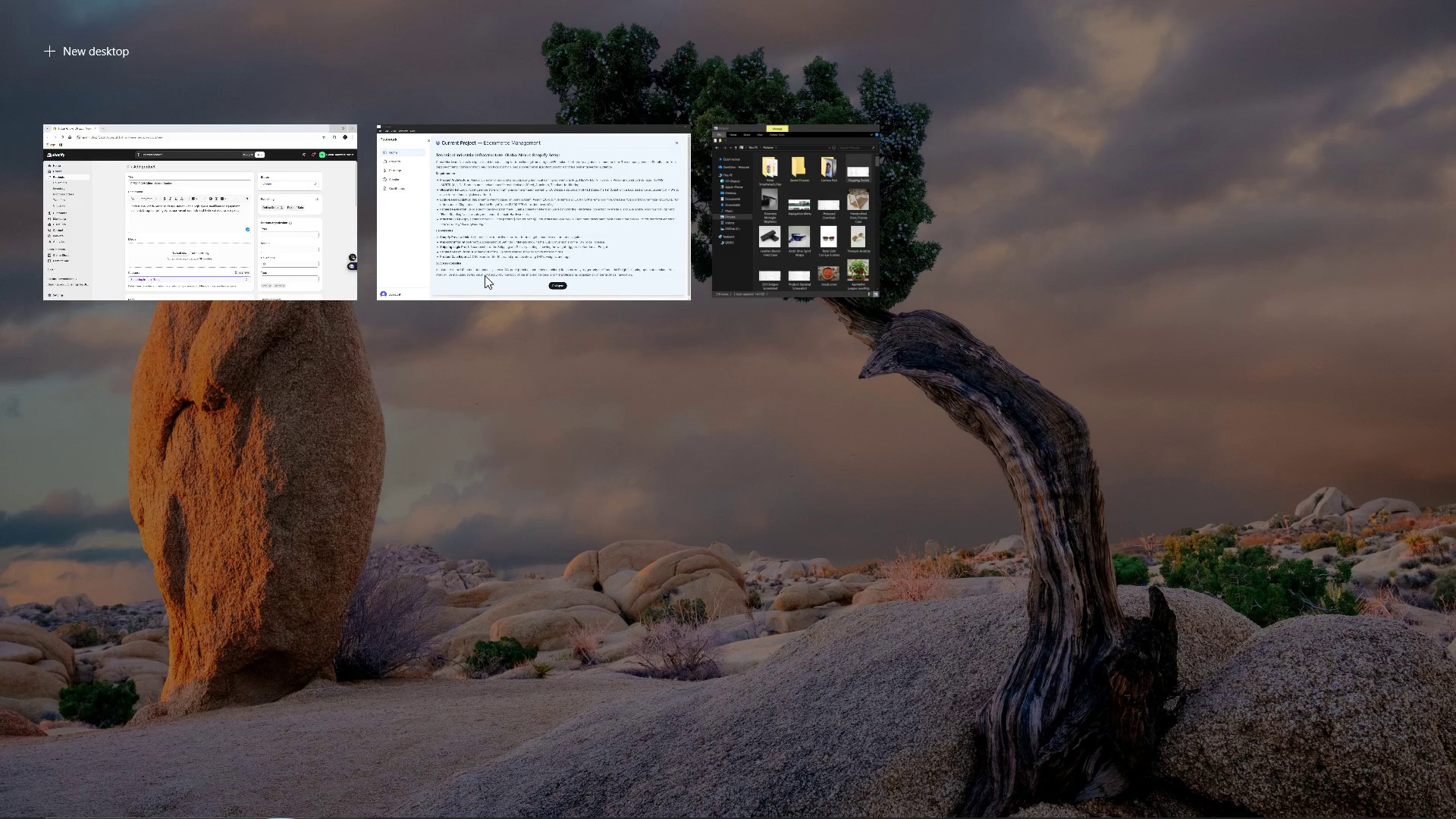 
left_click([277, 228])
 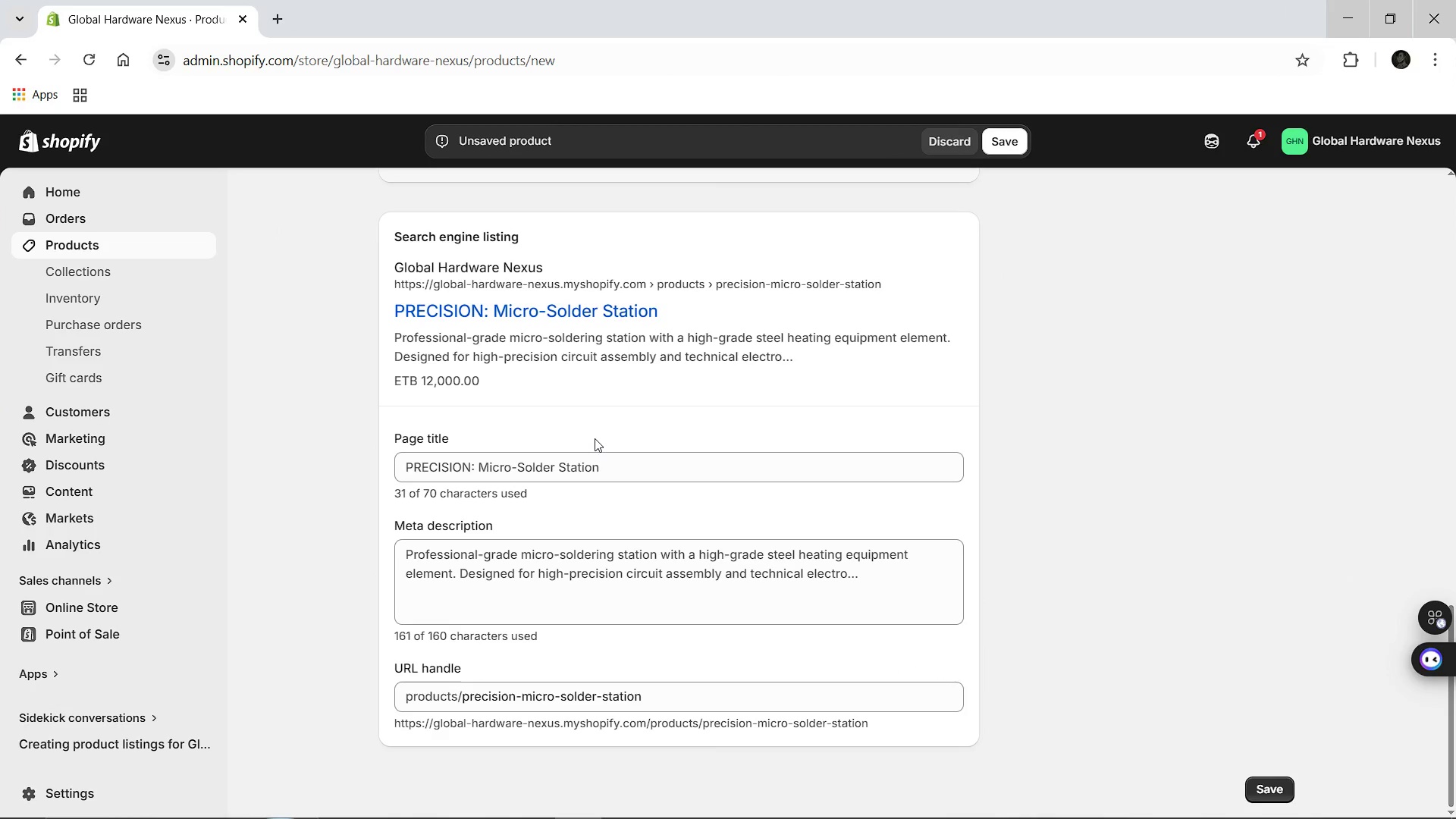 
left_click([610, 465])
 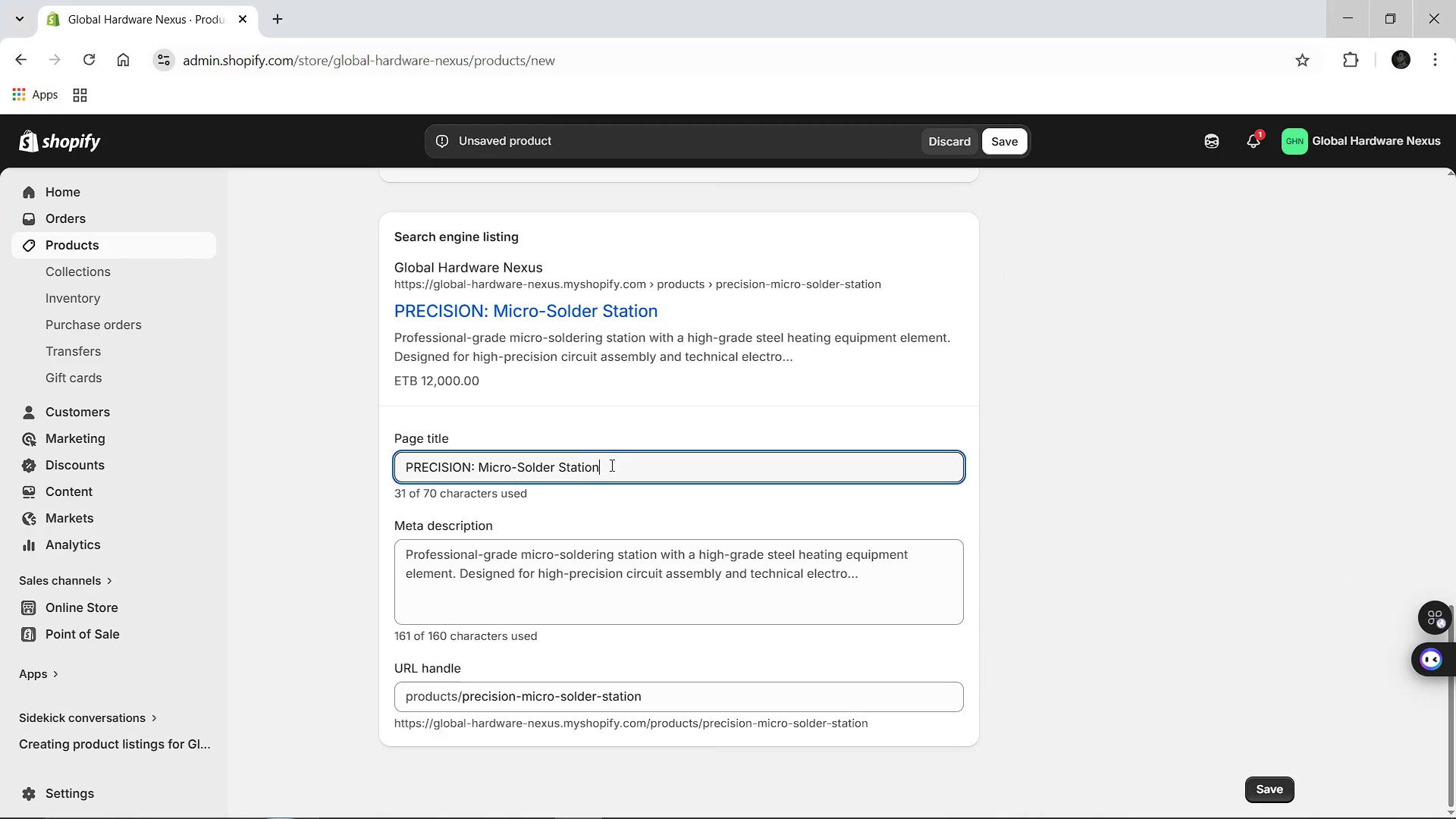 
key(Space)
 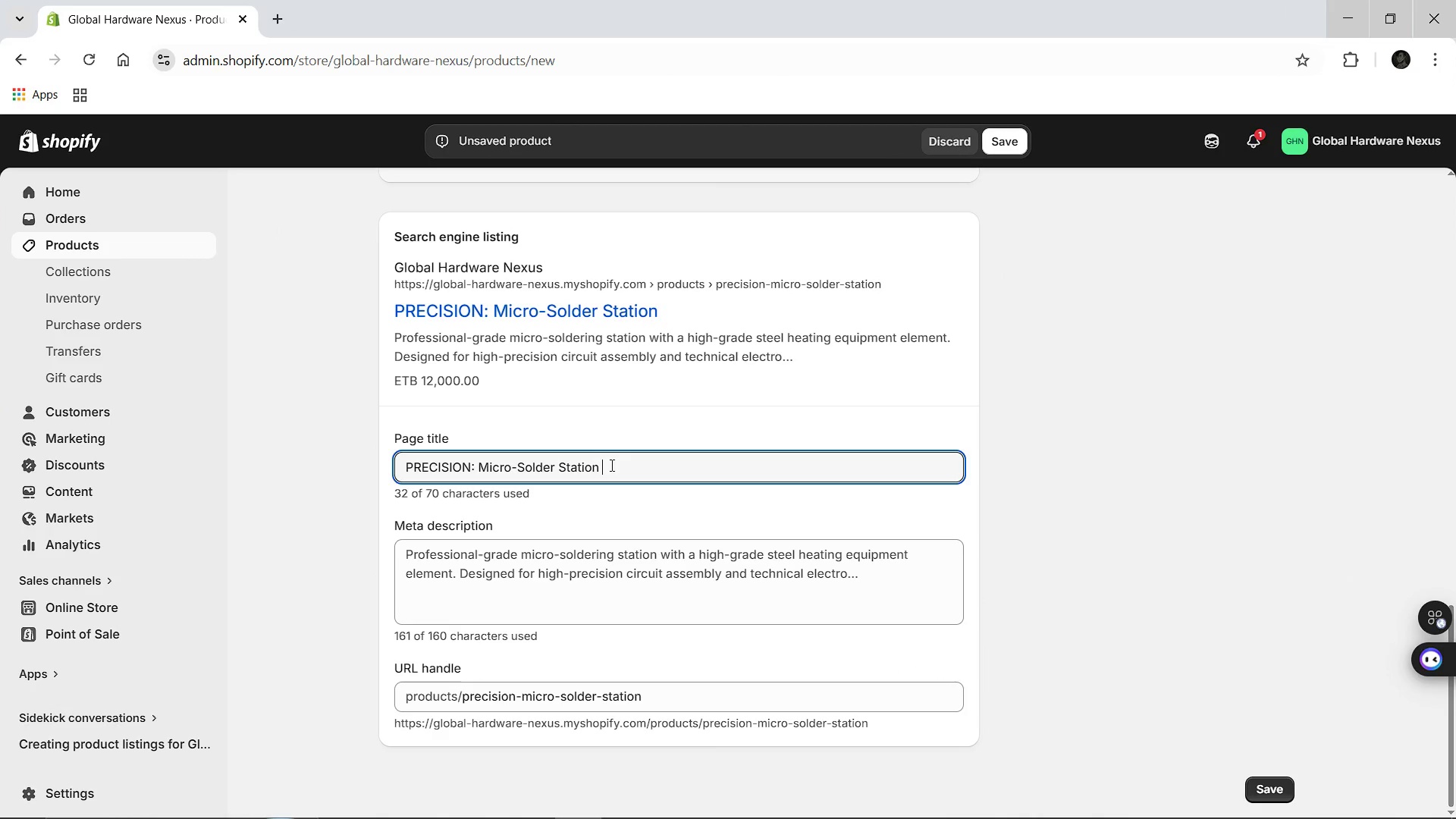 
key(Shift+Break)
 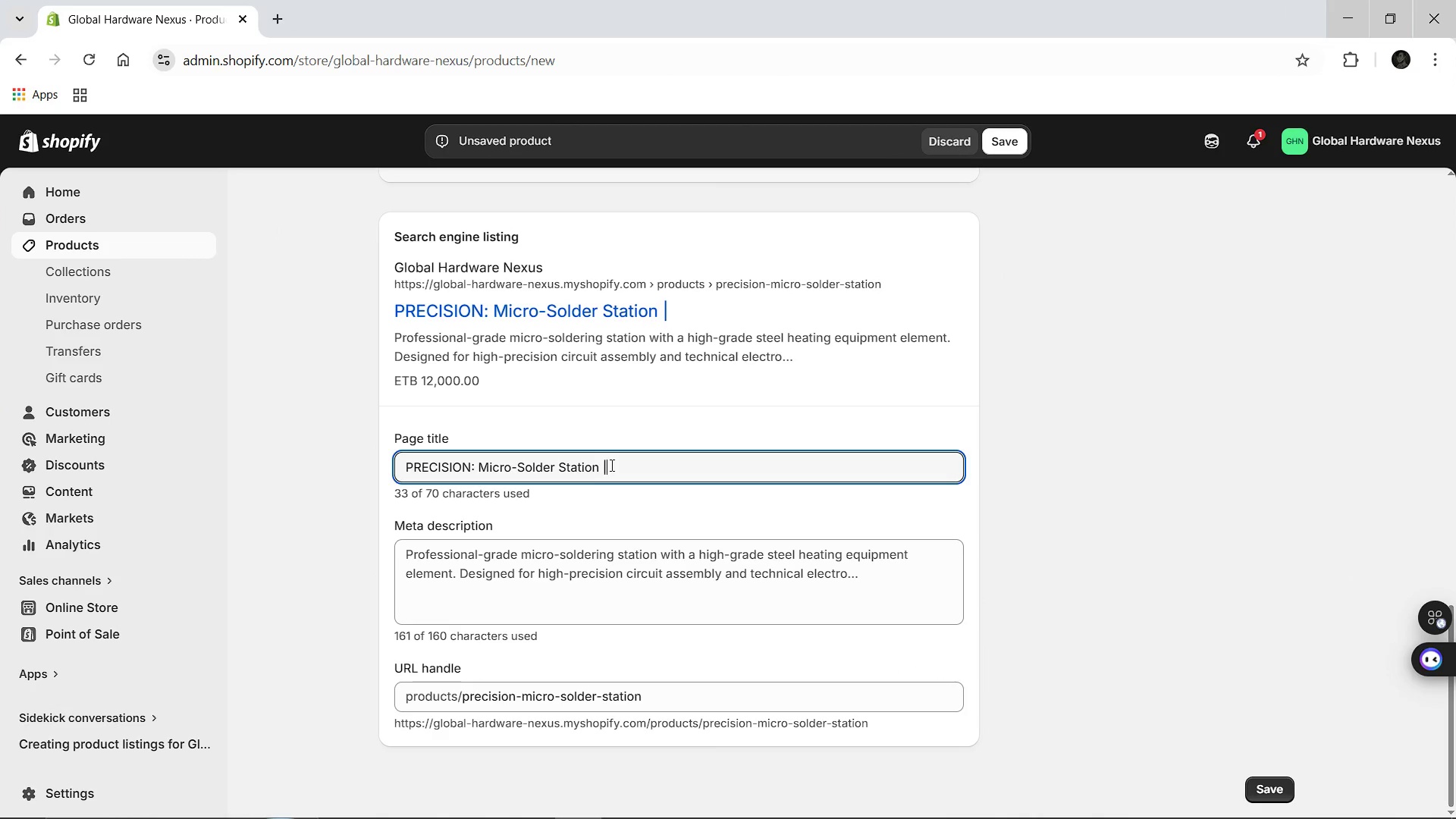 
key(Space)
 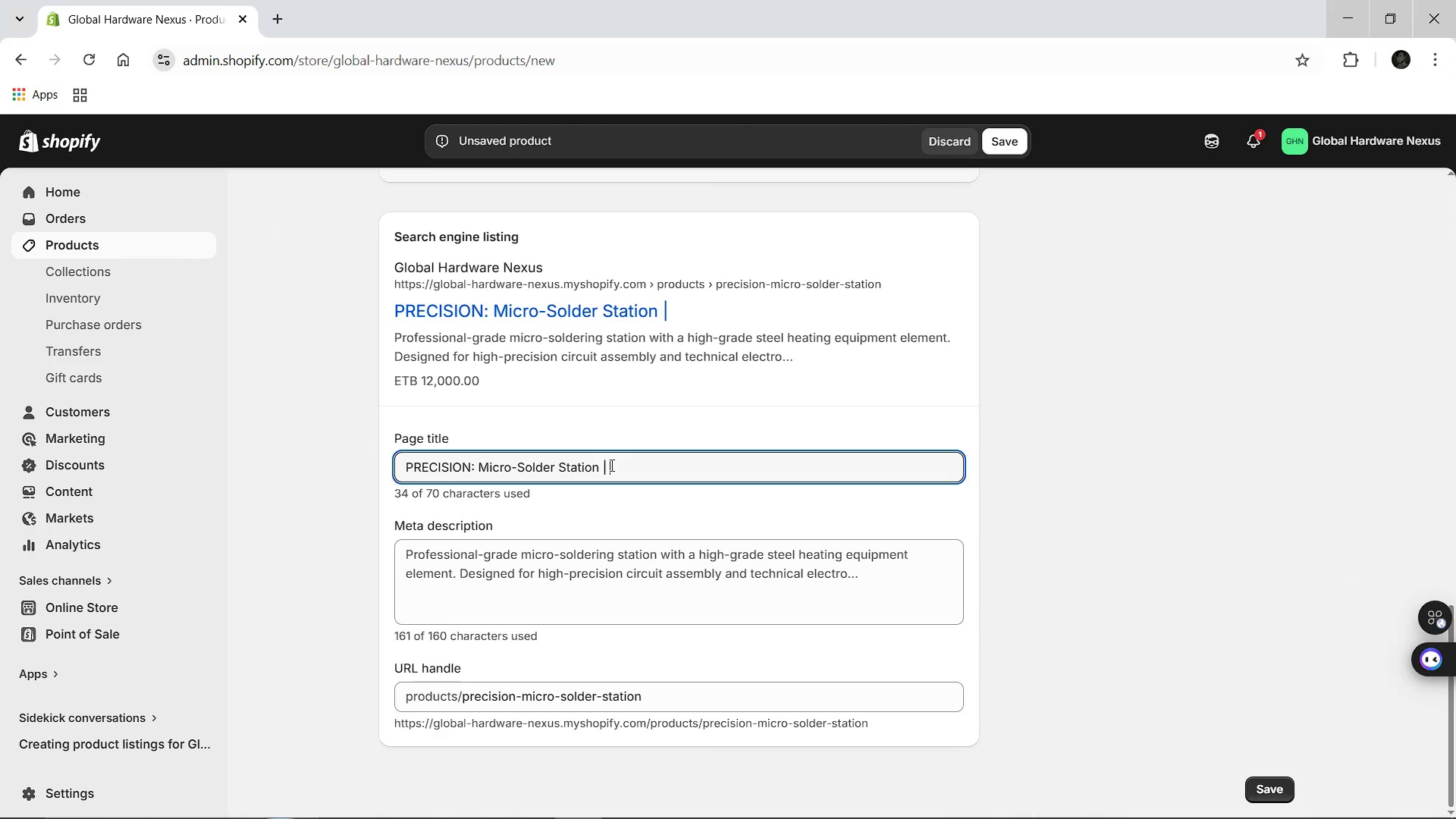 
hold_key(key=ShiftLeft, duration=1.52)
 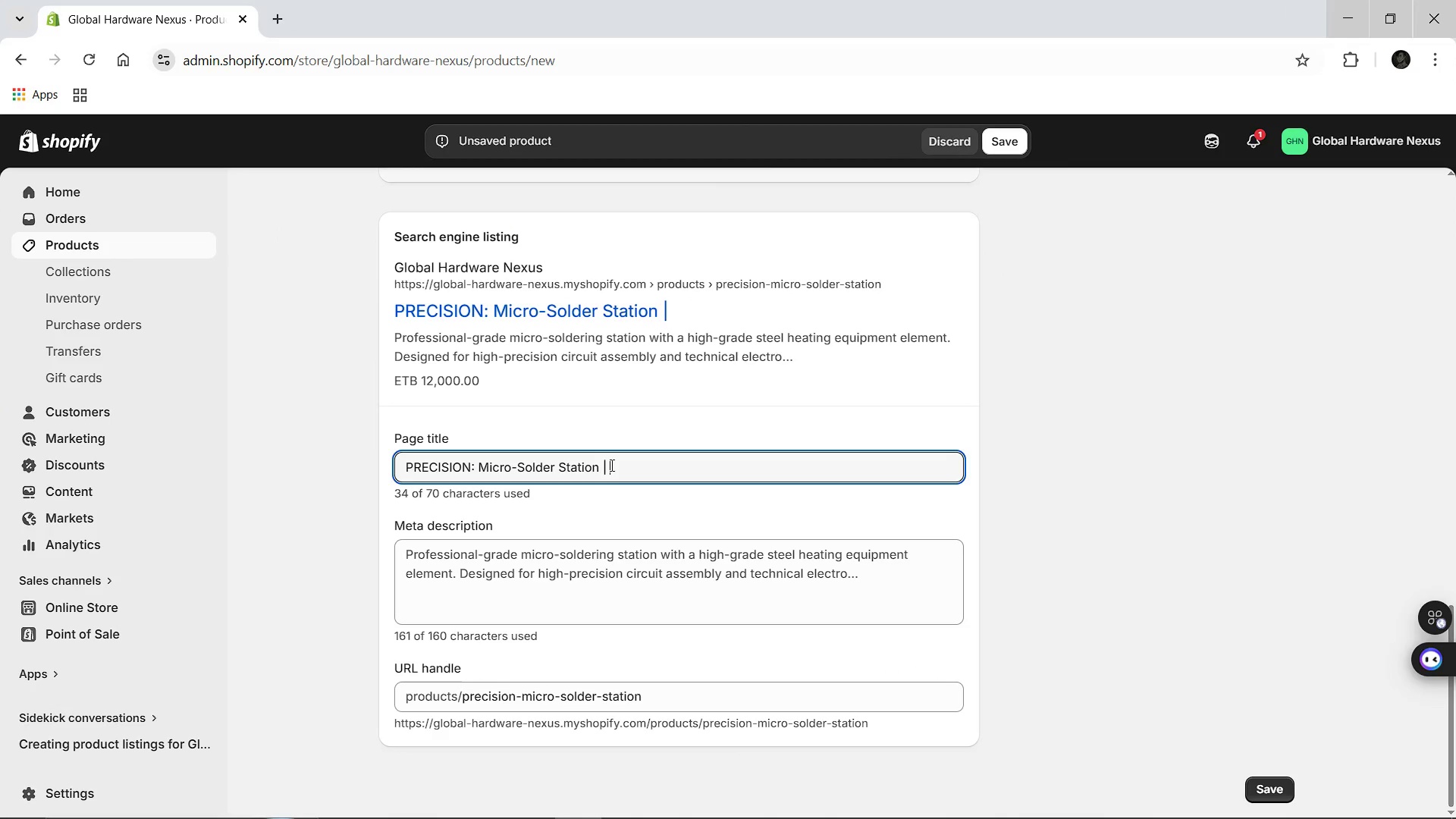 
type(Industra)
key(Backspace)
type(ial HArware nexux)
key(Backspace)
key(Backspace)
key(Backspace)
key(Backspace)
key(Backspace)
key(Backspace)
key(Backspace)
key(Backspace)
key(Backspace)
key(Backspace)
key(Backspace)
type(aredawre )
key(Backspace)
key(Backspace)
key(Backspace)
key(Backspace)
key(Backspace)
key(Backspace)
key(Backspace)
type(dware Nexus)
 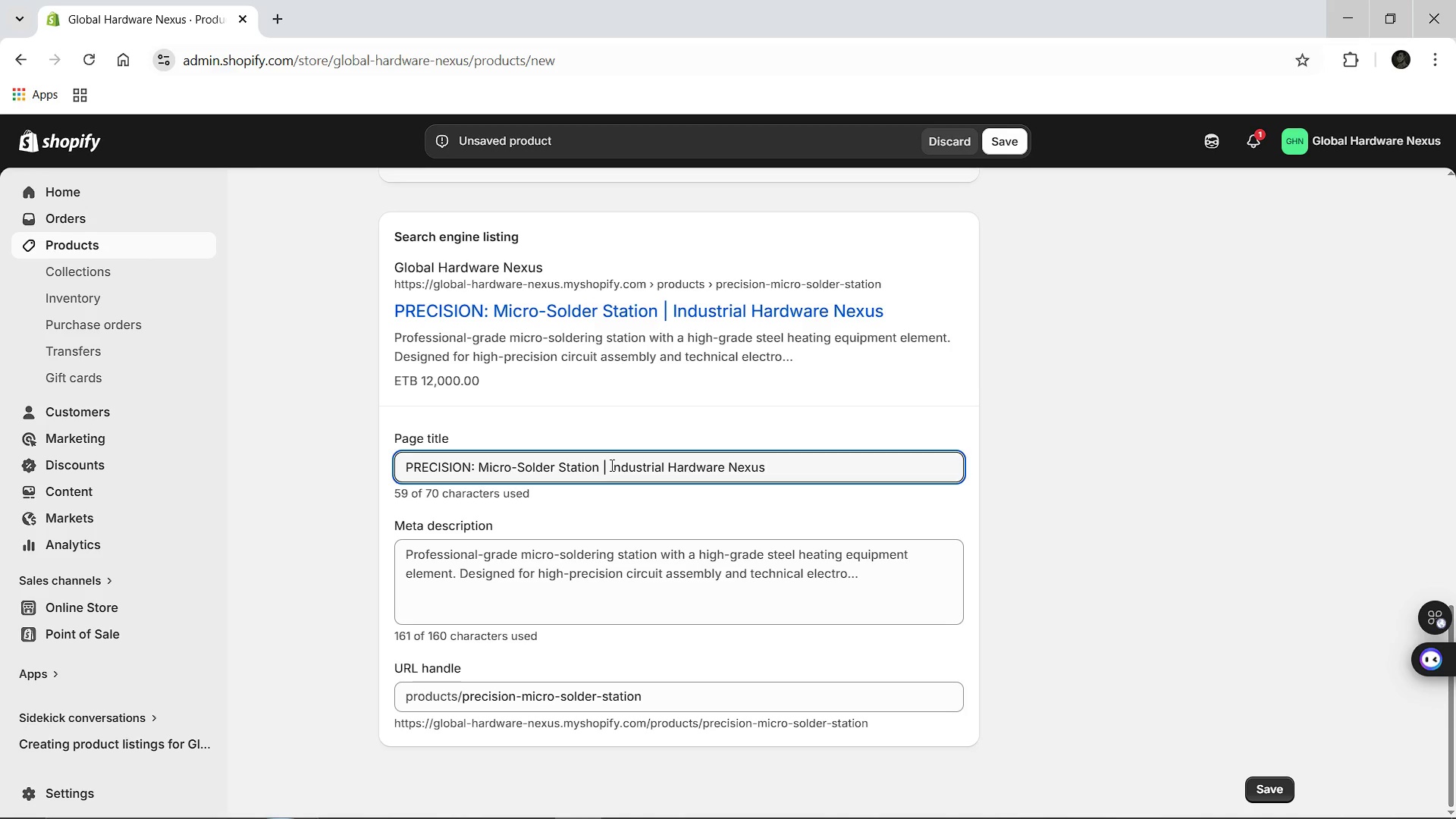 
left_click([532, 561])
 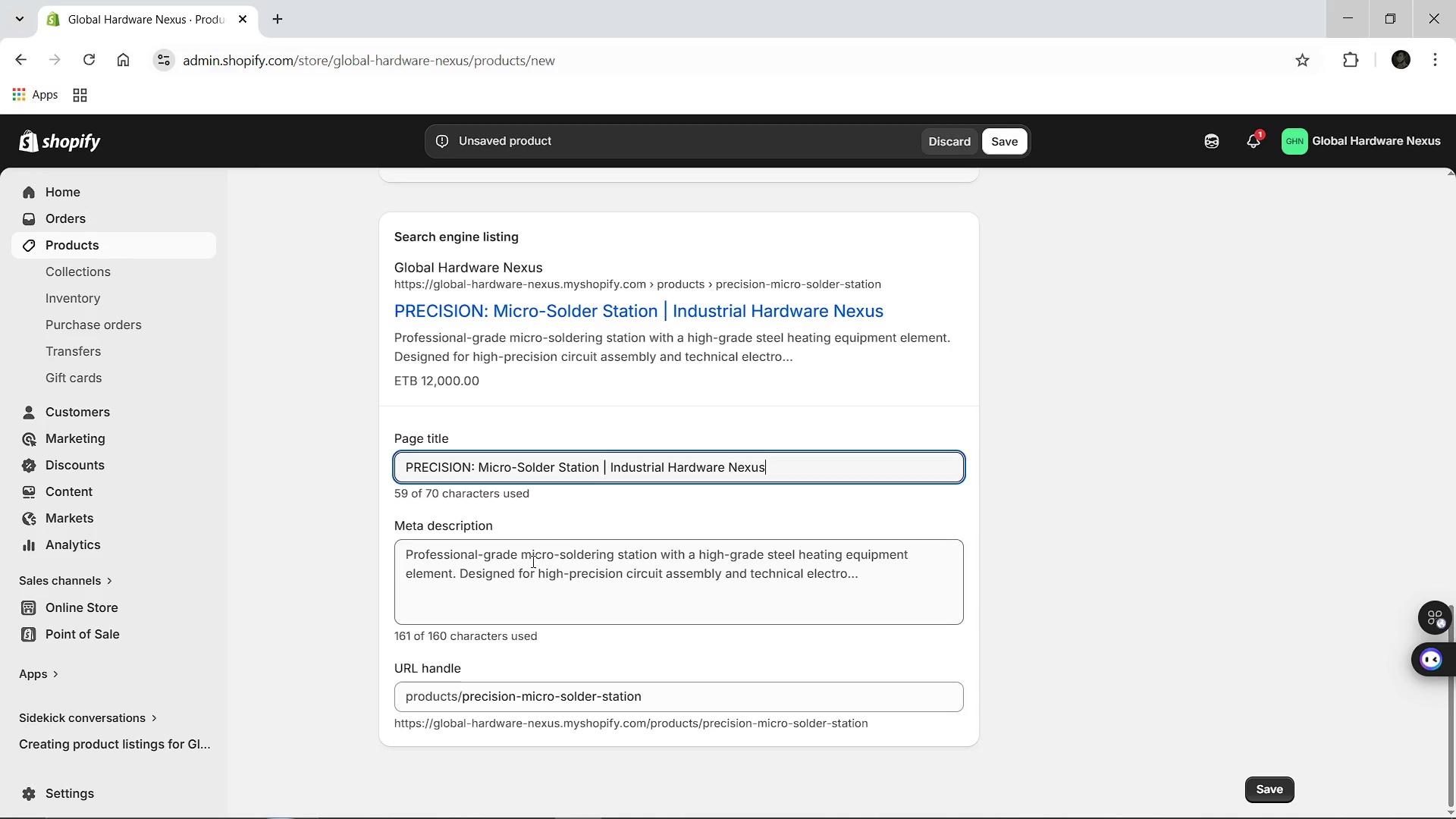 
key(Control+A)
 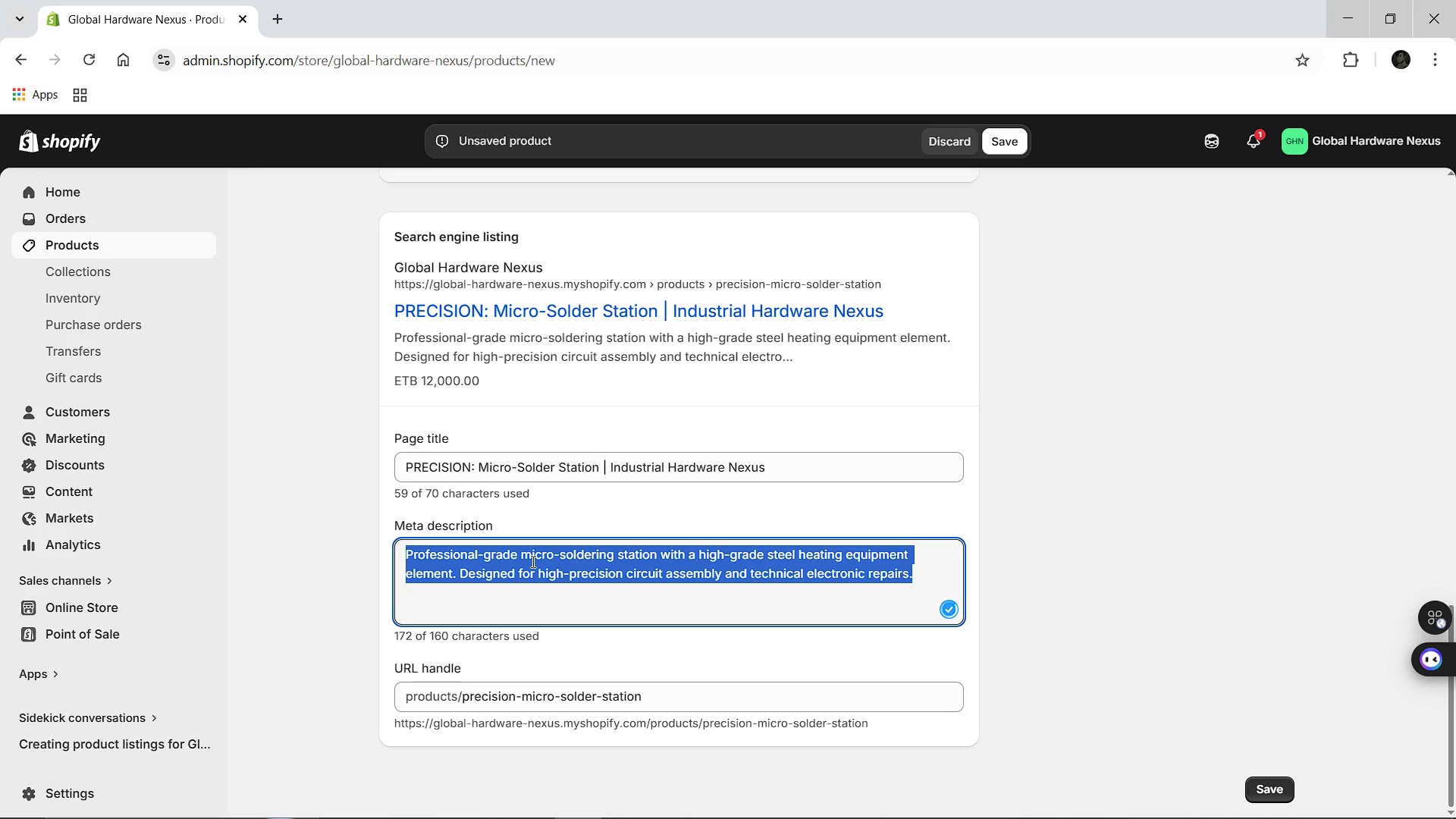 
type(High-precision industrial hardware gla)
key(Backspace)
type(obal training.)
 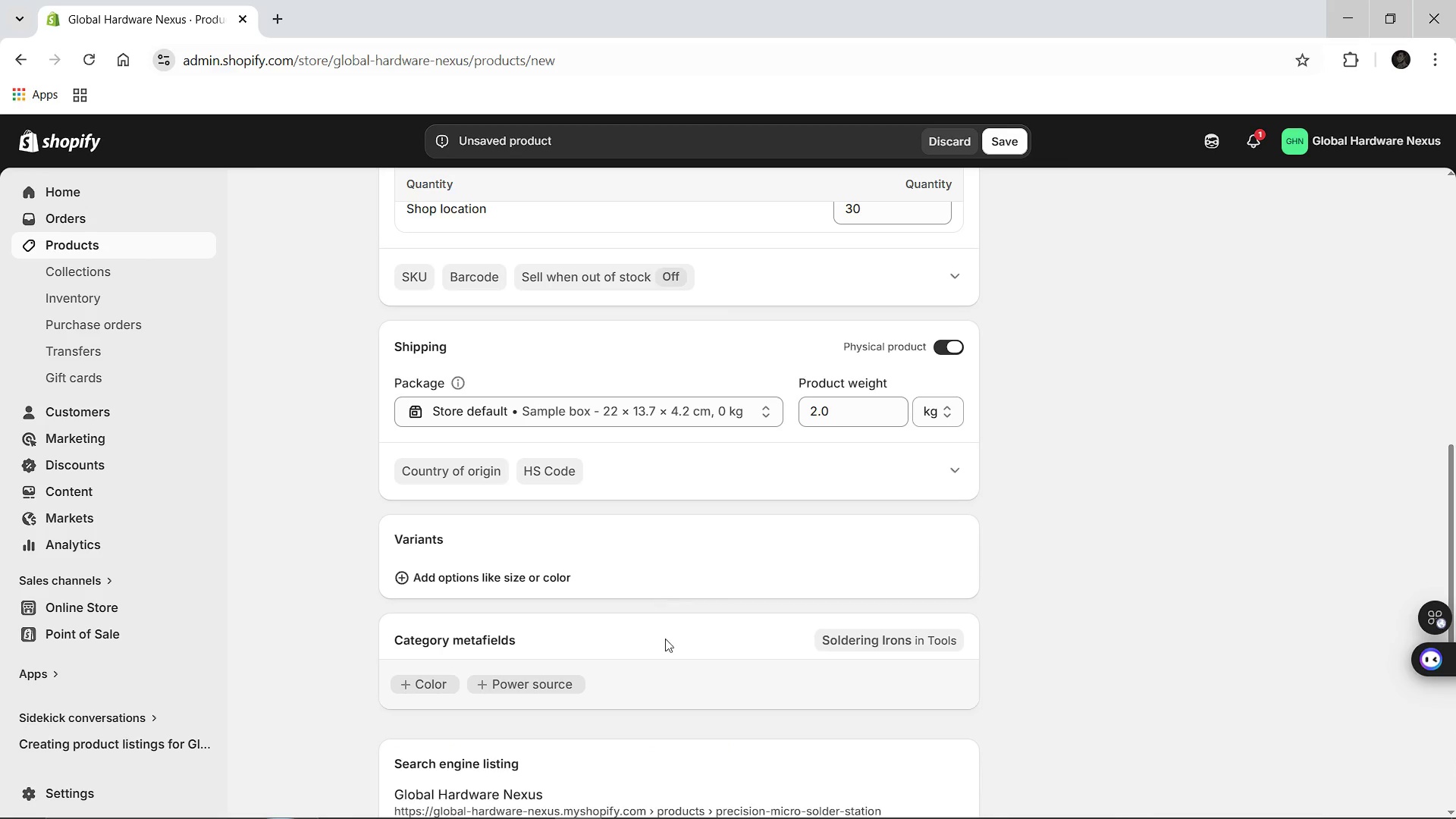 
wait(6.86)
 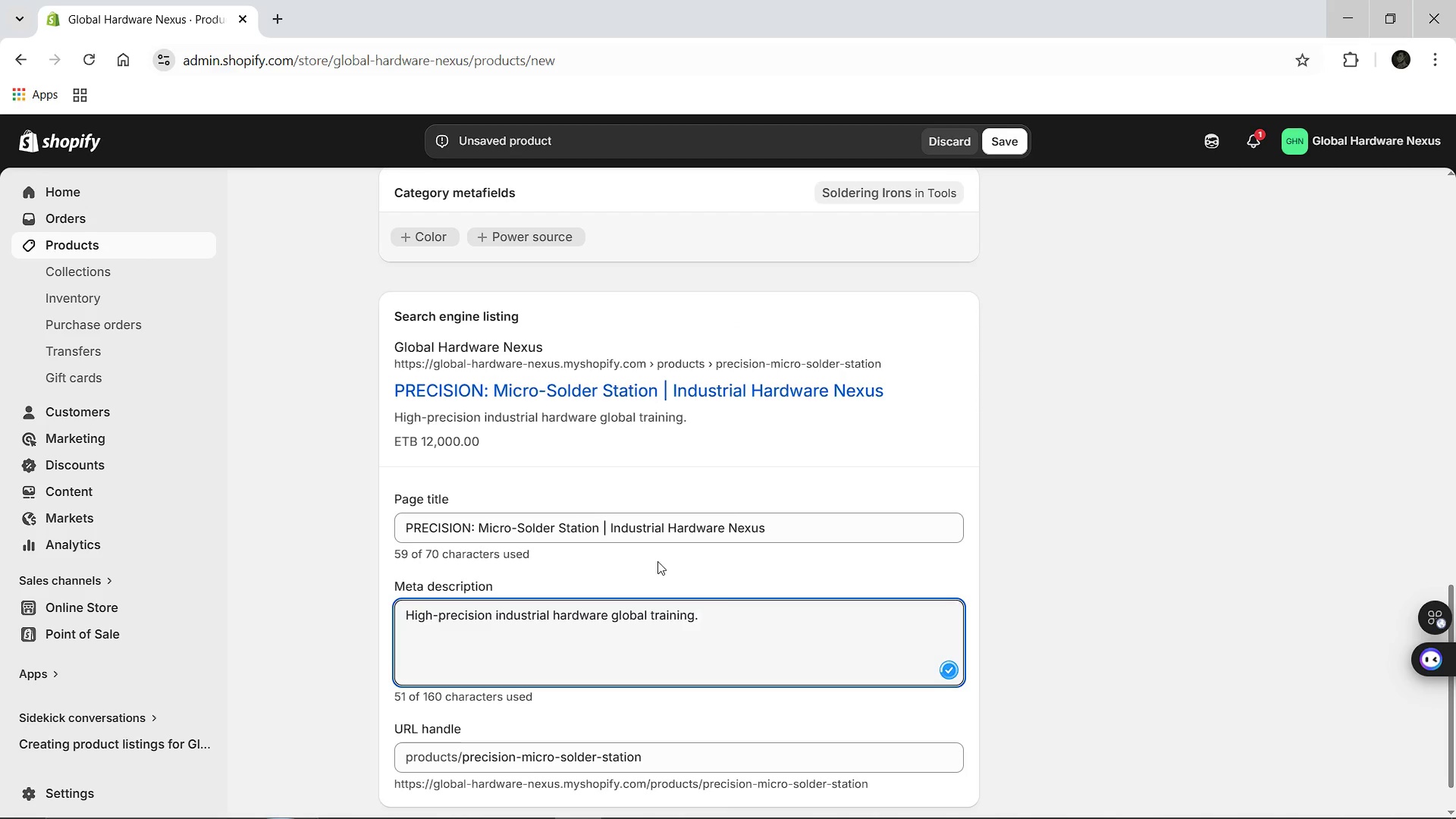 
left_click([419, 463])
 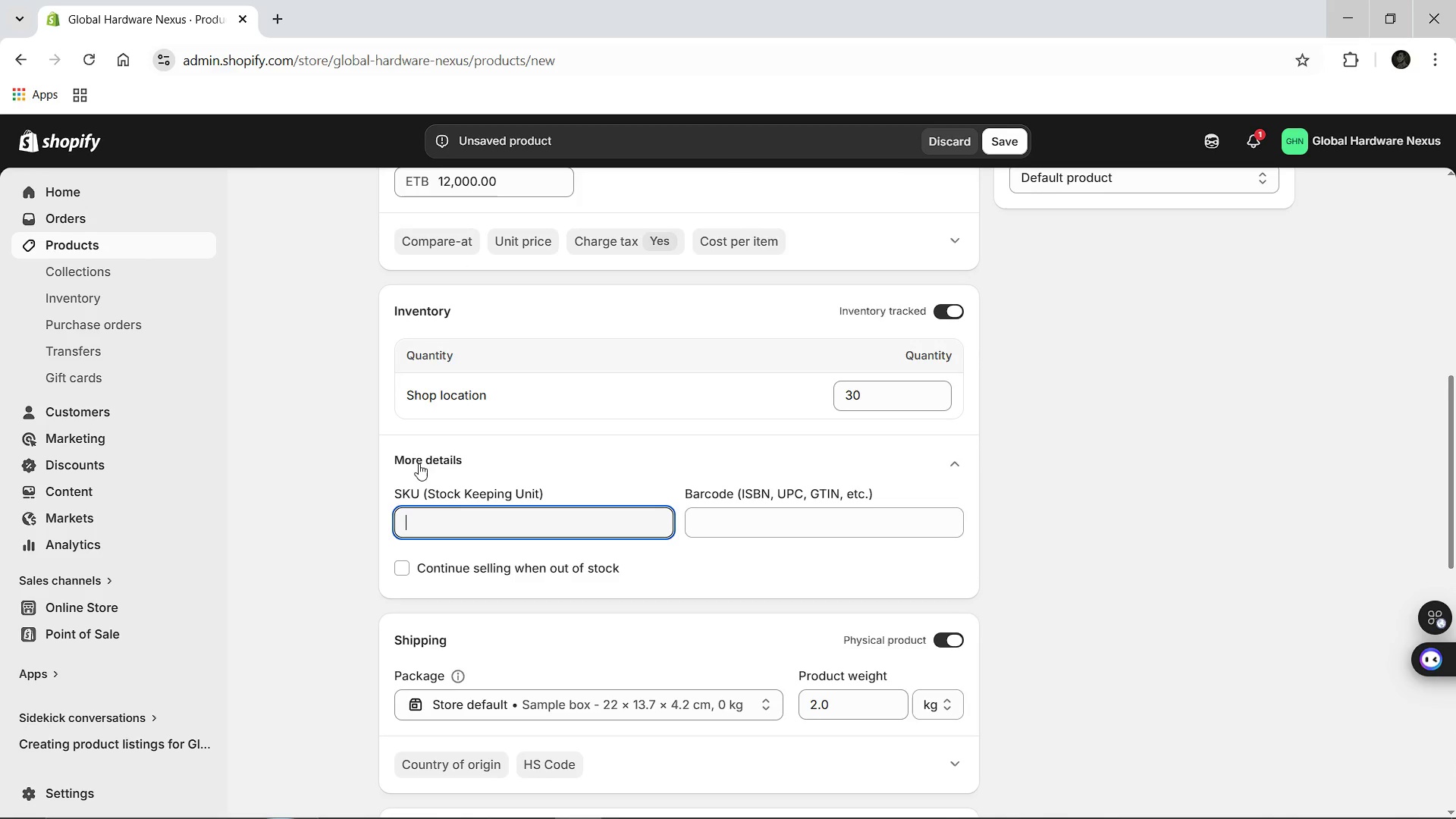 
type(NEXUS-STEEL-08)
 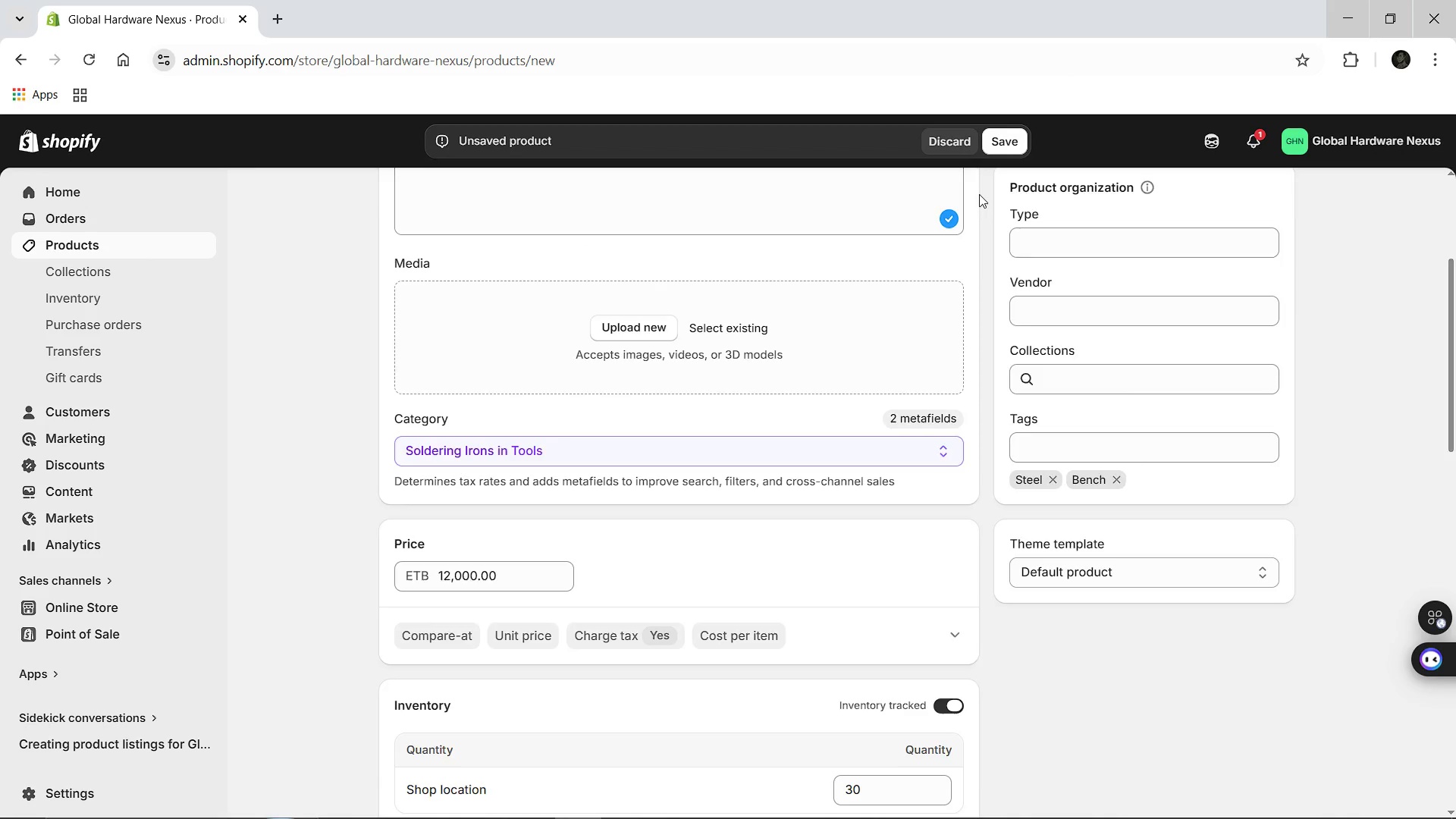 
wait(14.44)
 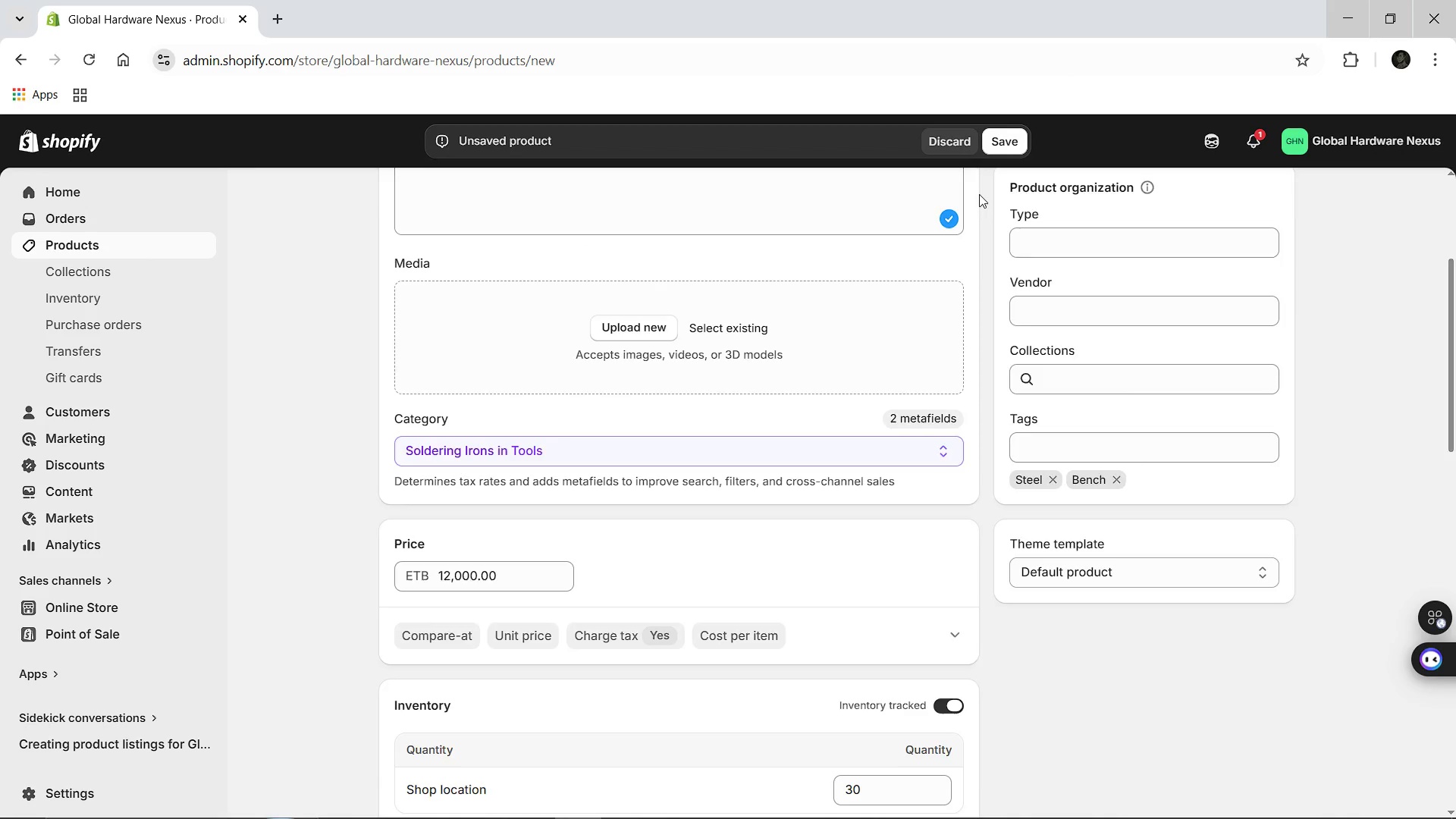 
left_click([1009, 149])
 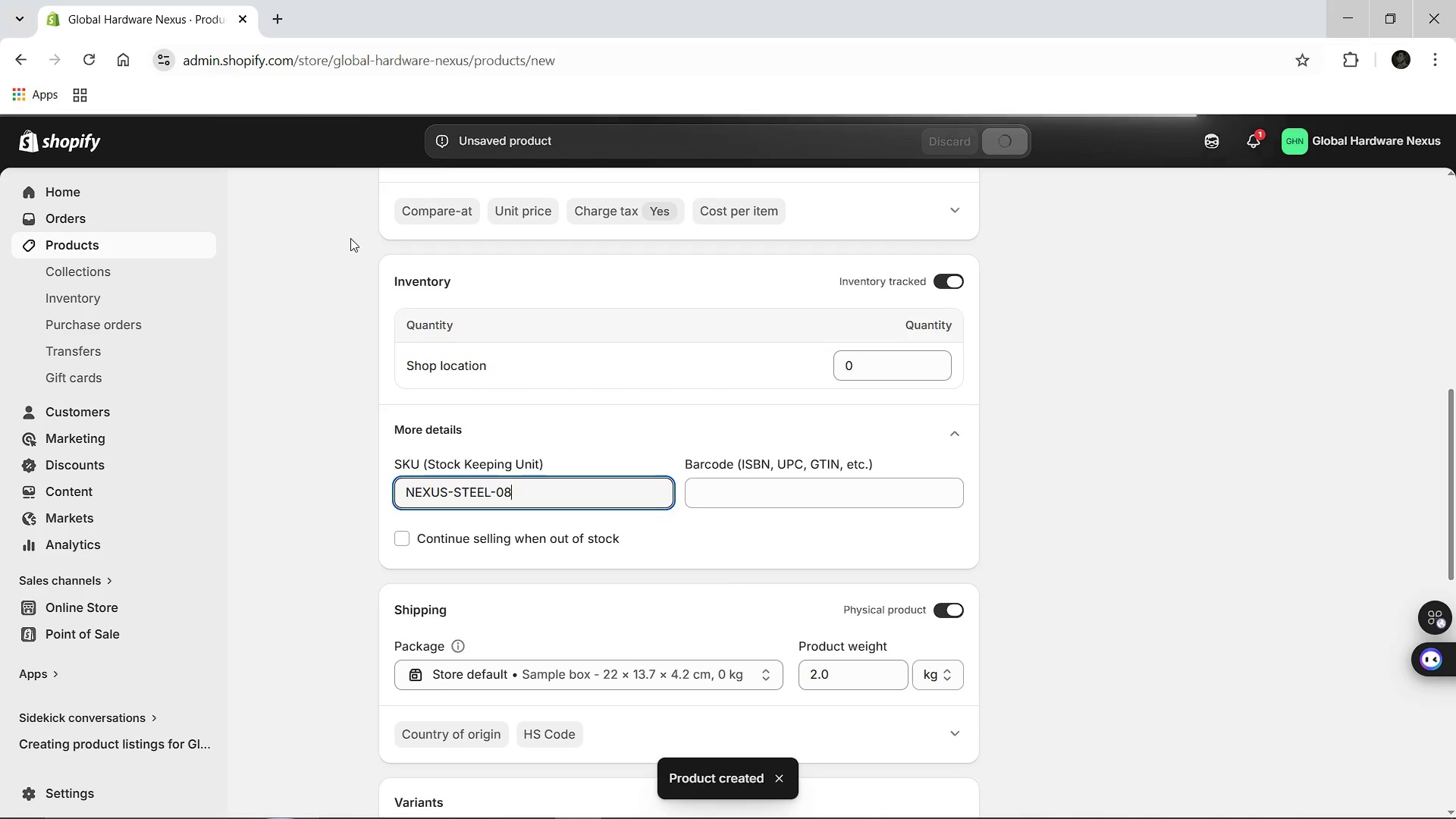 
wait(12.25)
 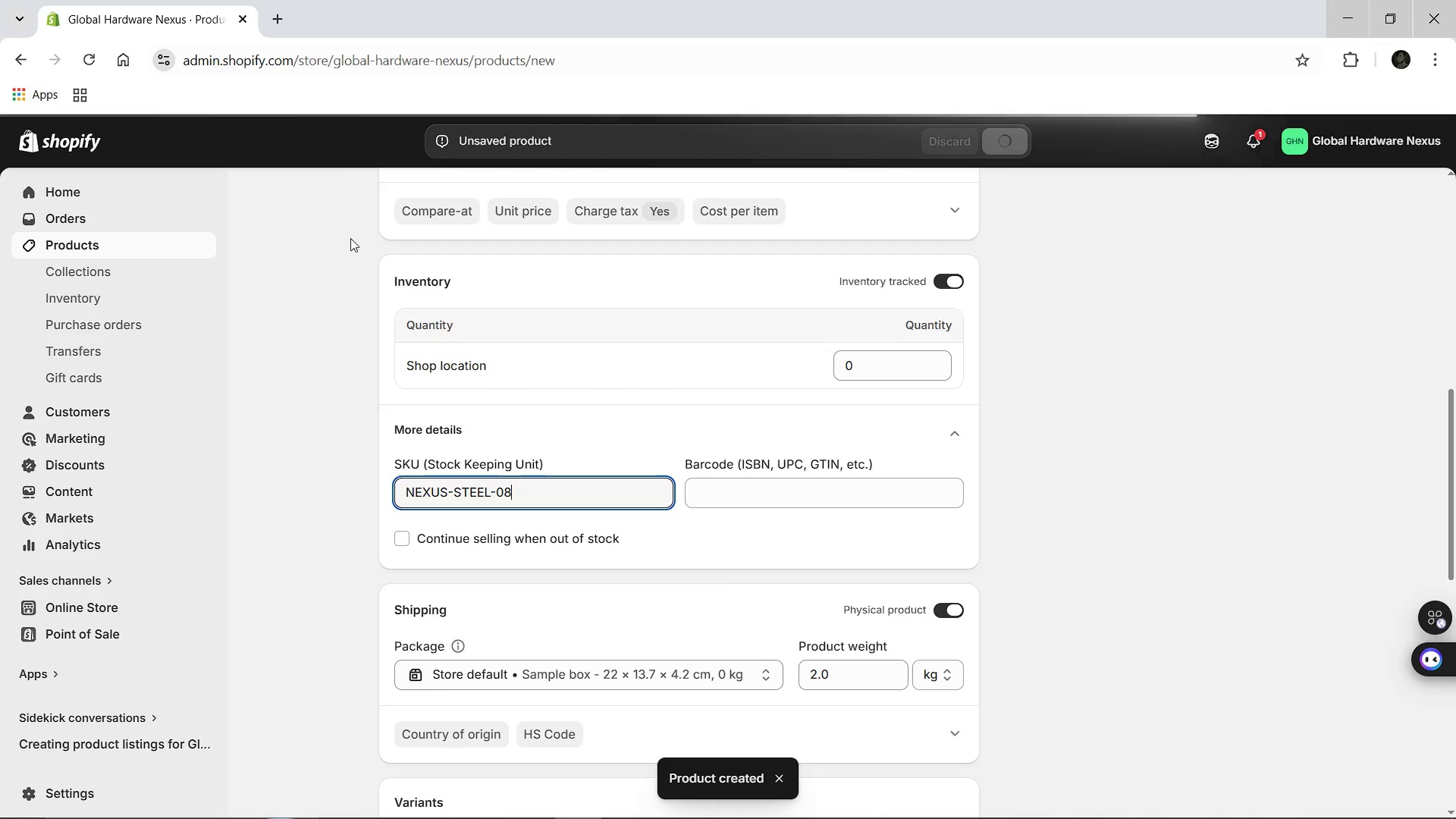 
left_click([388, 193])
 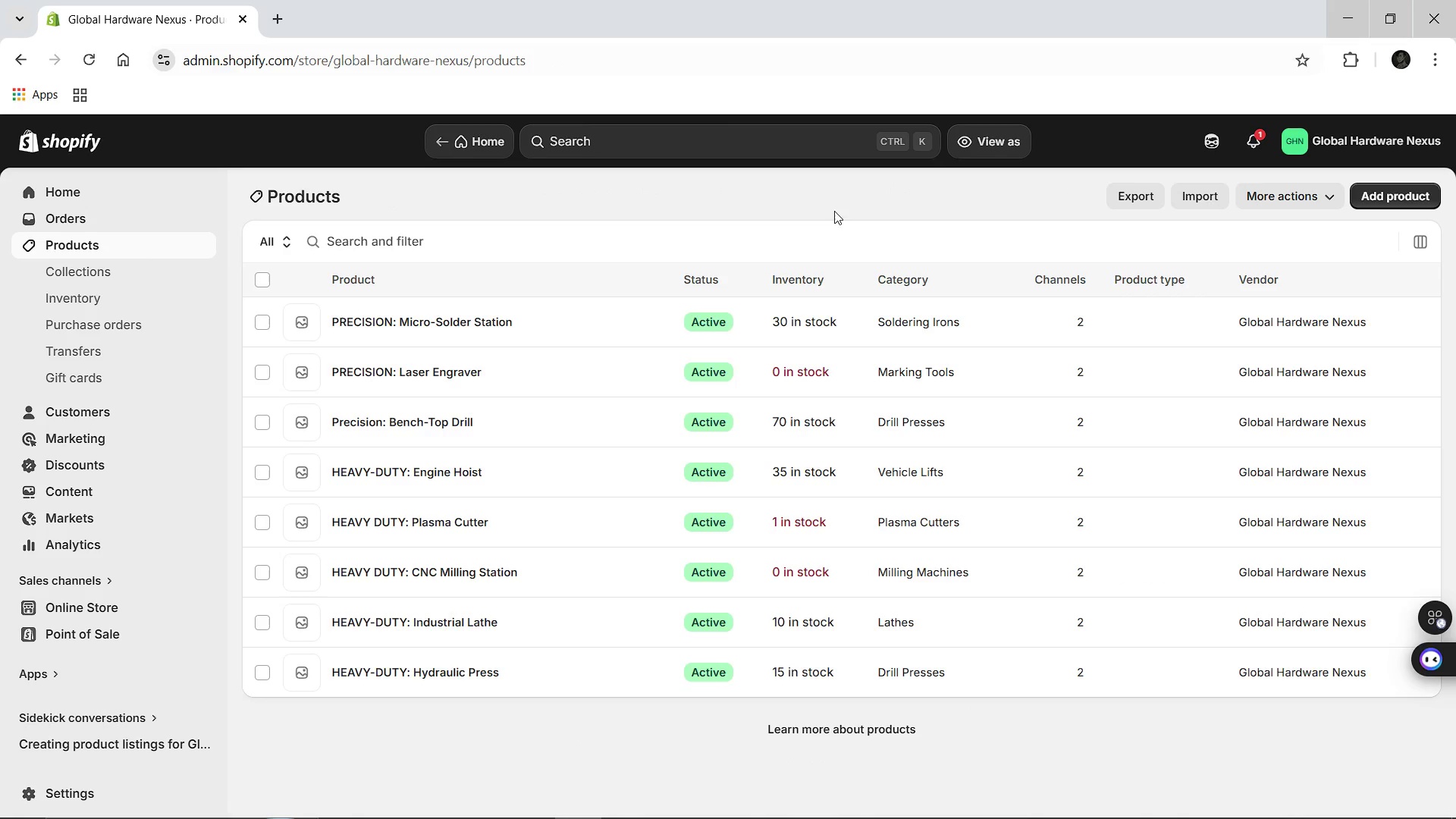 
left_click([1382, 196])
 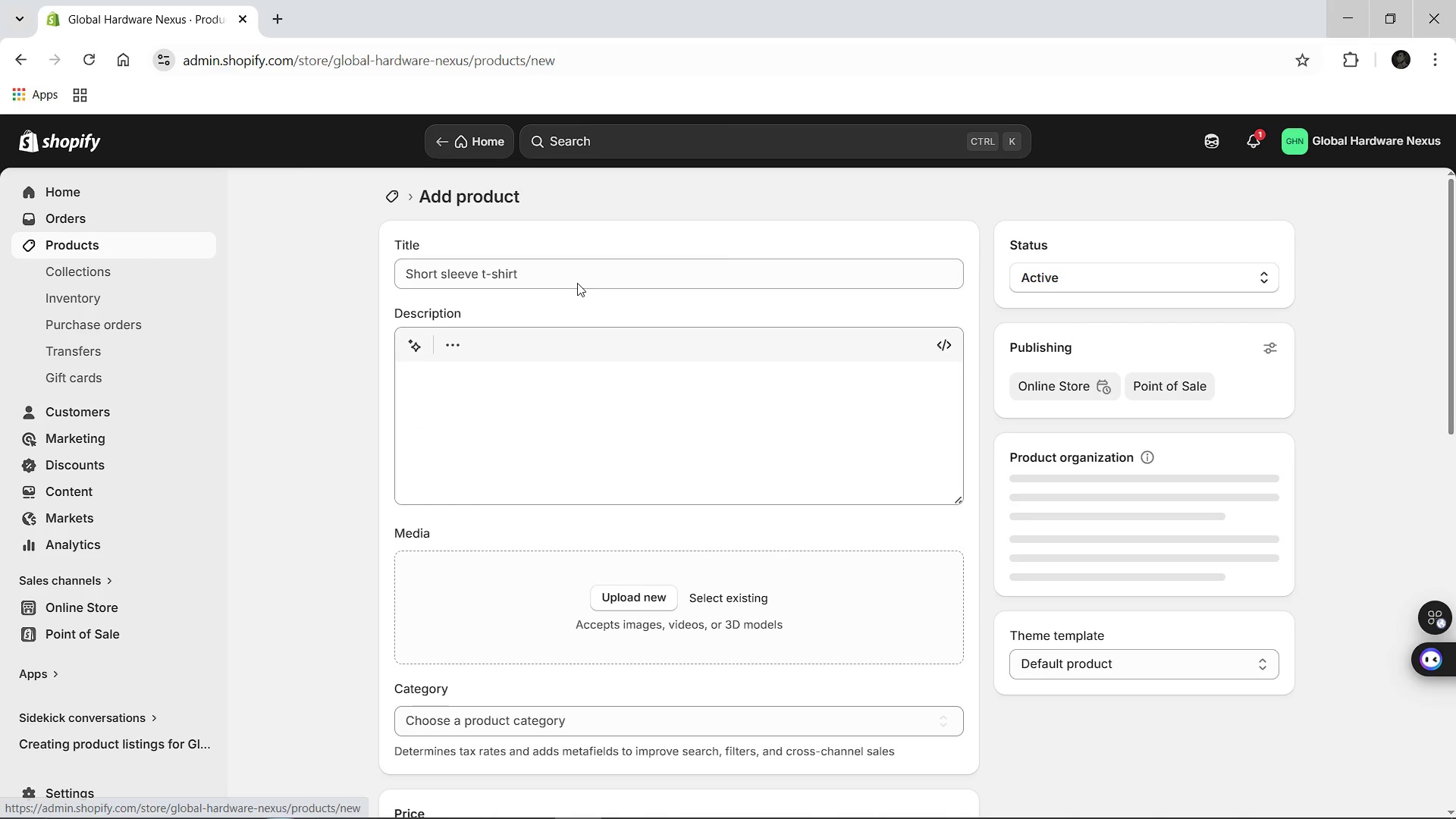 
left_click([509, 262])
 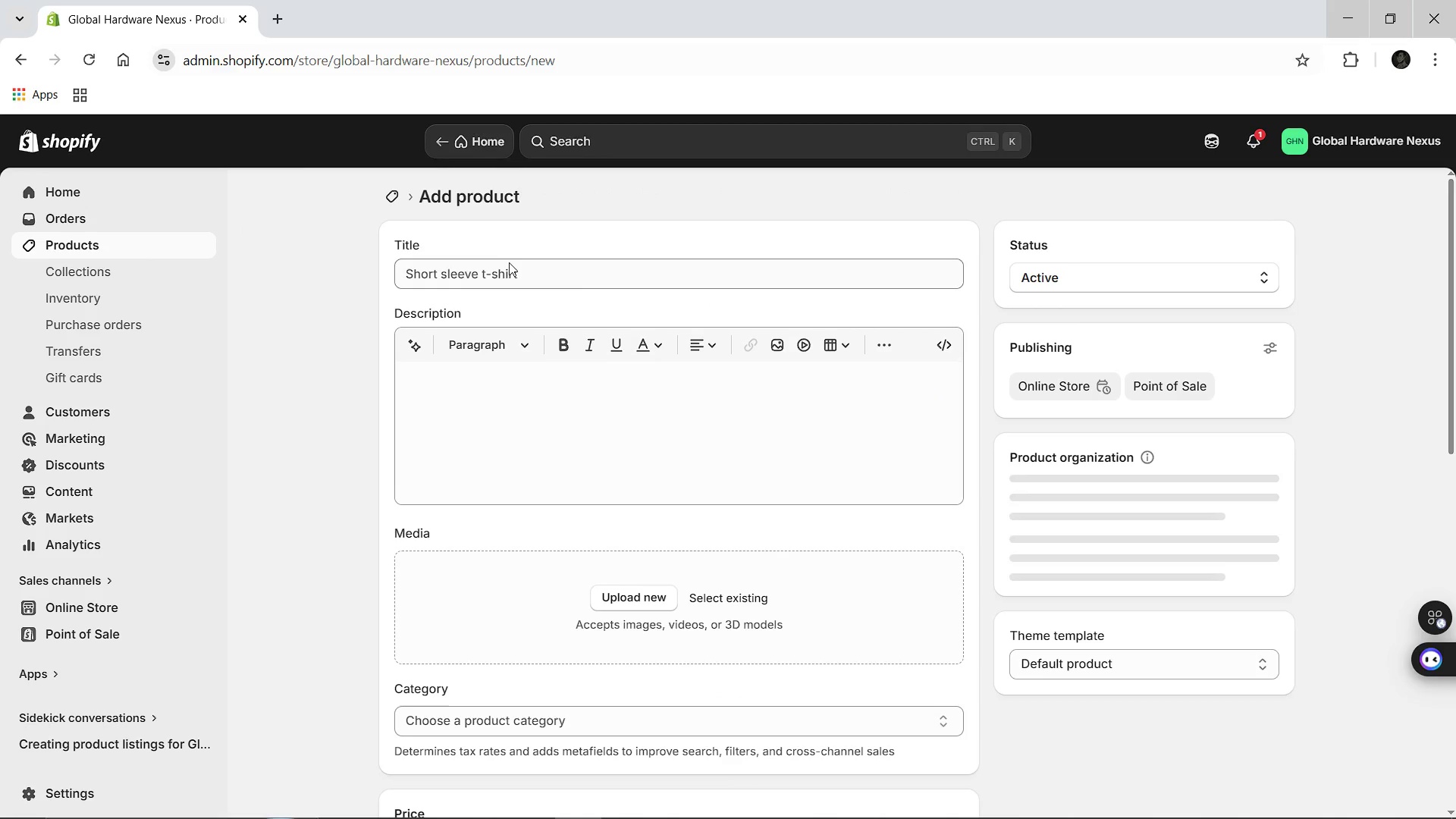 
hold_key(key=ShiftLeft, duration=0.78)
 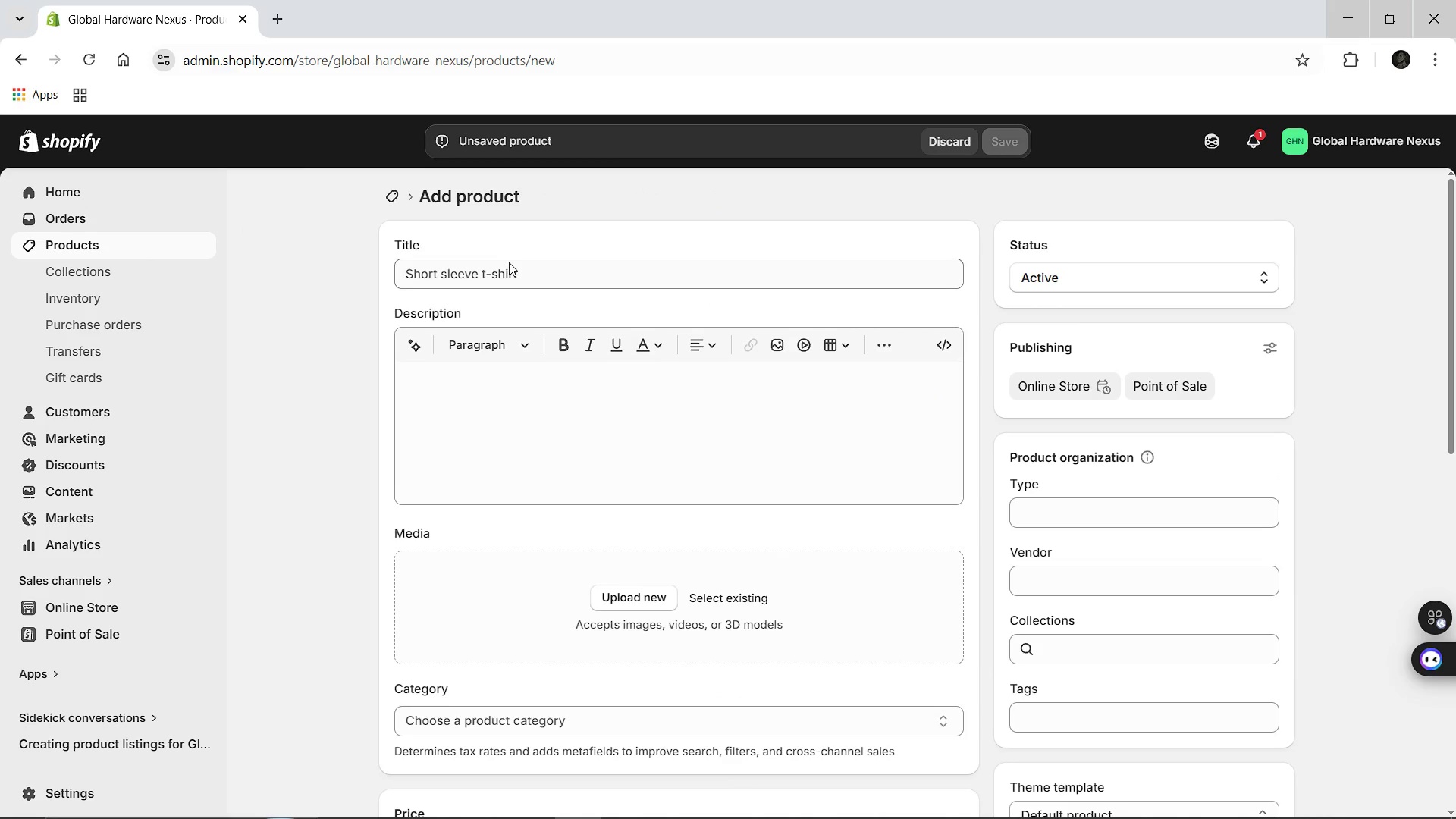 
type(PRECISION: Digital Caliper)
 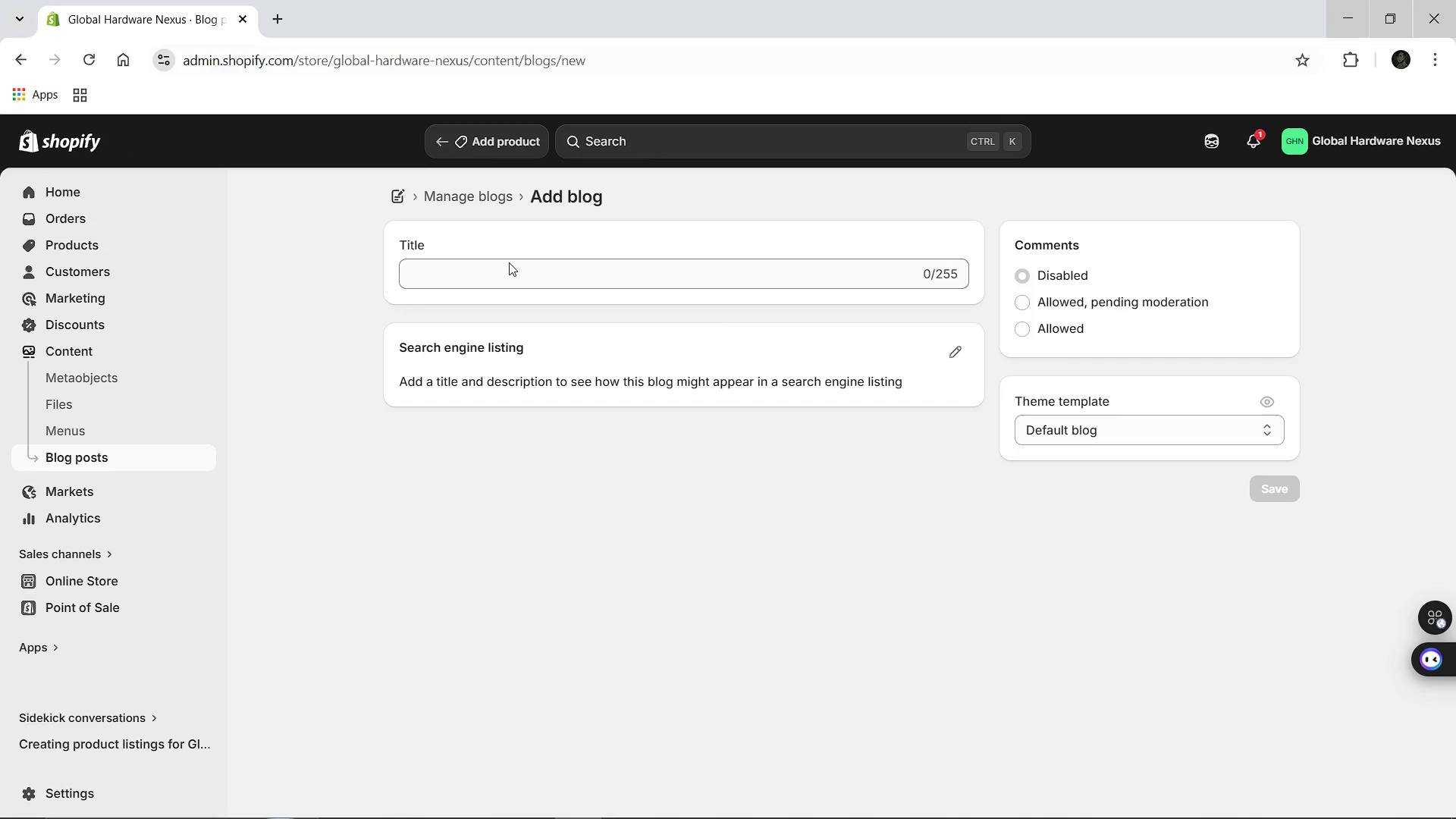 
left_click([391, 193])
 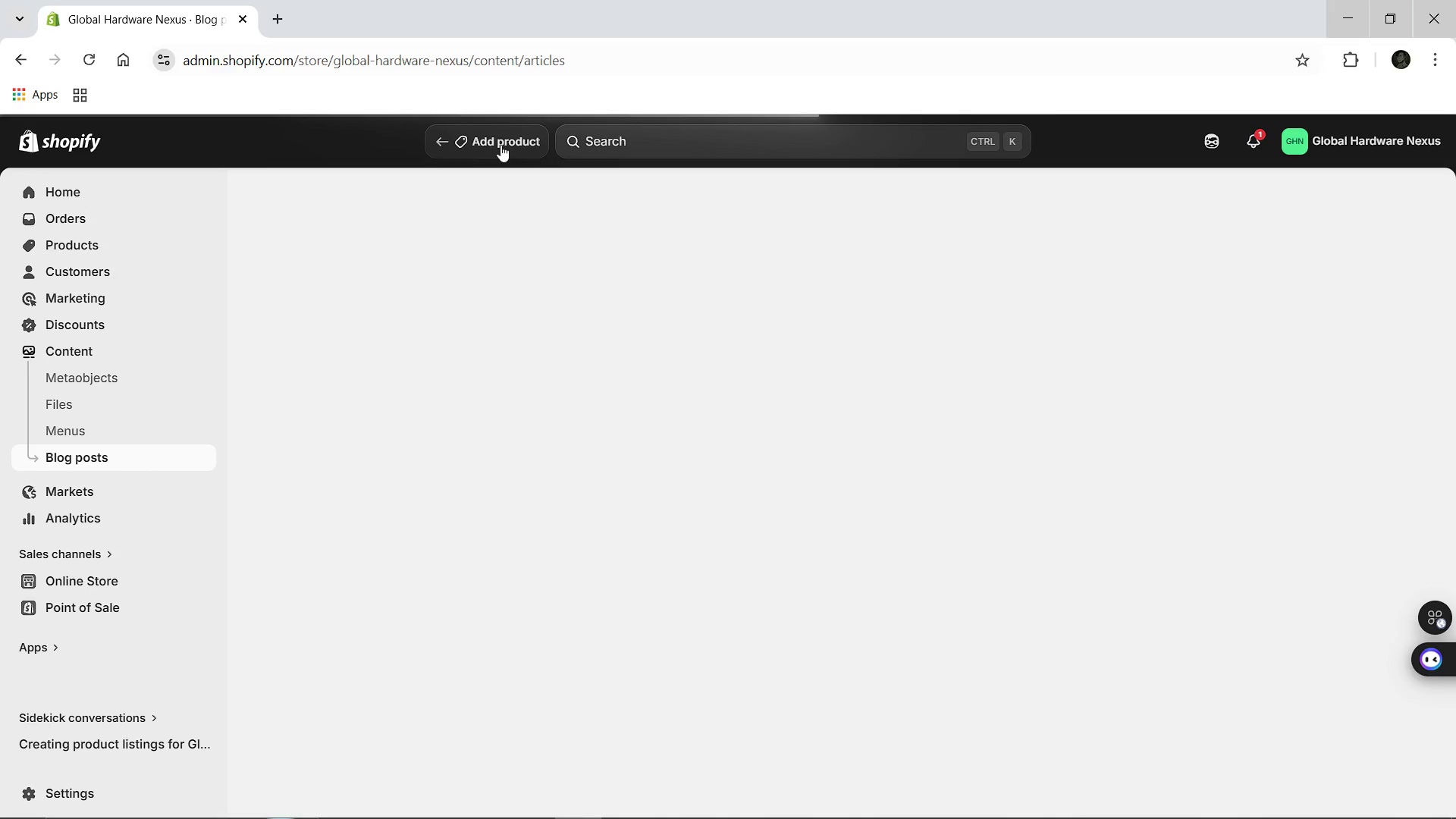 
left_click([476, 148])
 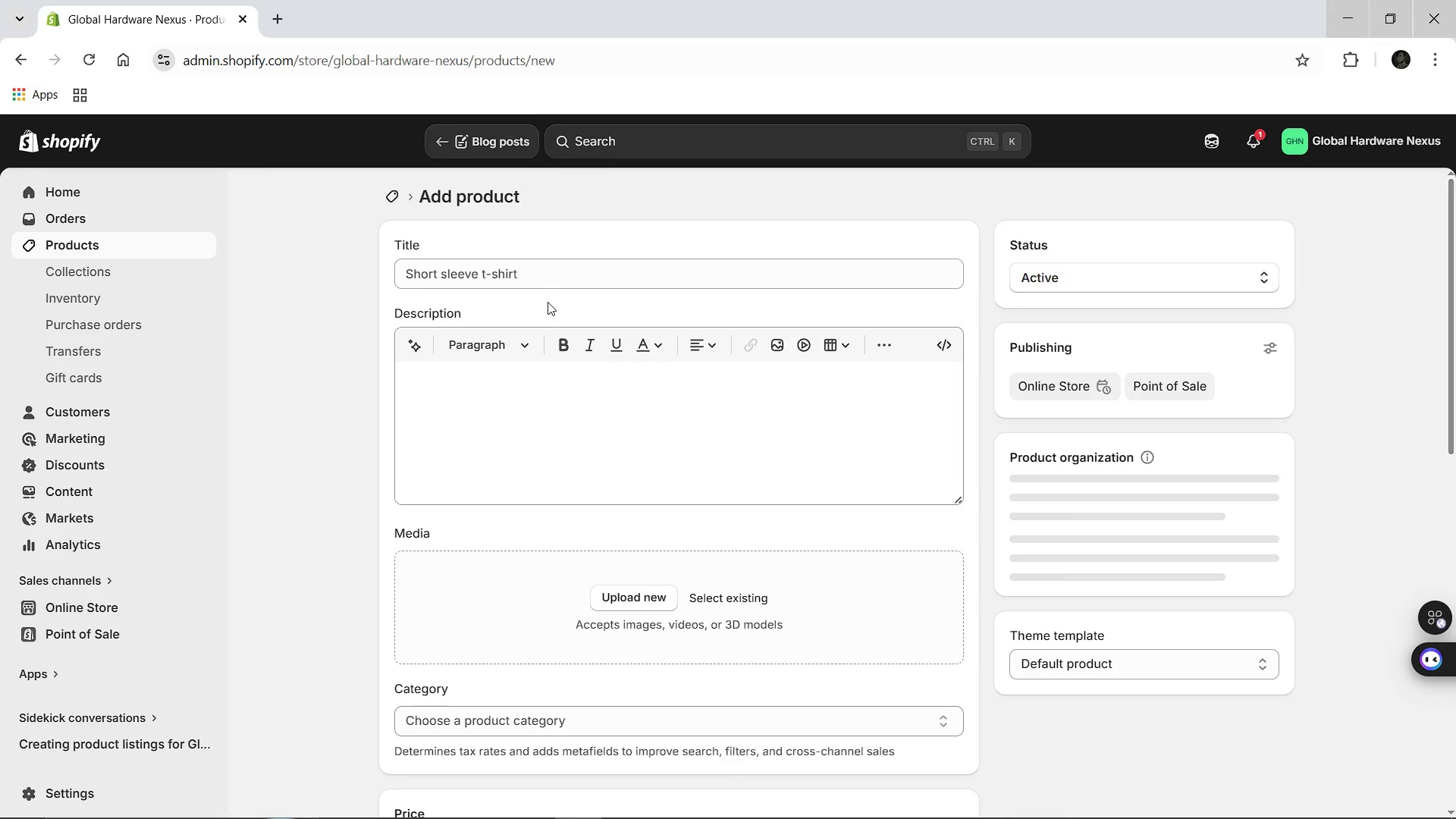 
left_click([509, 278])
 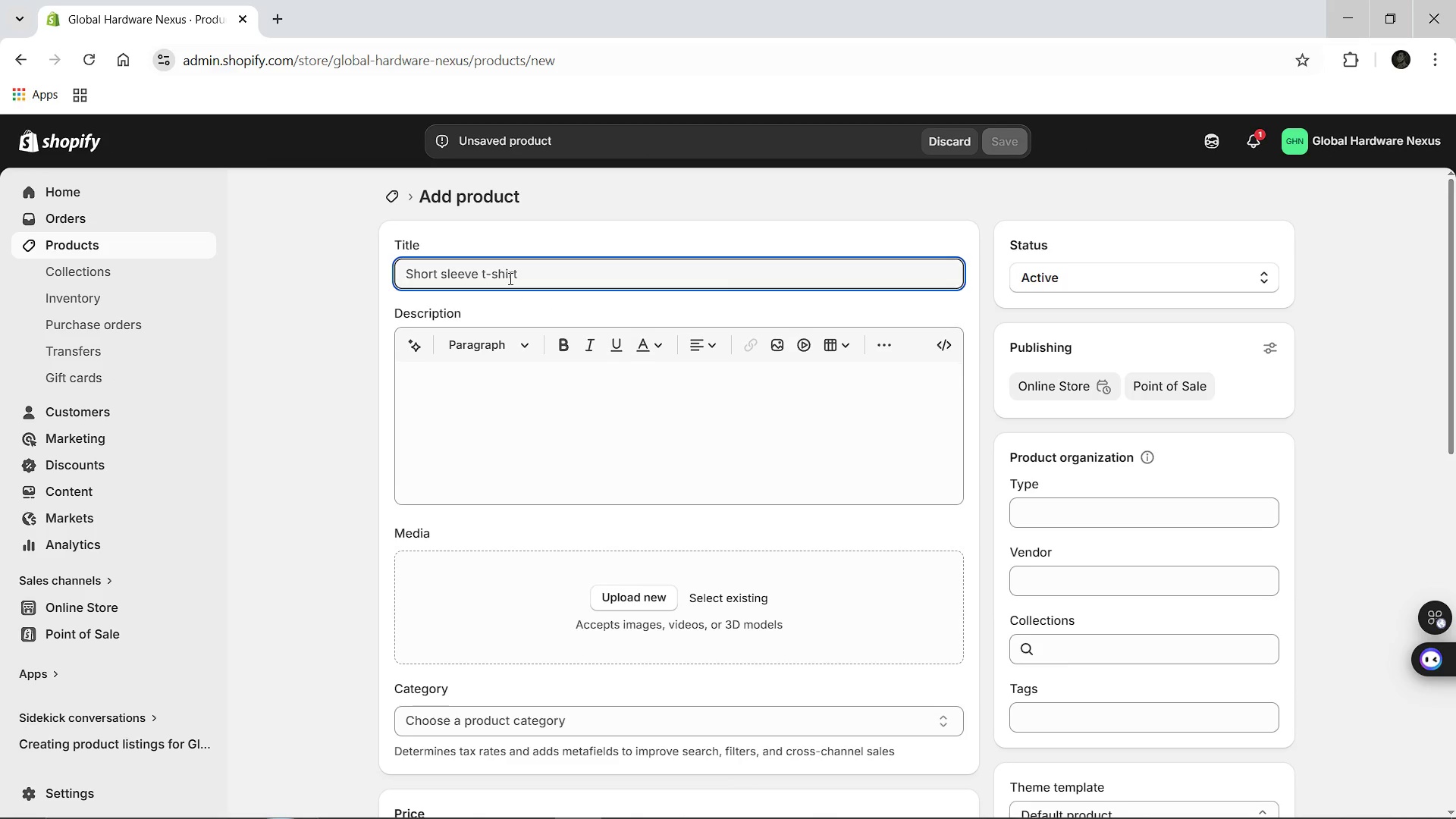 
type(PRECISION: Digital Caliper Set)
 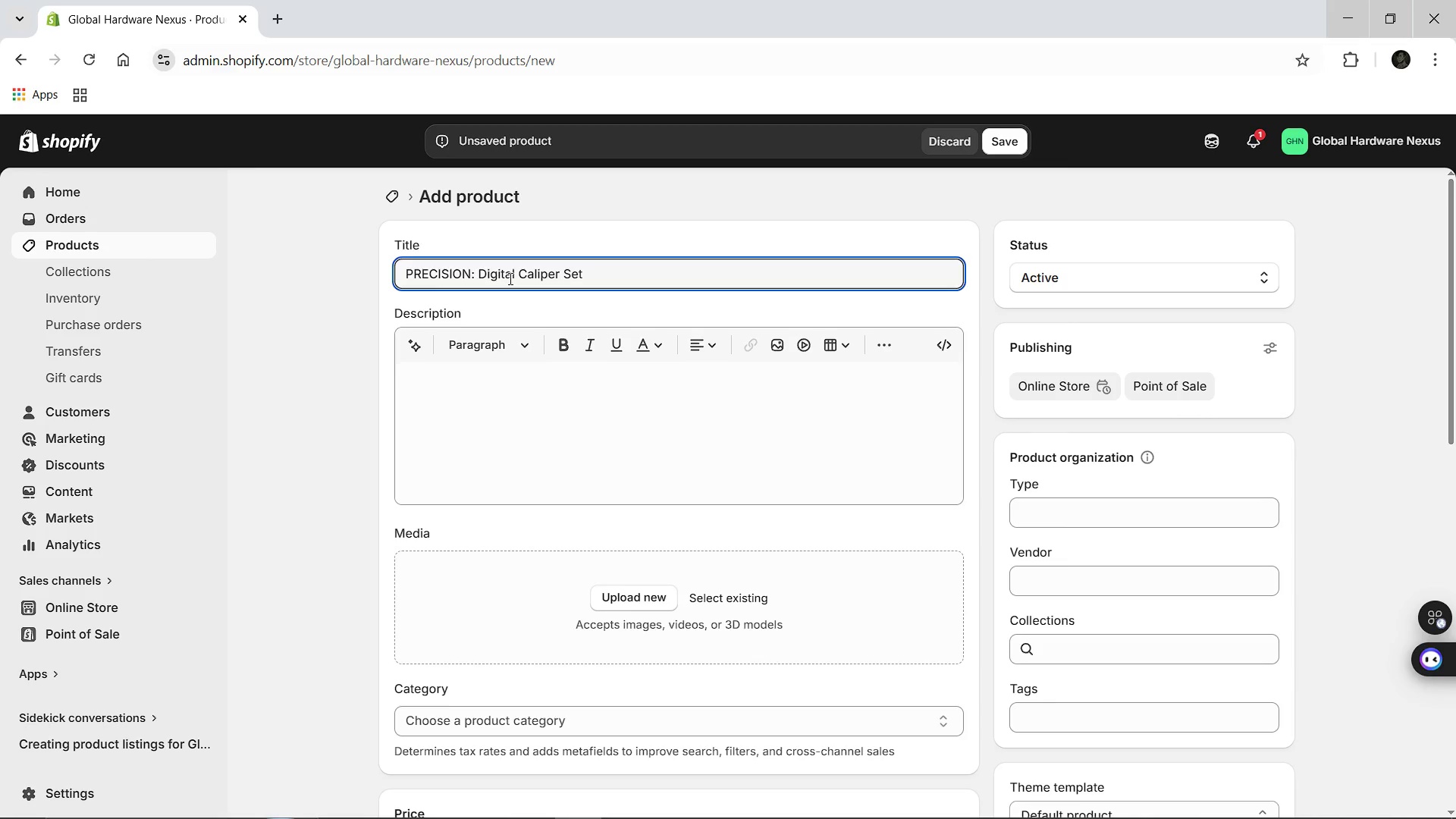 
left_click([463, 395])
 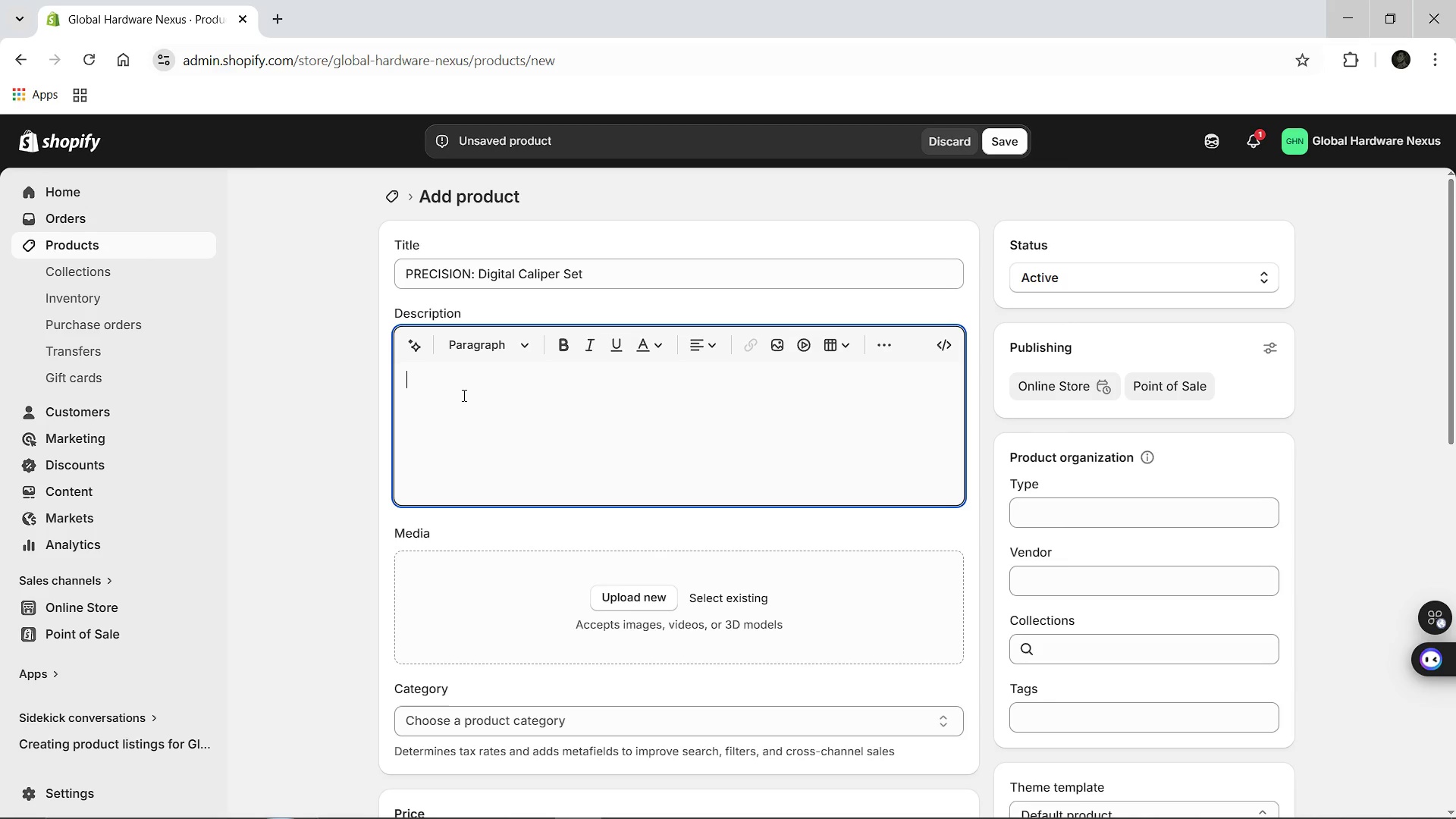 
type(Professional digital set constructed from high-grade aluminum )
key(Backspace)
type(. Provides high )
key(Backspace)
type(=precision measurments for mechanc)
key(Backspace)
type(cial enginneering and w)
key(Backspace)
type(qualiy)
key(Backspace)
type(ty control inspections.)
 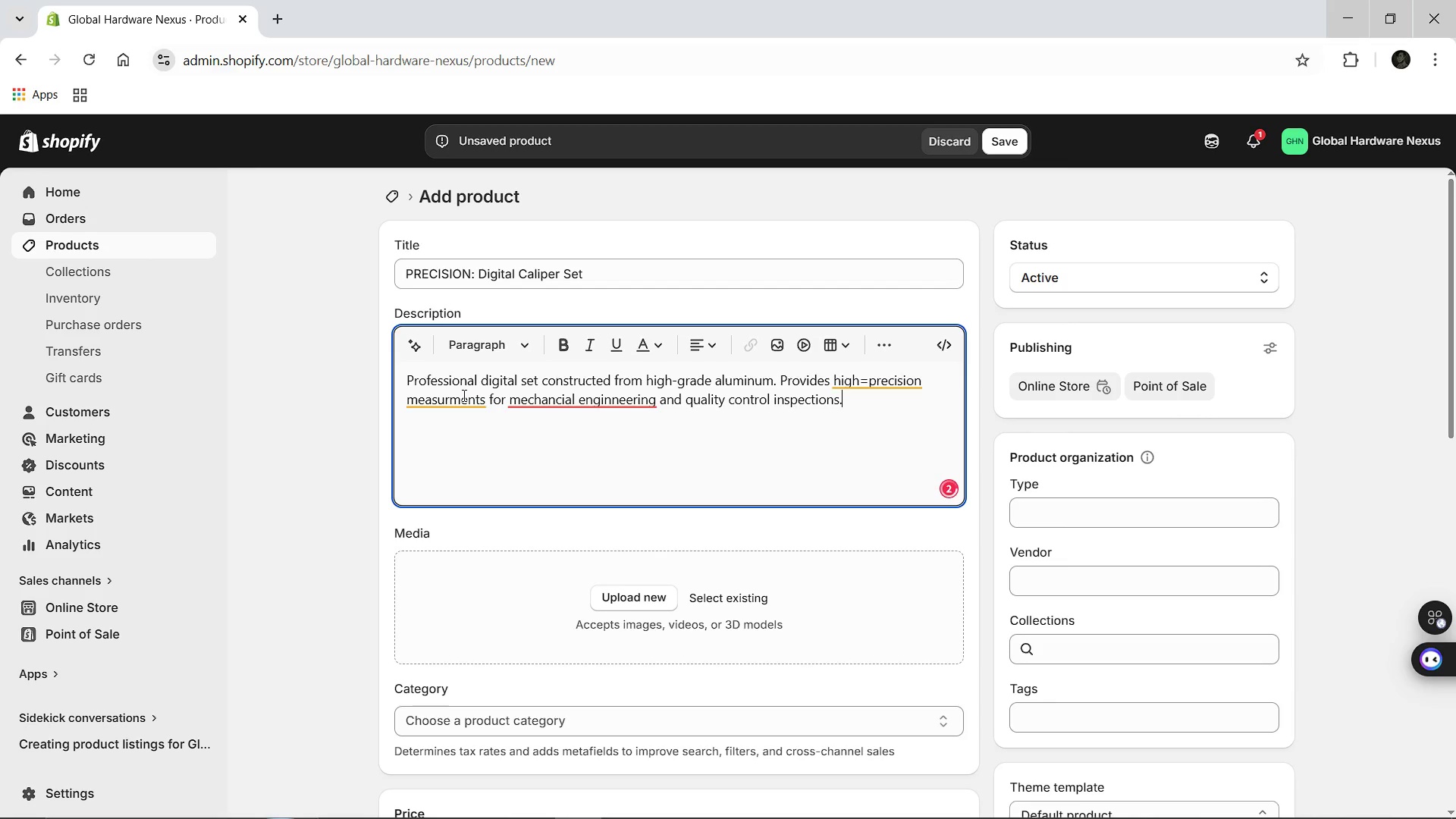 
left_click([567, 394])
 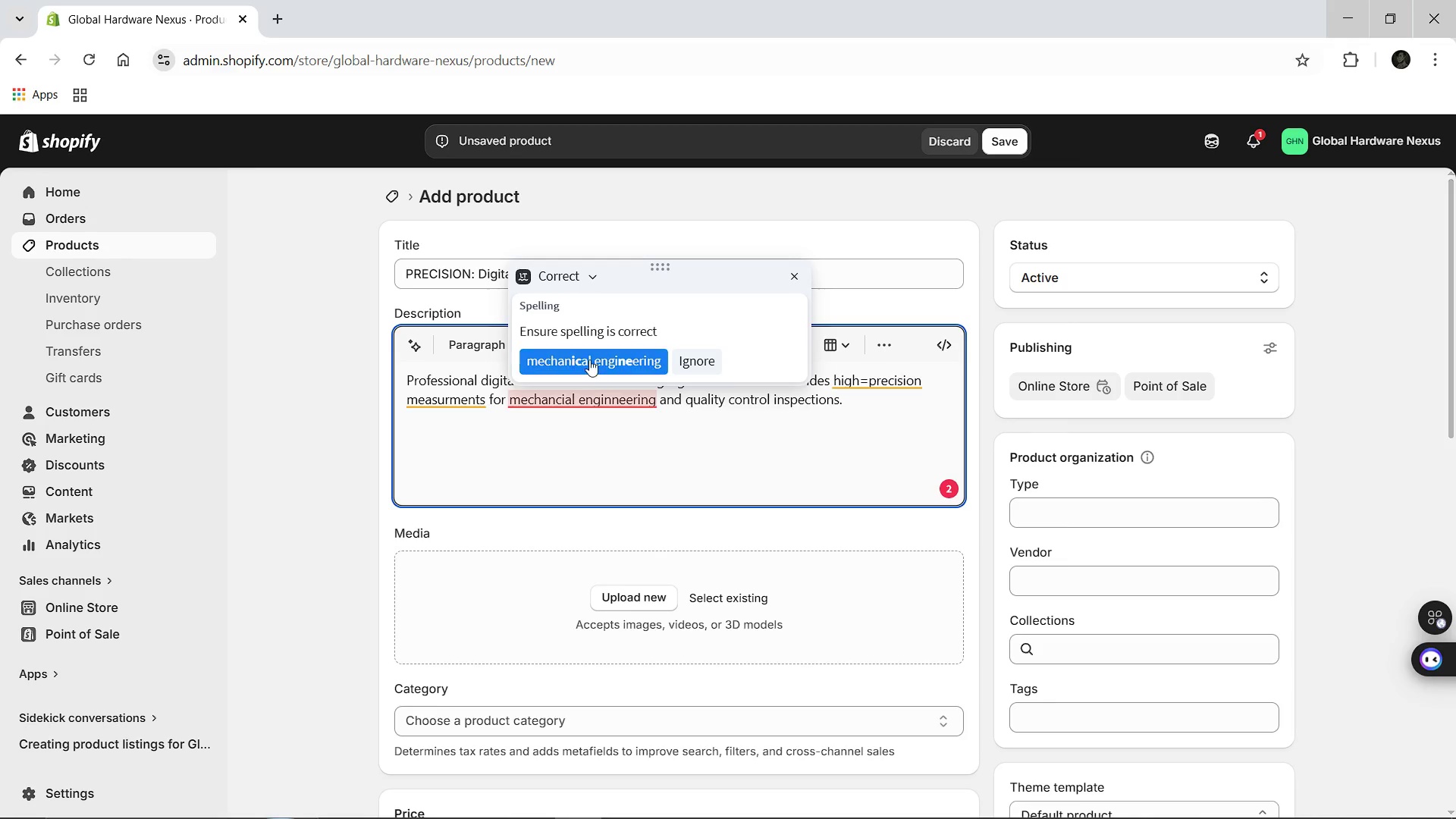 
left_click([589, 359])
 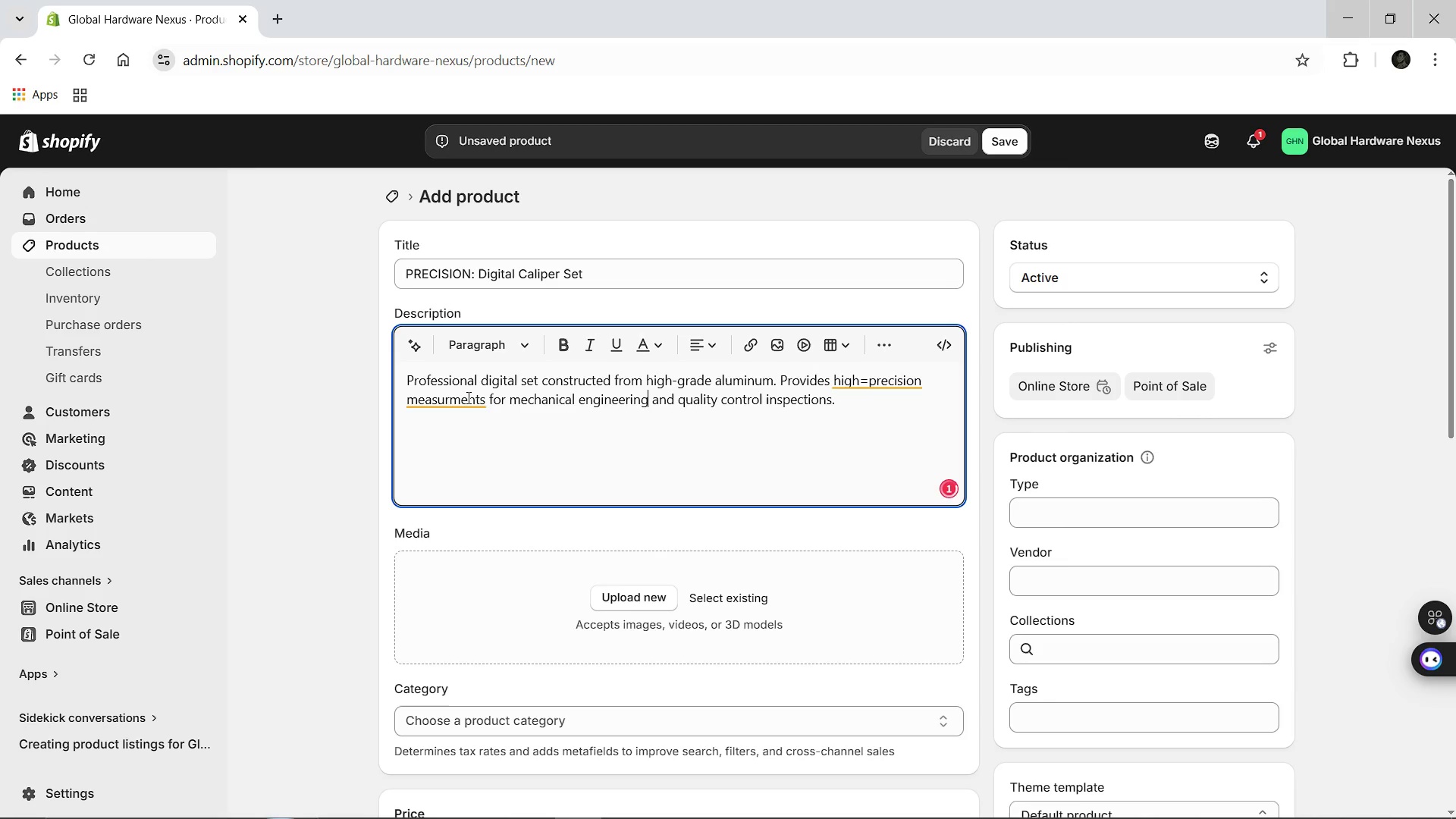 
left_click([457, 406])
 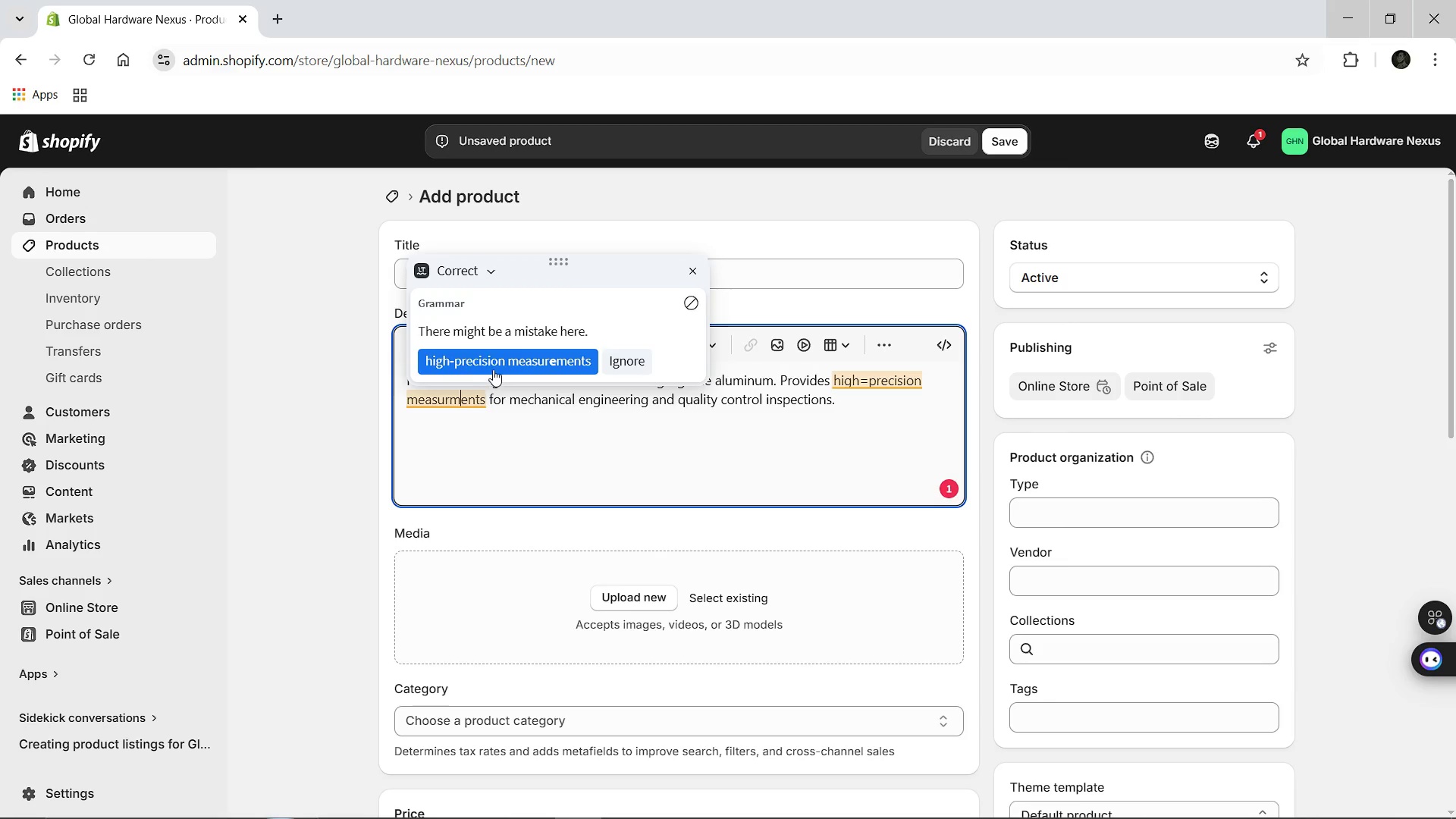 
left_click([495, 368])
 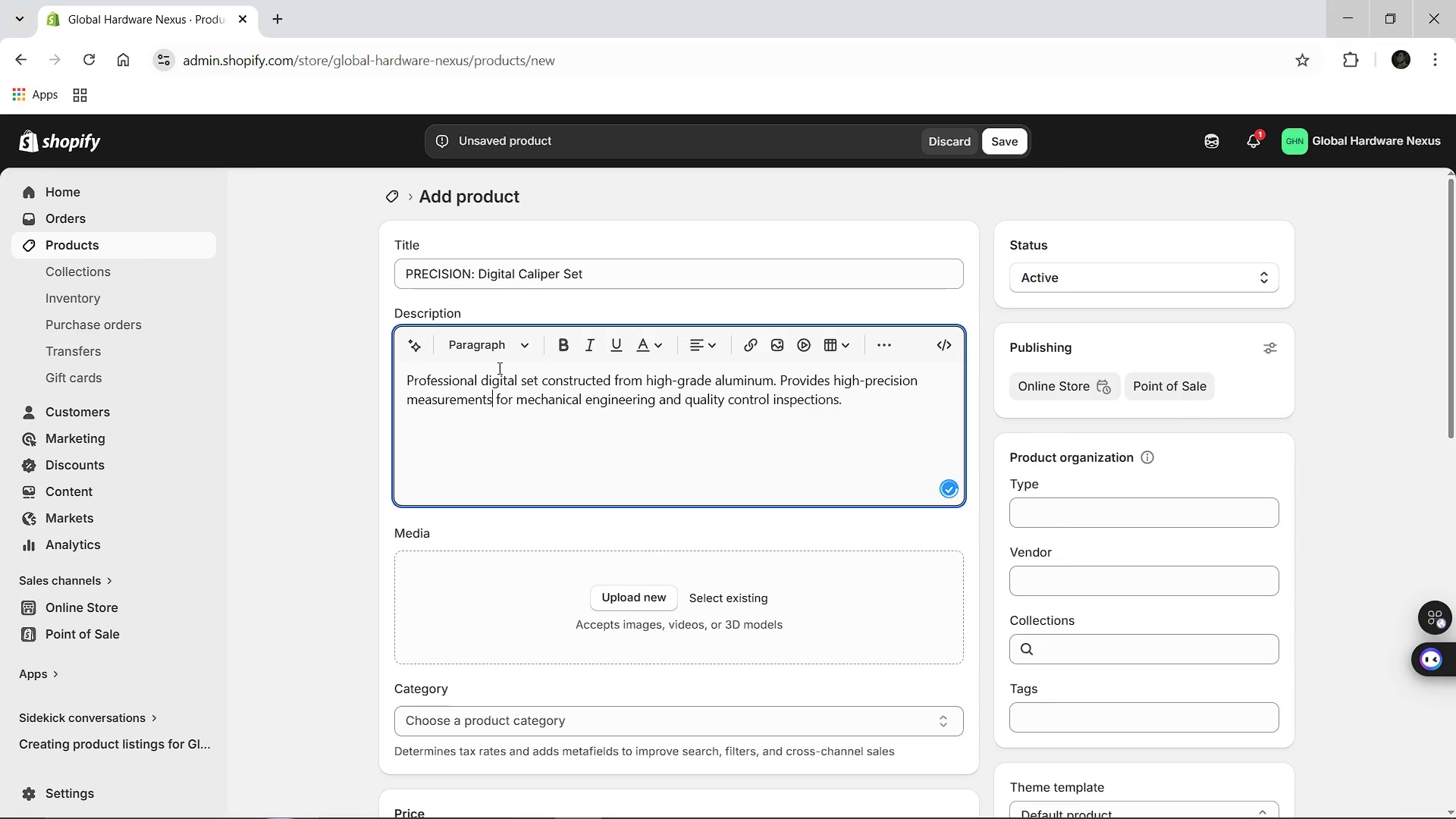 
mouse_move([572, 430])
 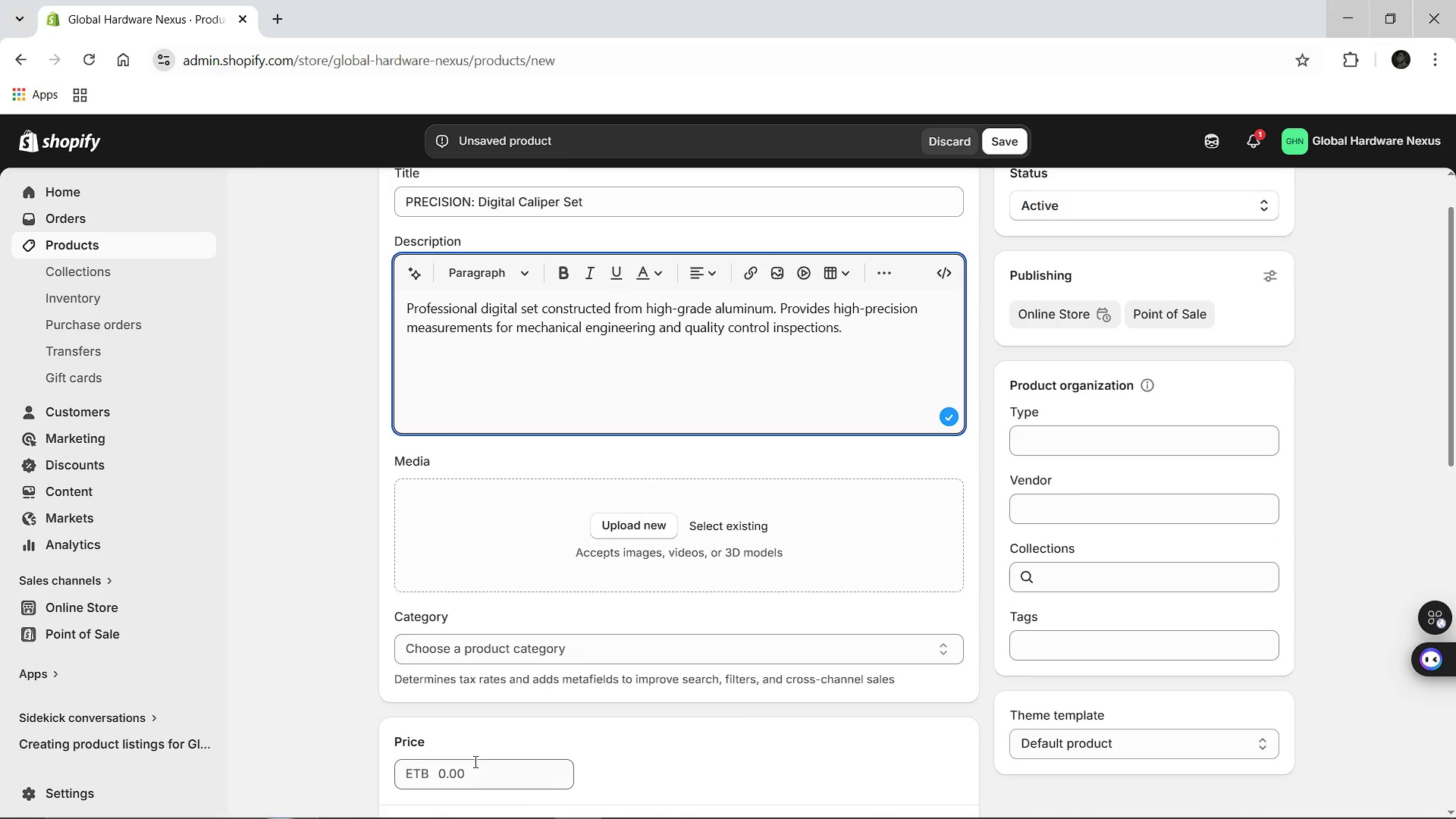 
left_click([472, 767])
 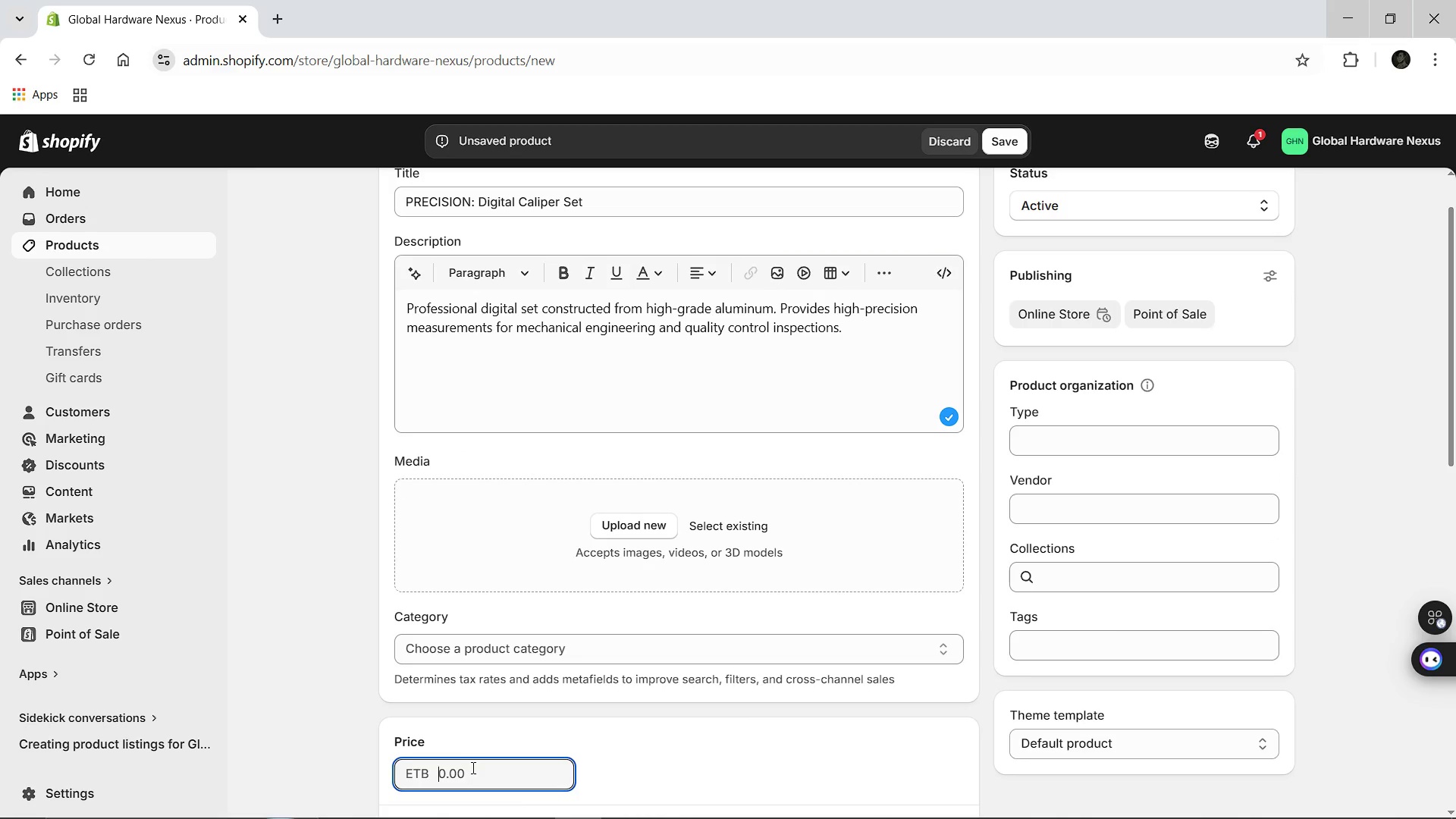 
type(82)
key(Backspace)
type(,200)
 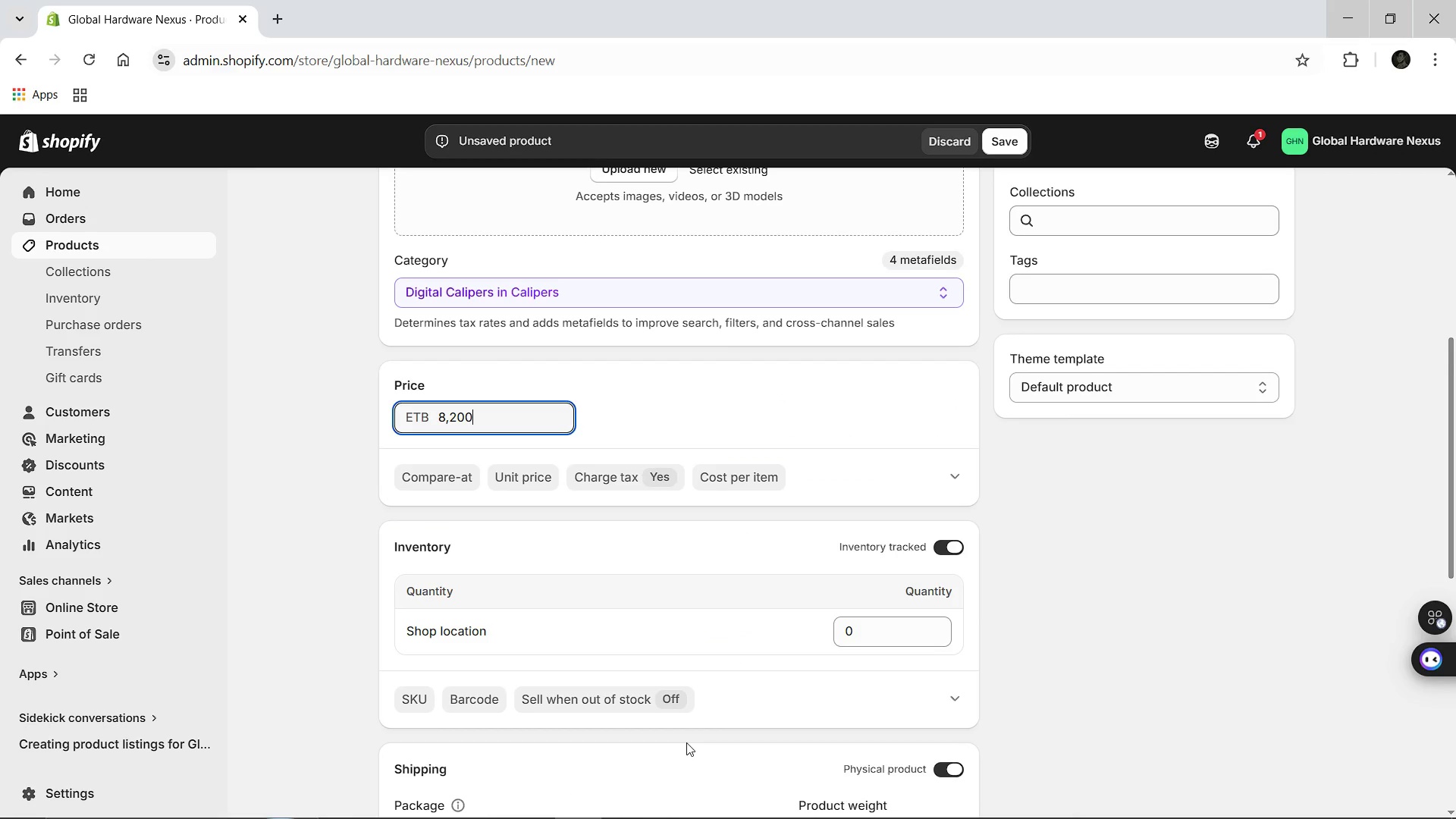 
wait(6.08)
 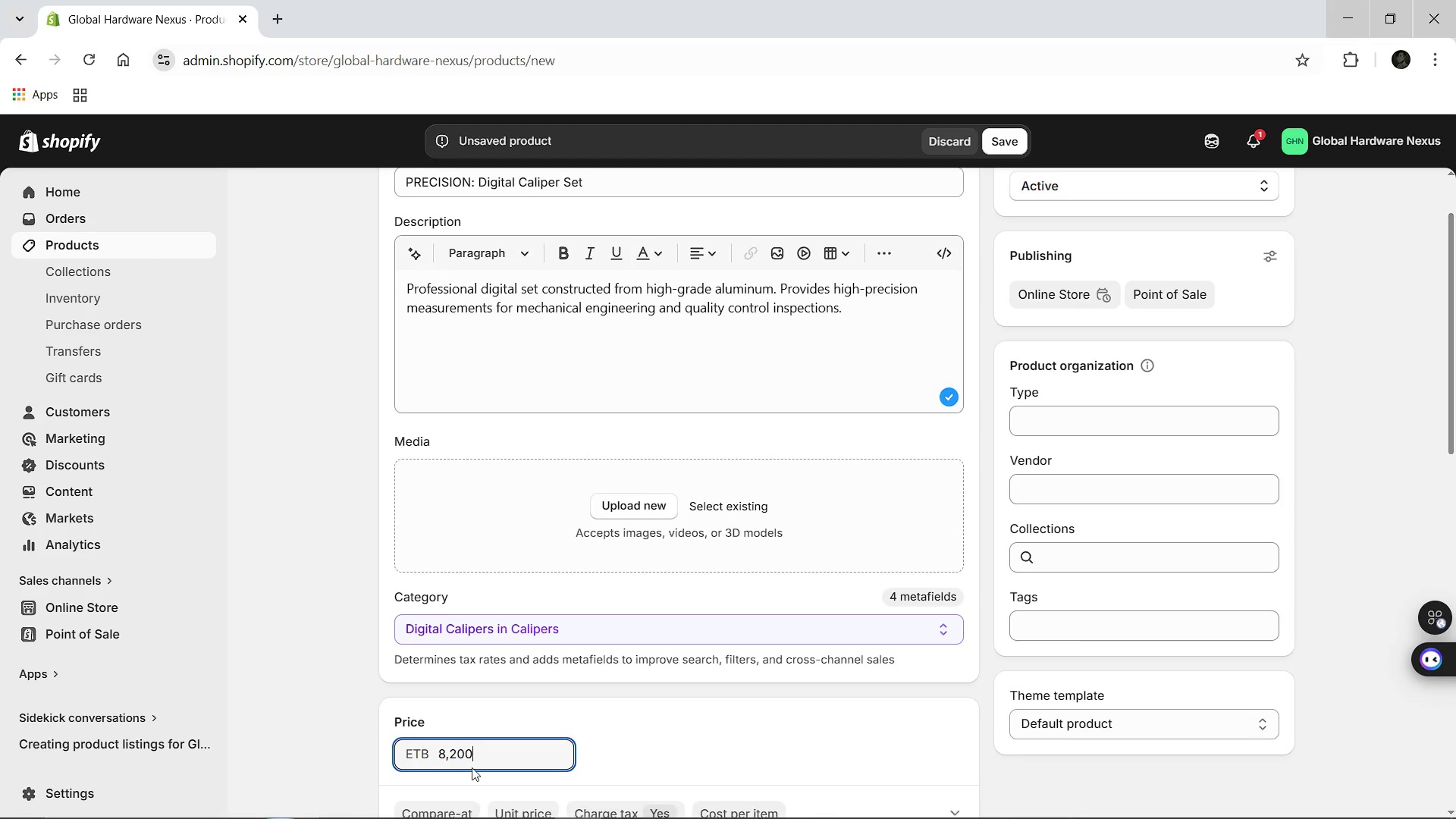 
left_click([406, 607])
 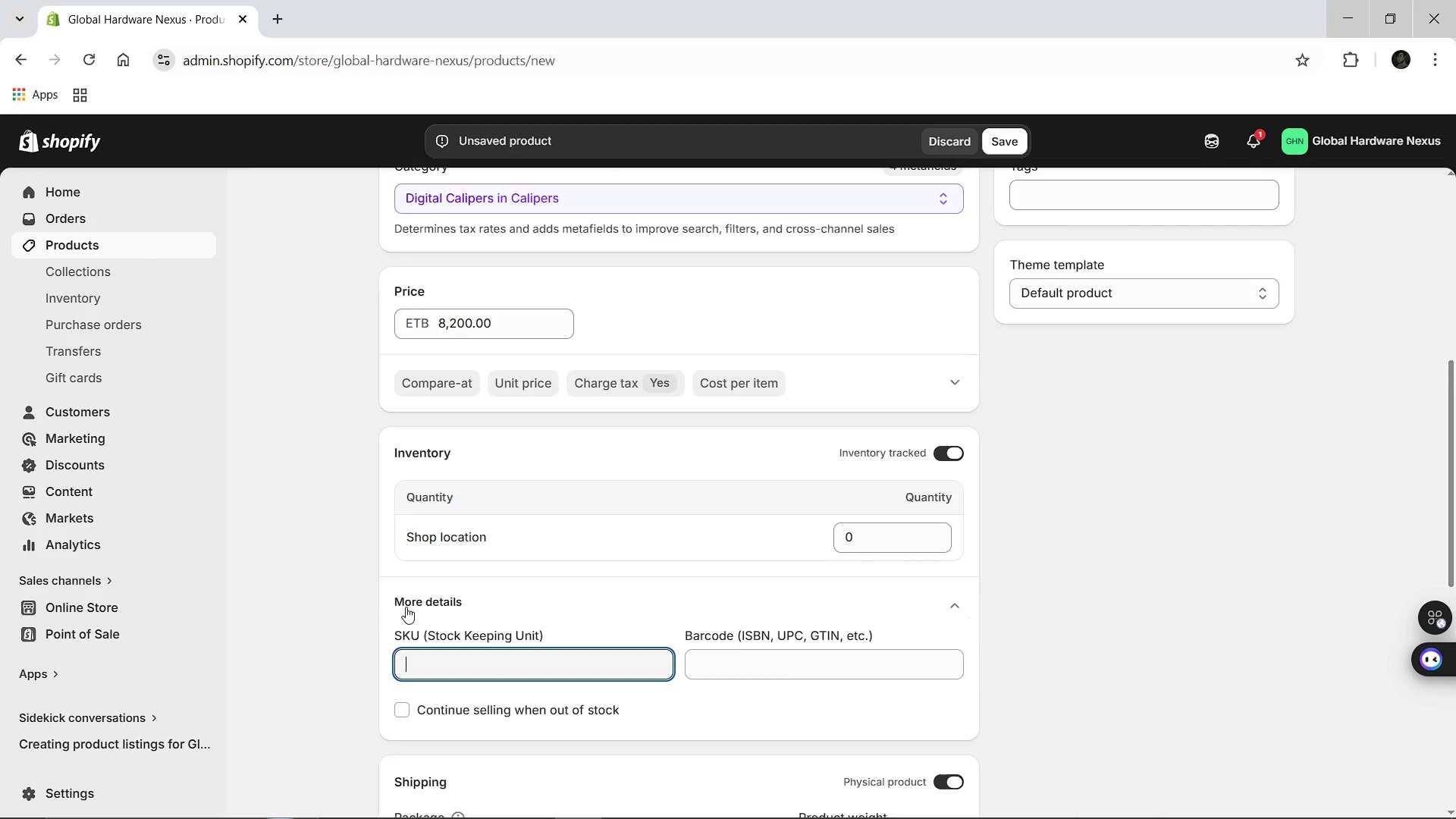 
type(NEXUS-ALUMINUM)
 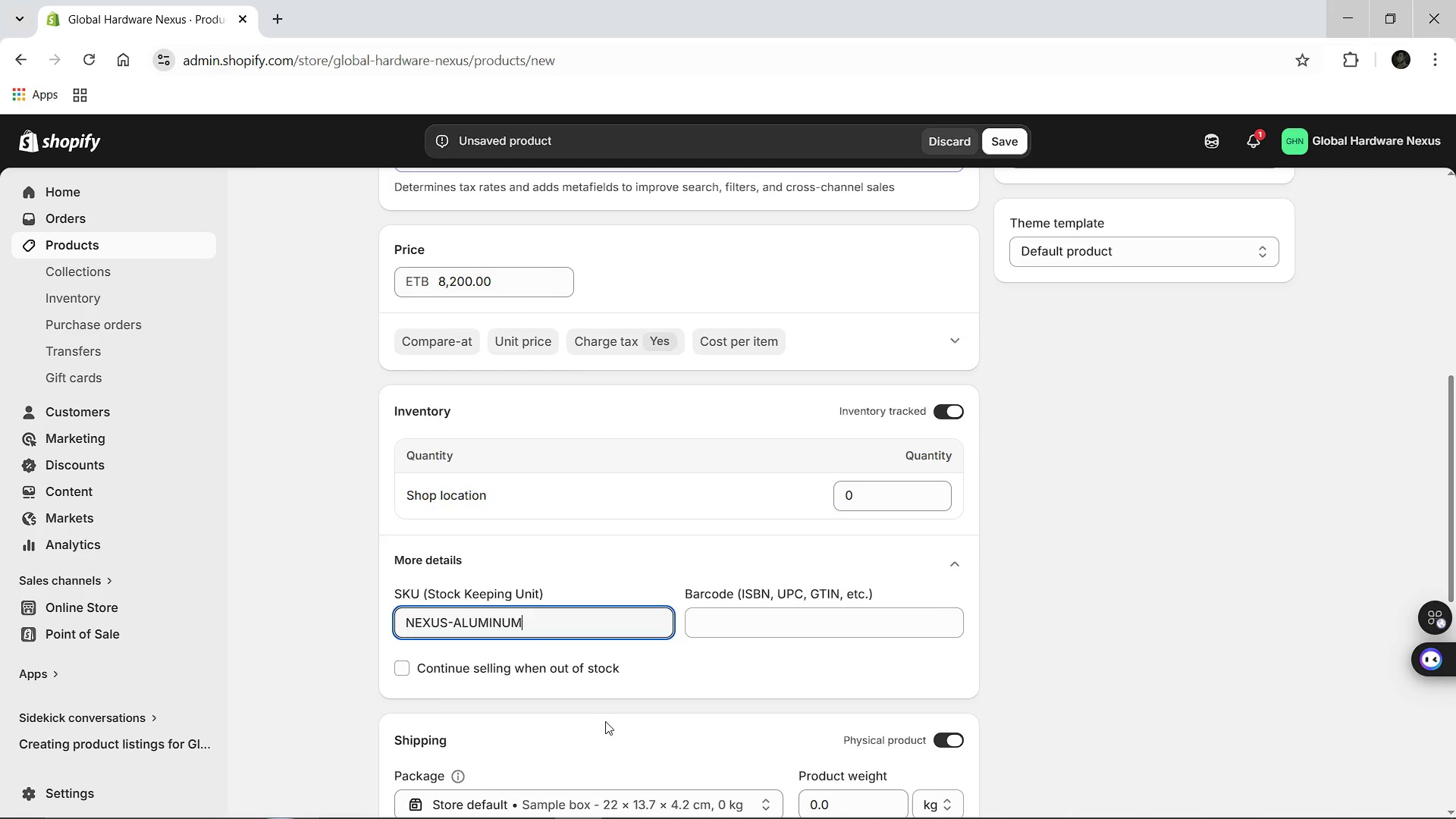 
wait(6.0)
 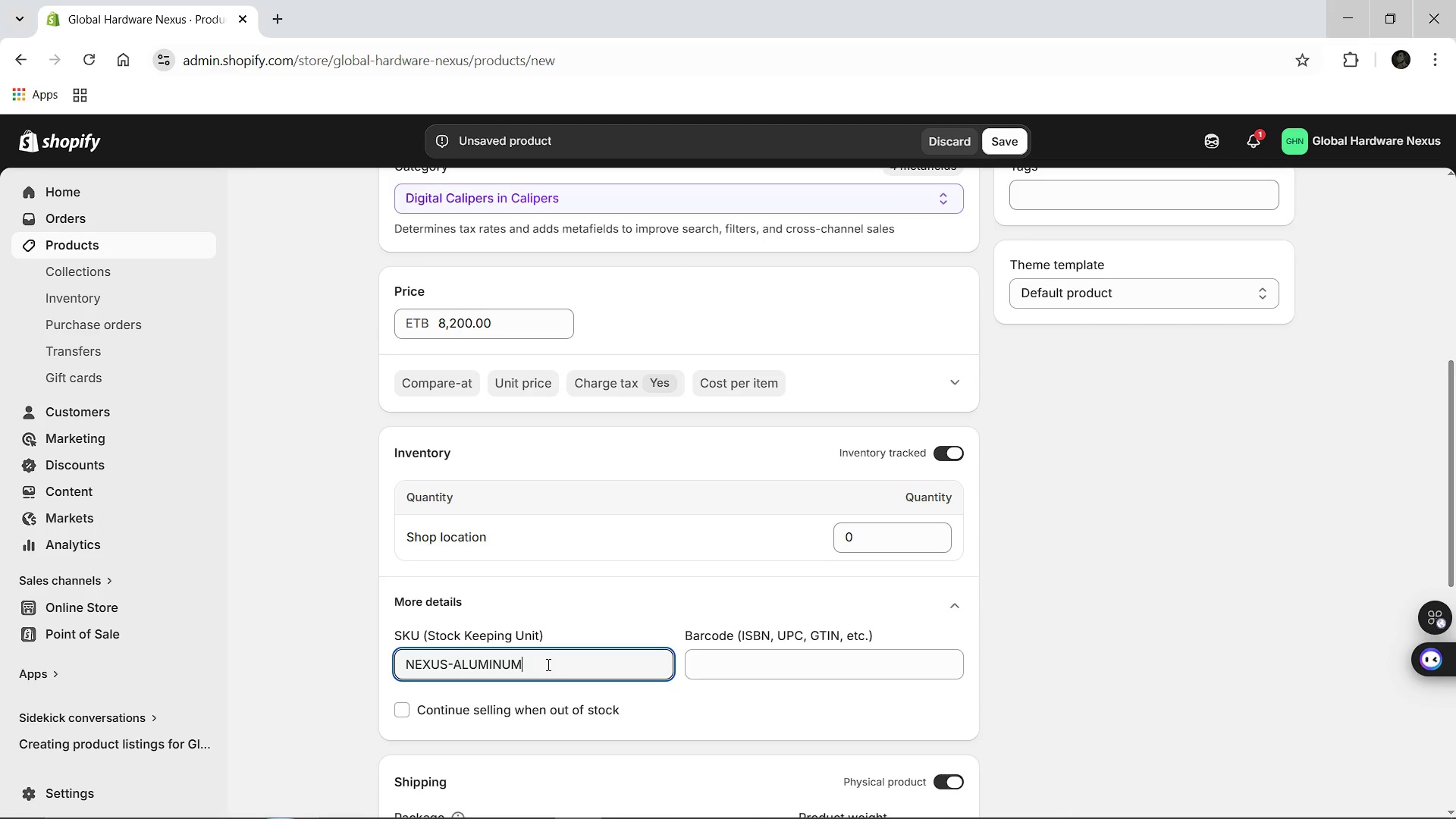 
left_click([843, 769])
 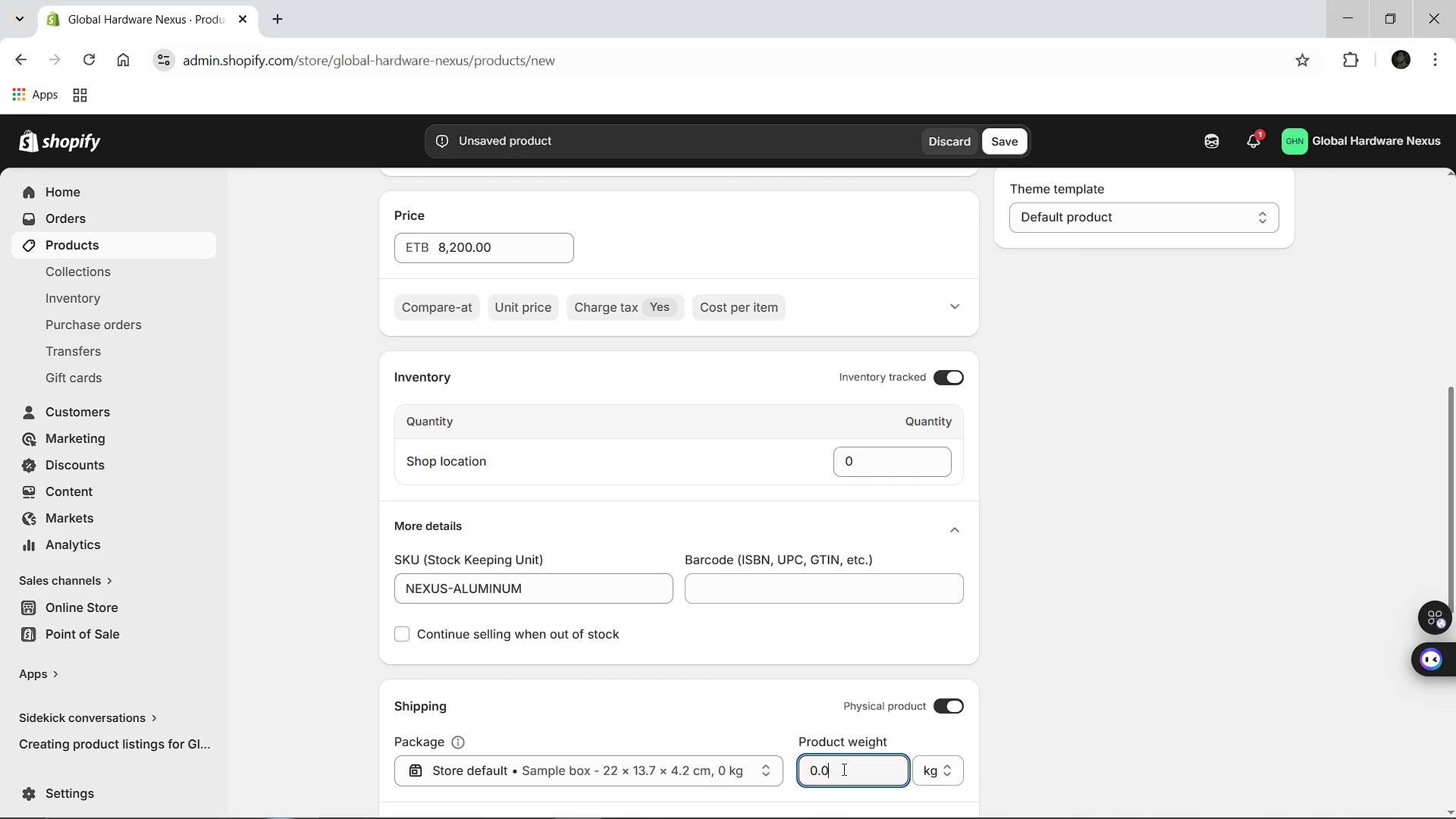 
key(Backspace)
 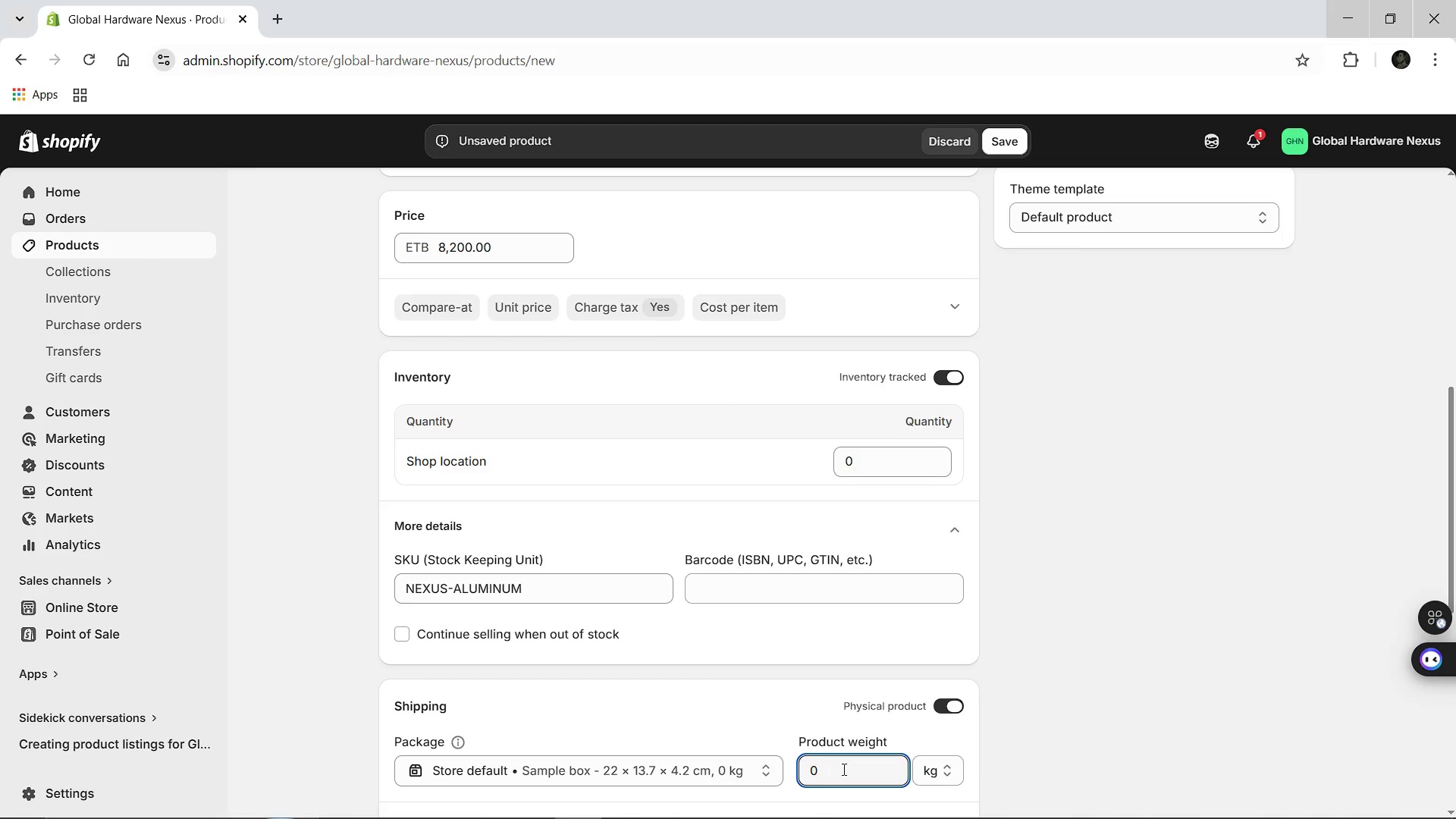 
key(Backspace)
 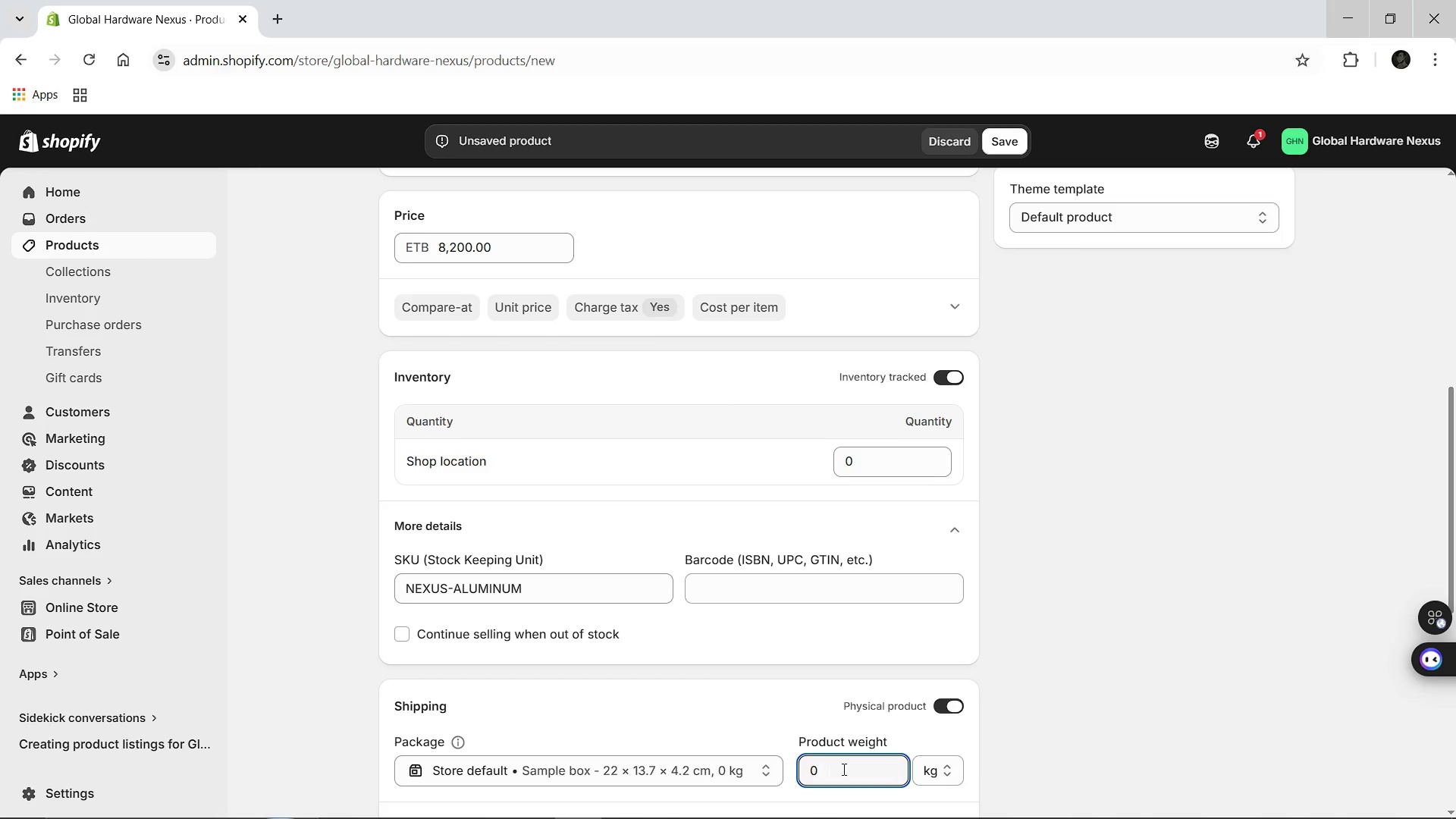 
key(Backspace)
 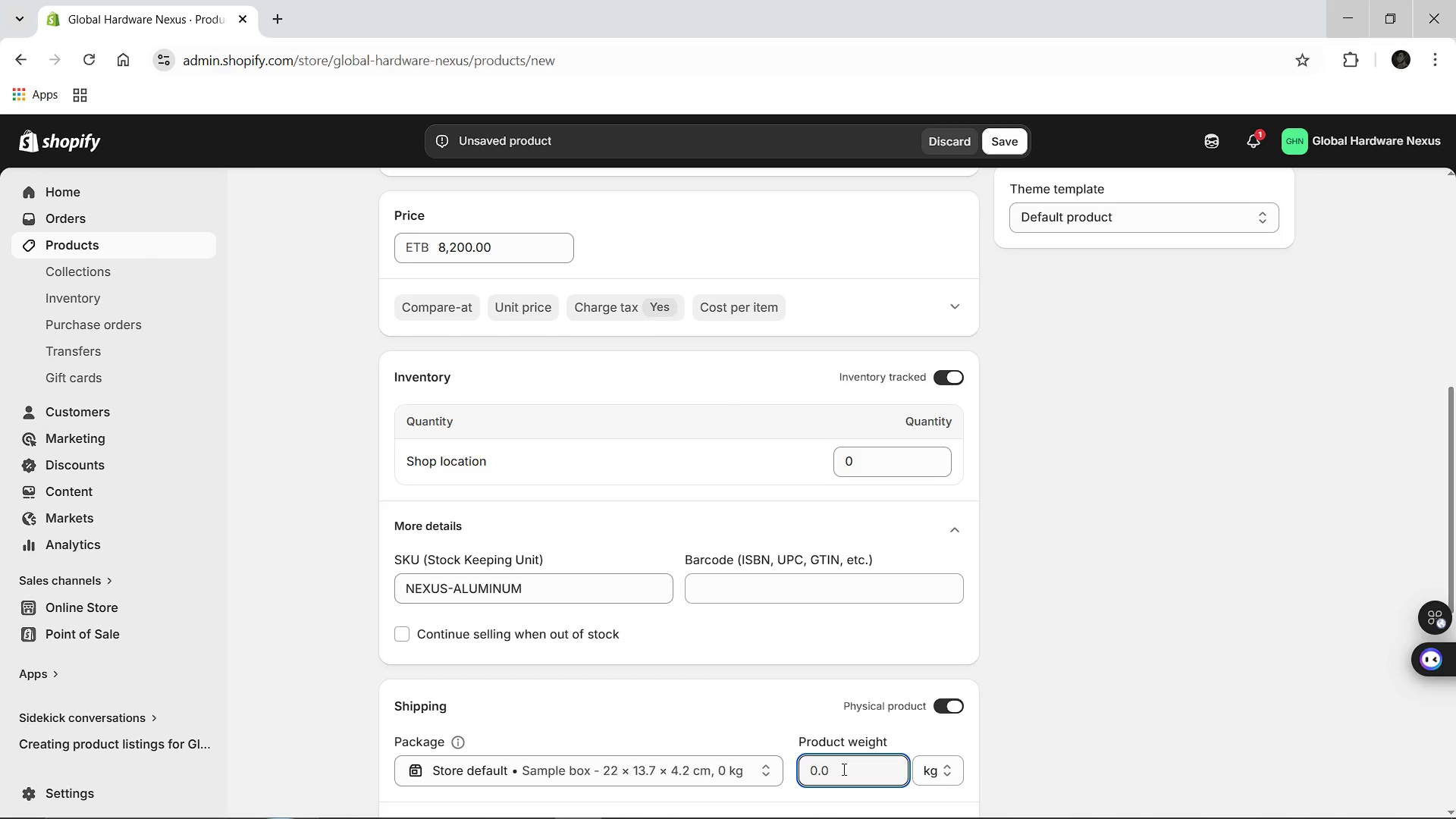 
key(Backspace)
 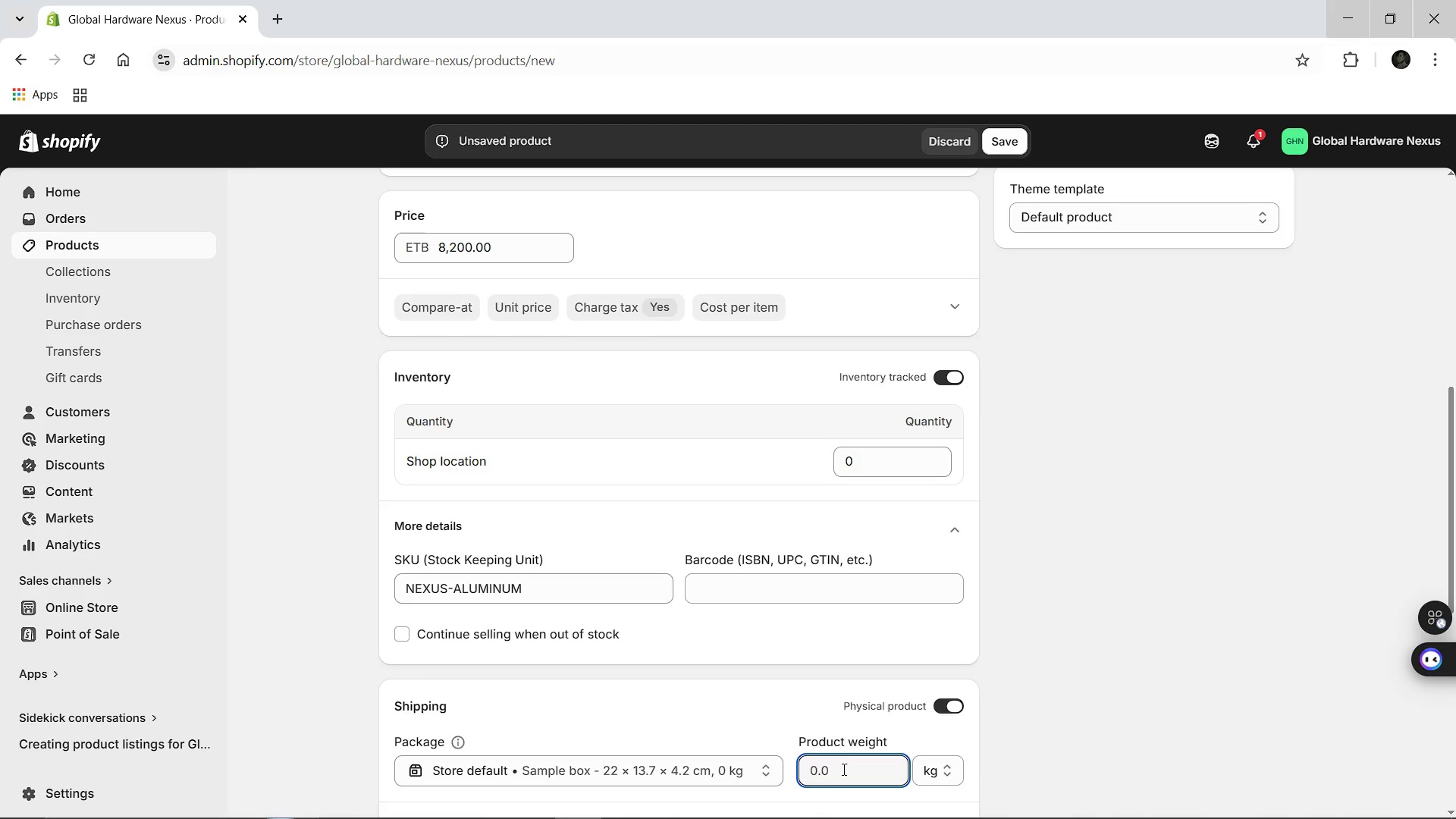 
key(2)
 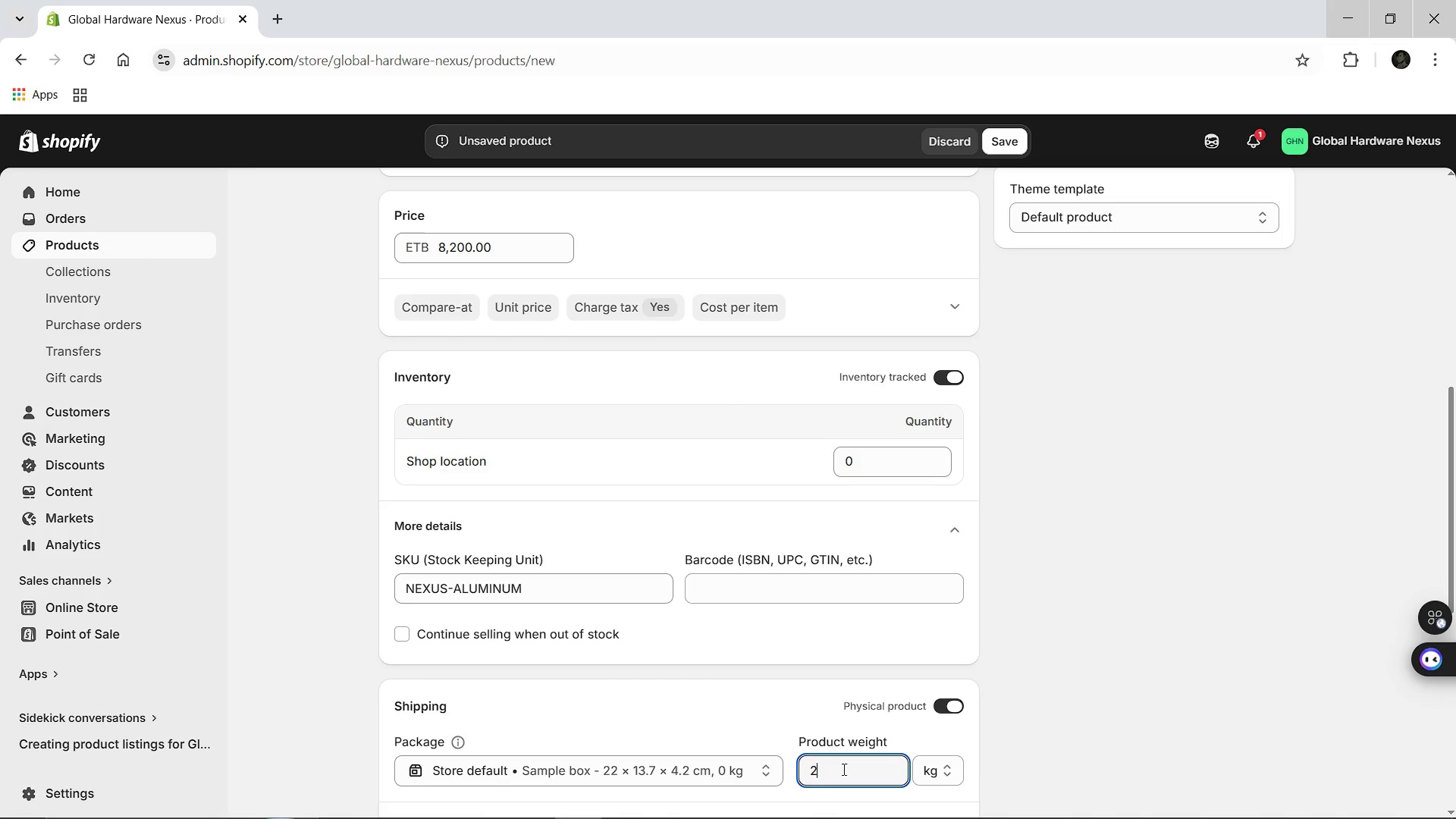 
key(Period)
 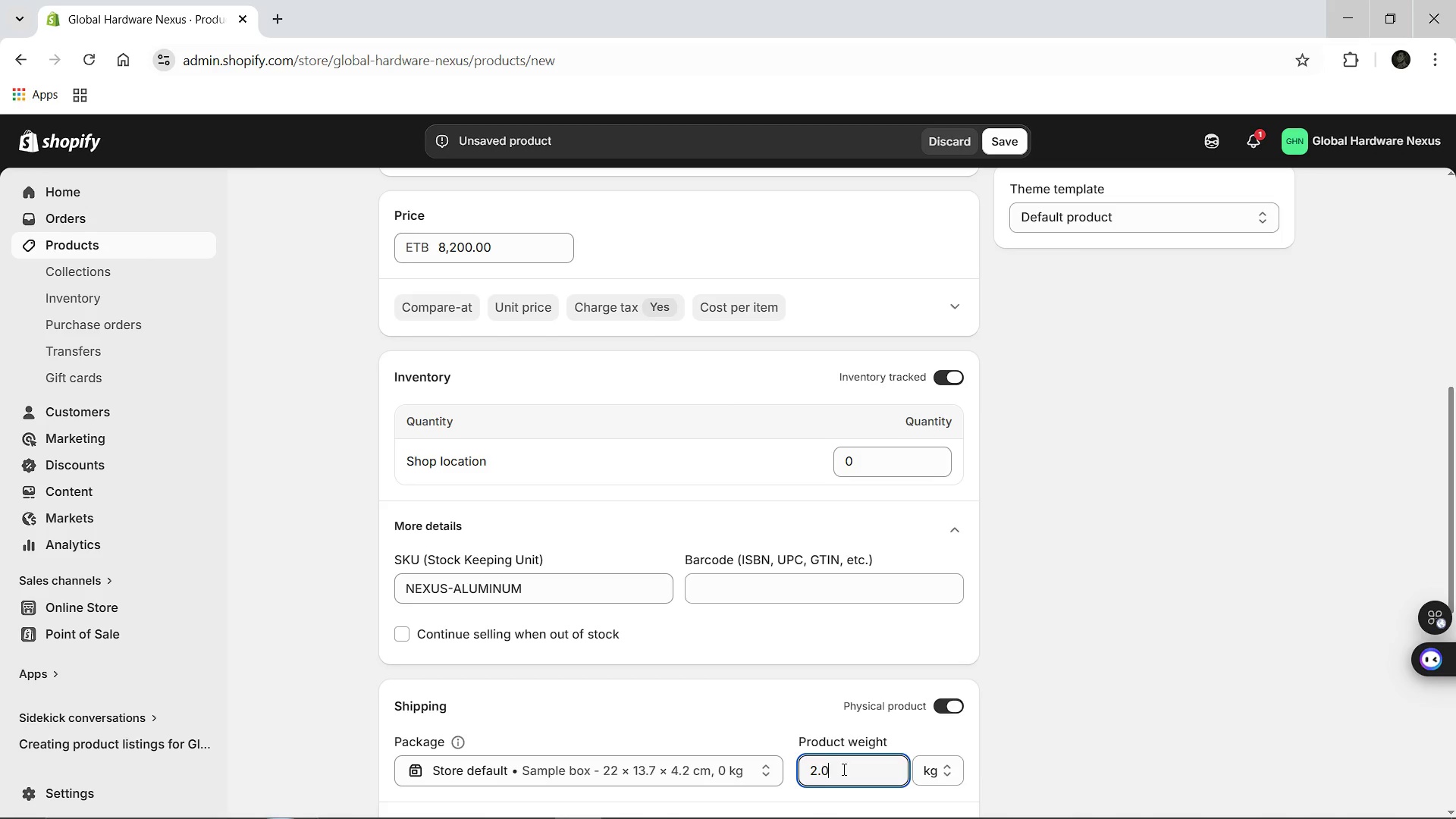 
key(0)
 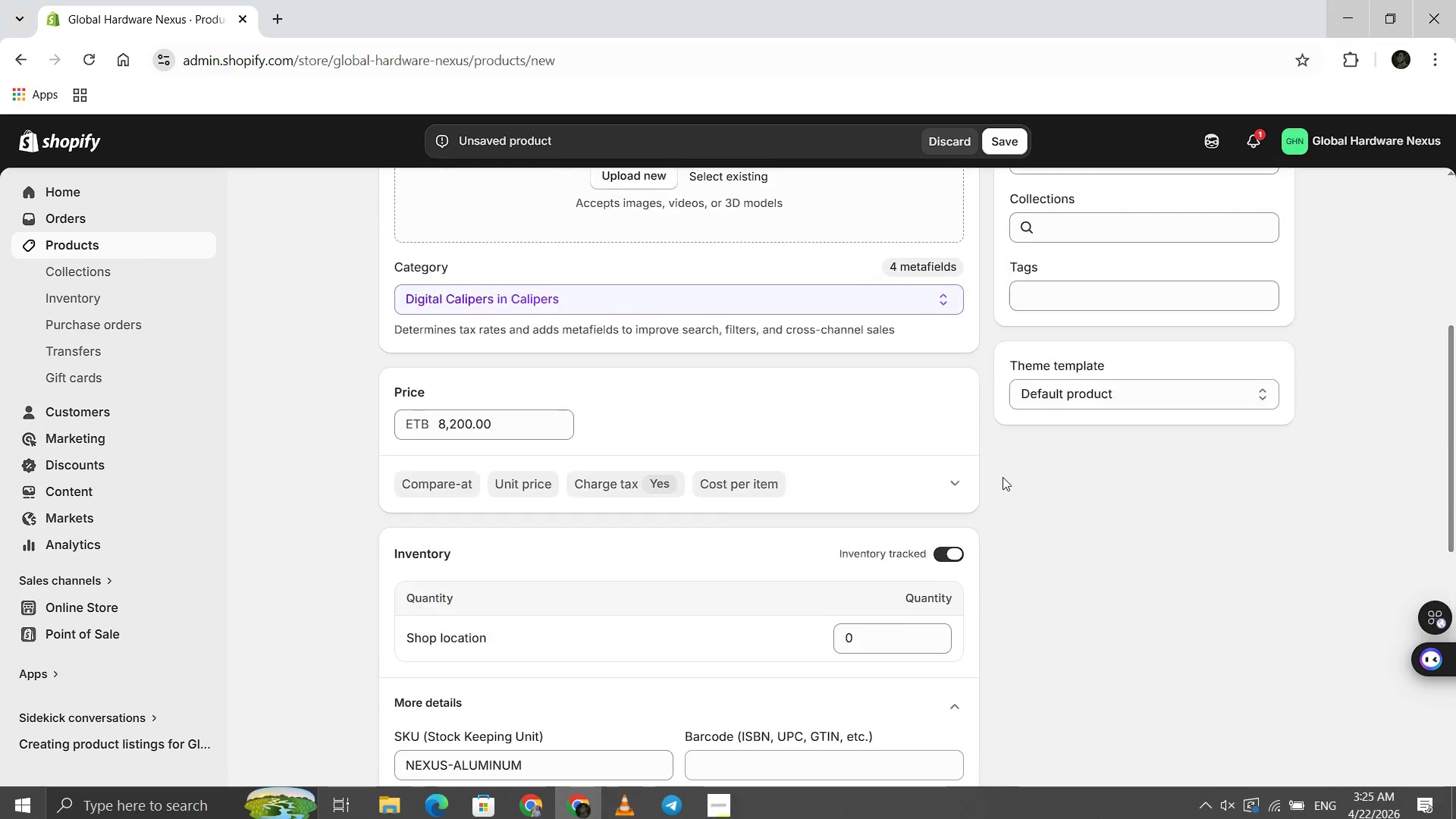 
left_click([1050, 308])
 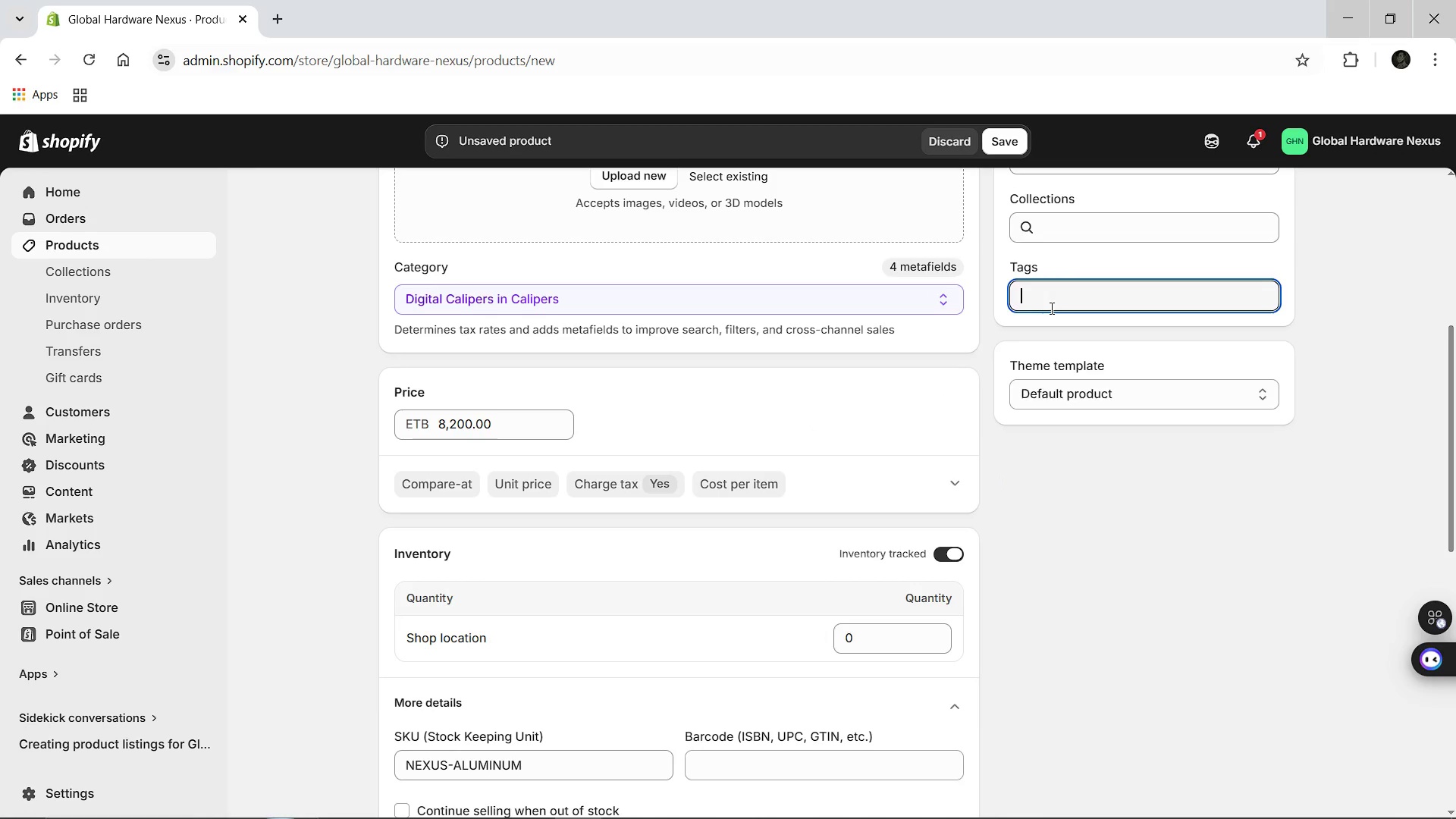 
type(Al)
key(Backspace)
key(Backspace)
 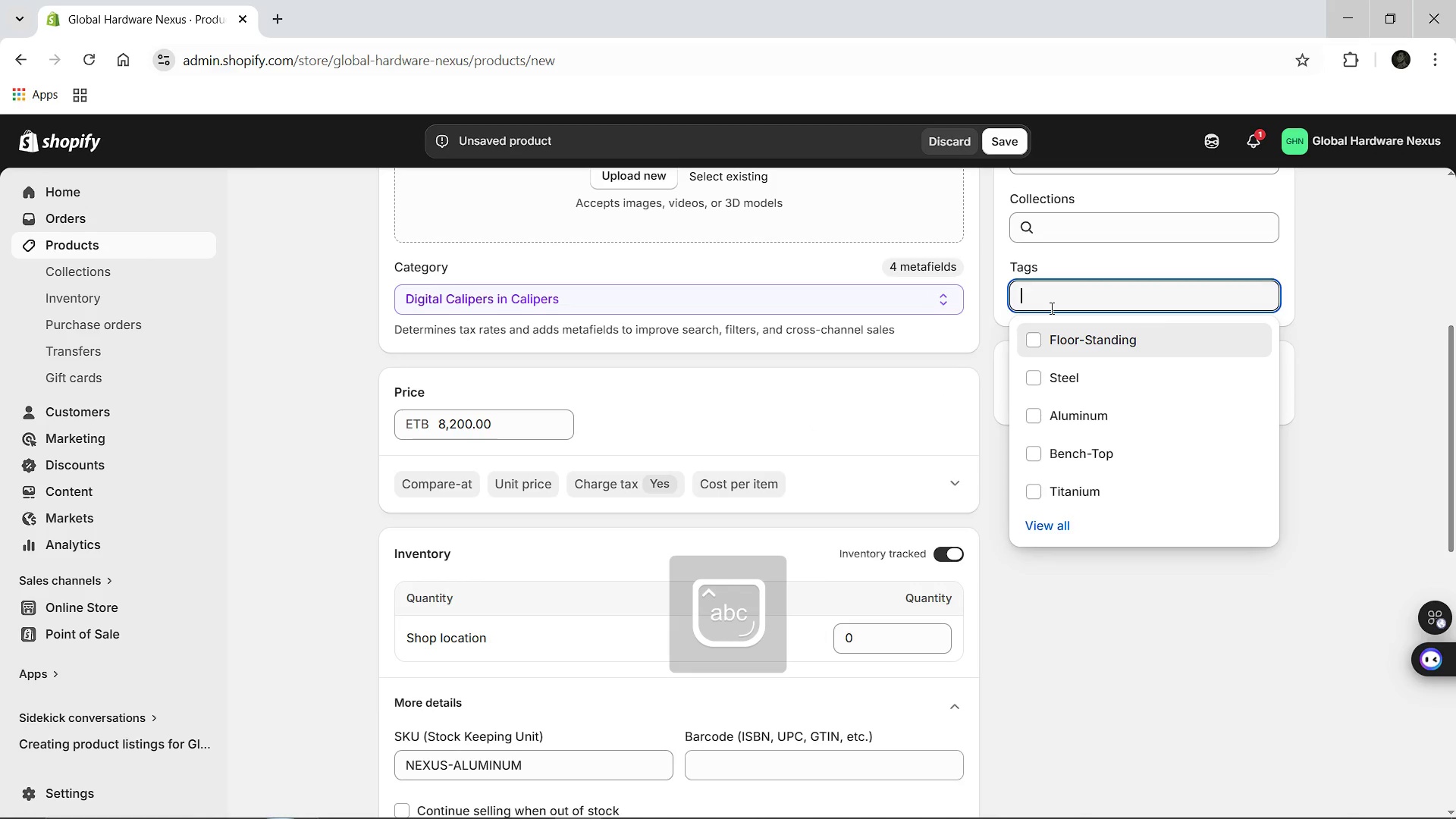 
hold_key(key=ShiftLeft, duration=0.52)
 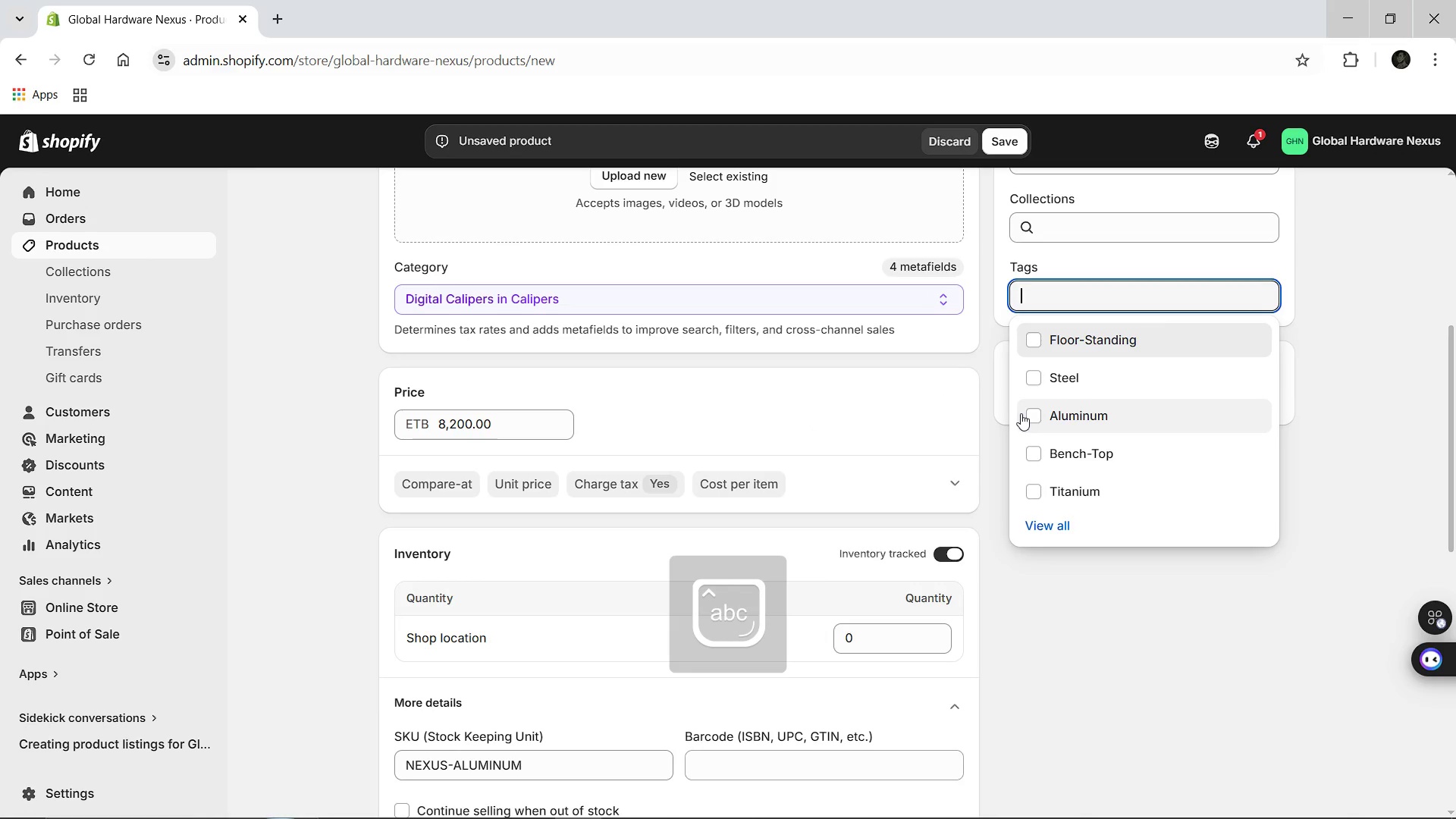 
left_click([1021, 413])
 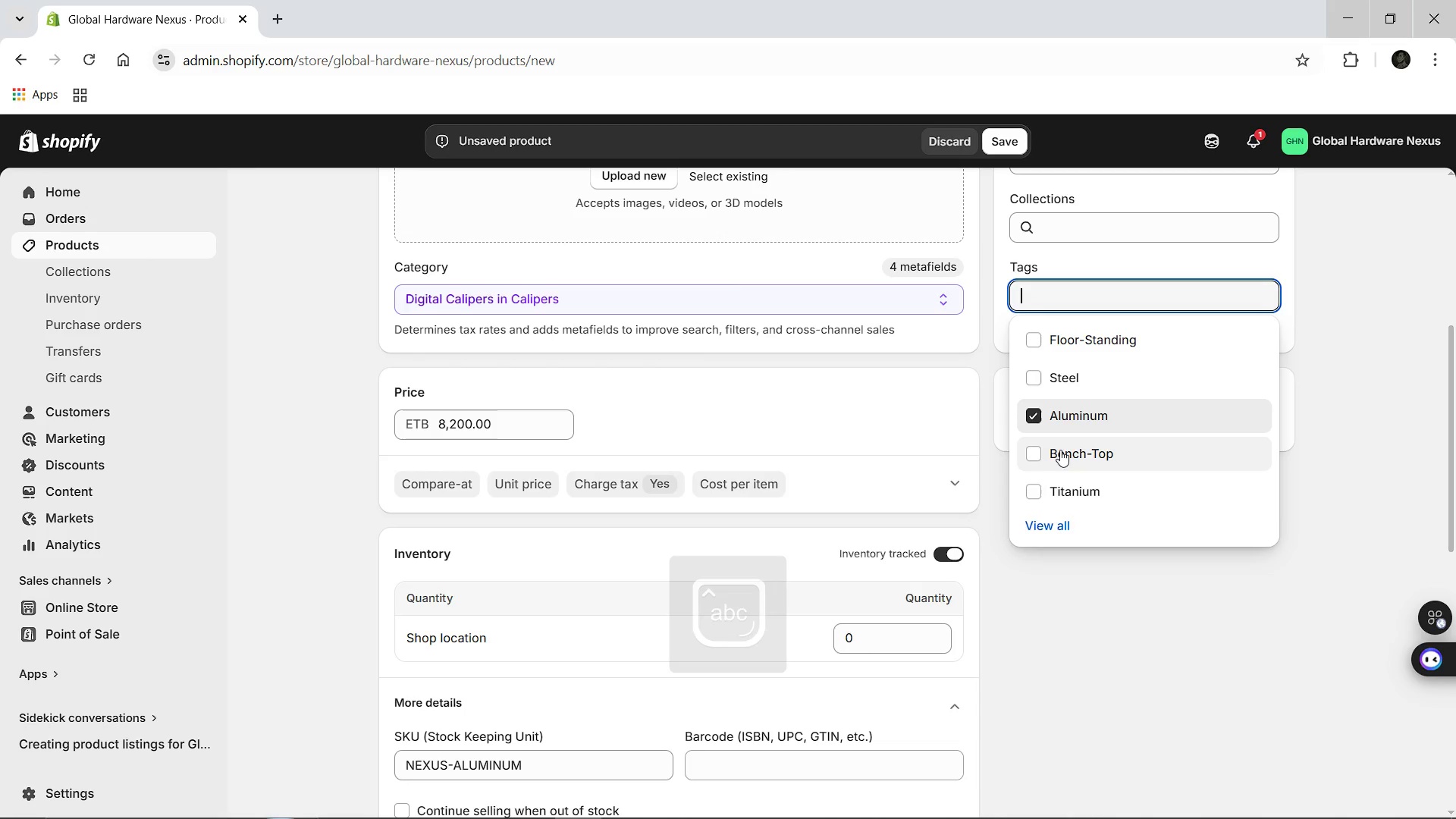 
left_click([1027, 451])
 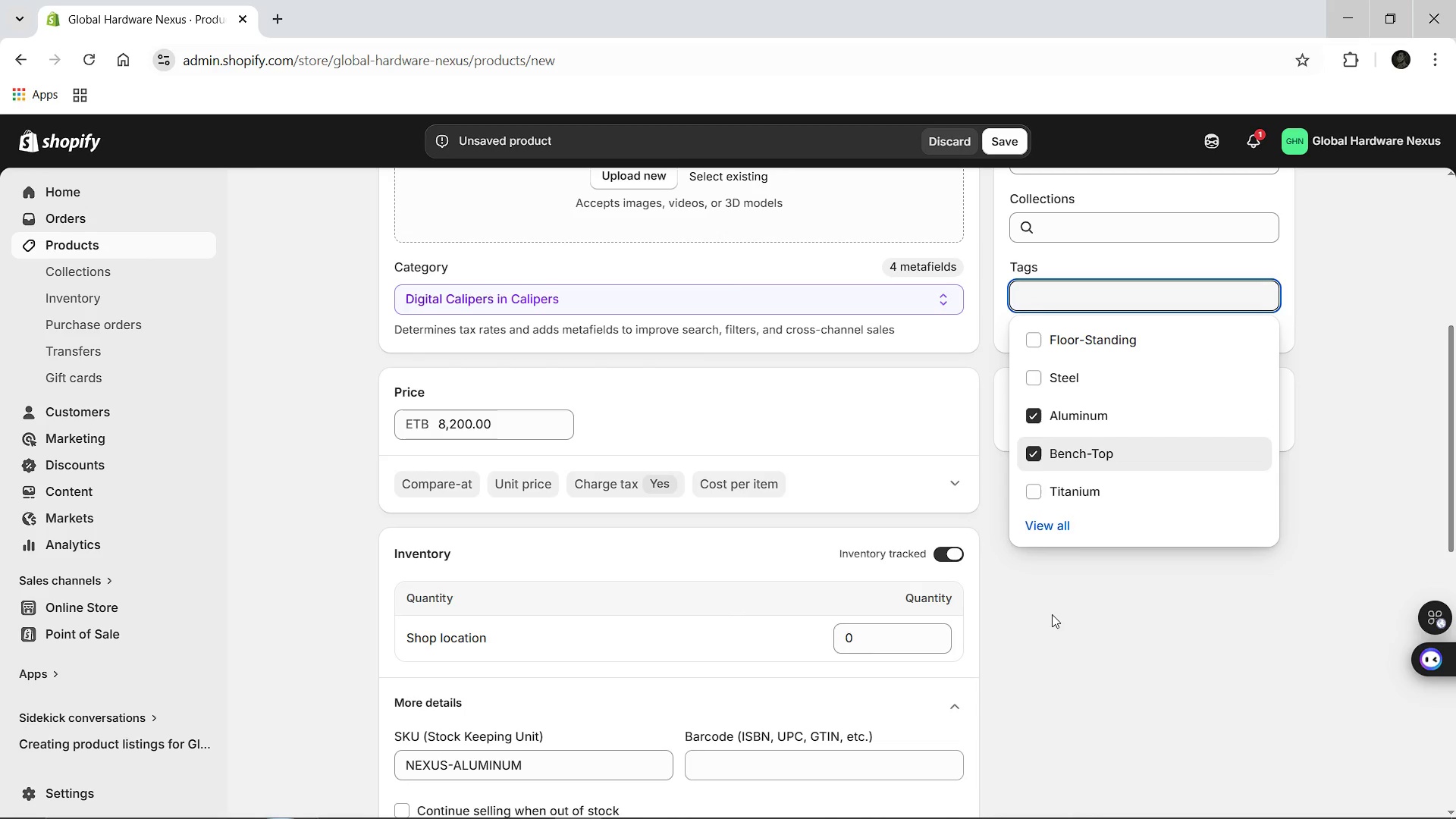 
left_click([1052, 614])
 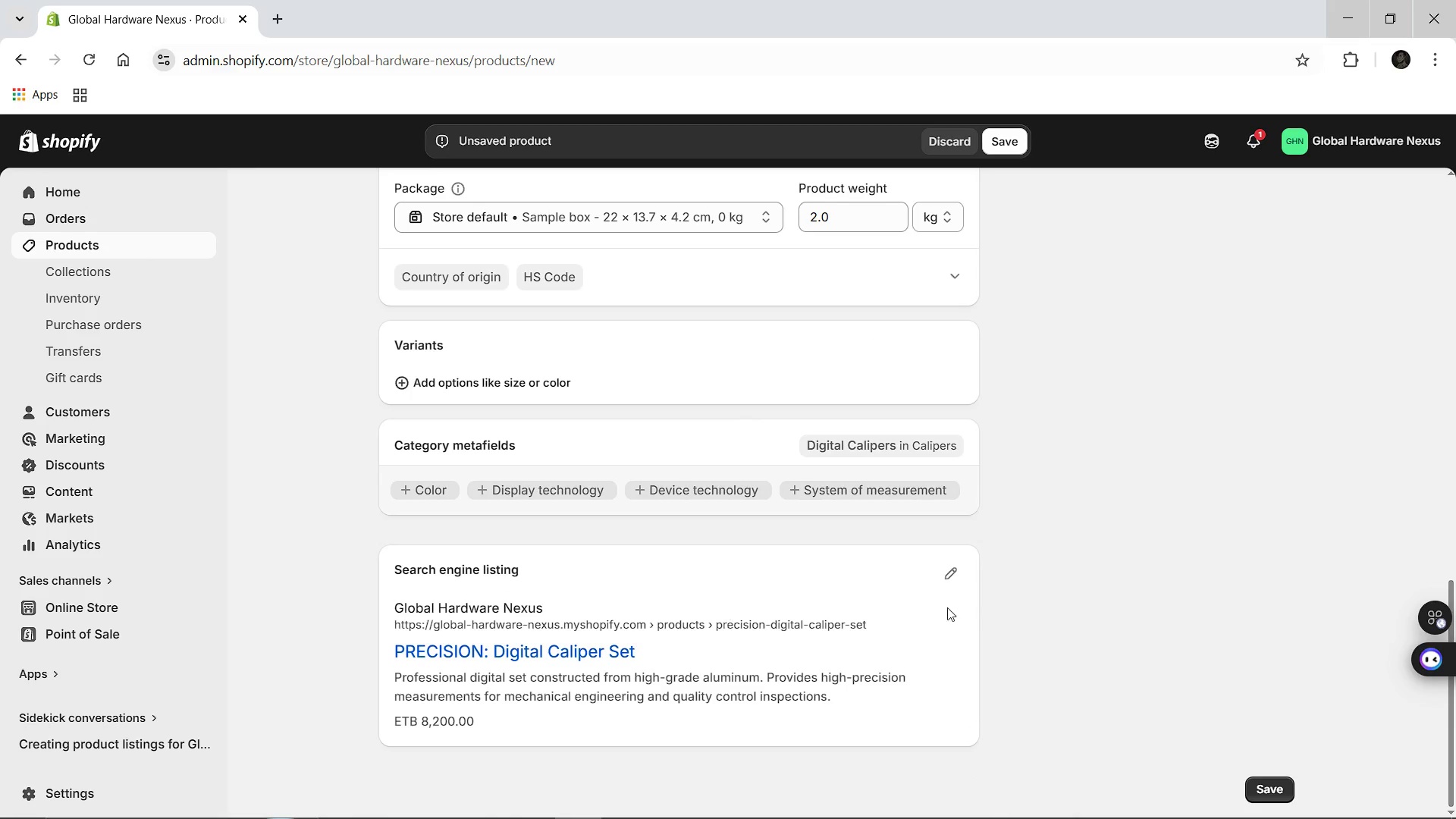 
left_click([949, 576])
 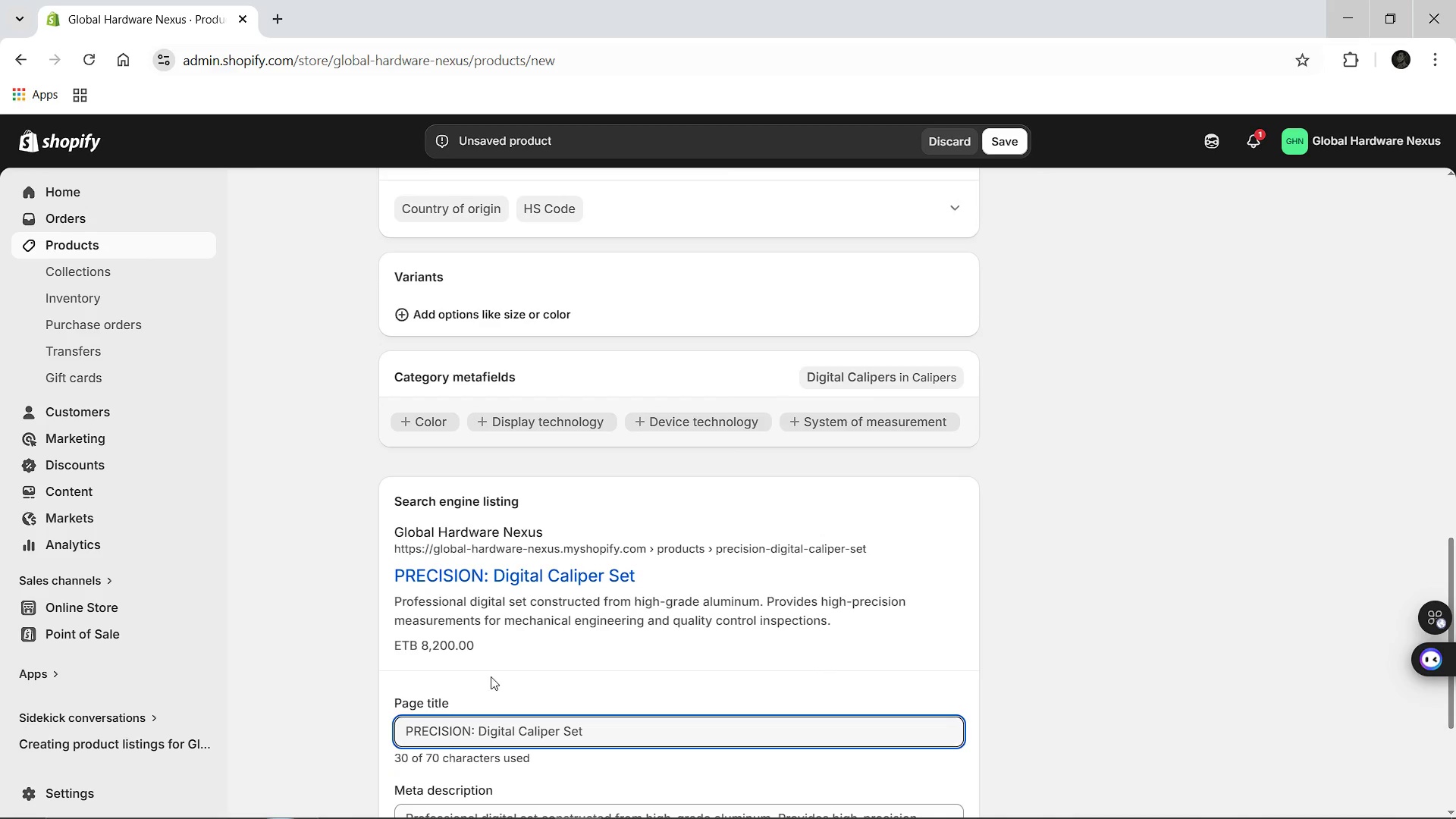 
left_click([595, 737])
 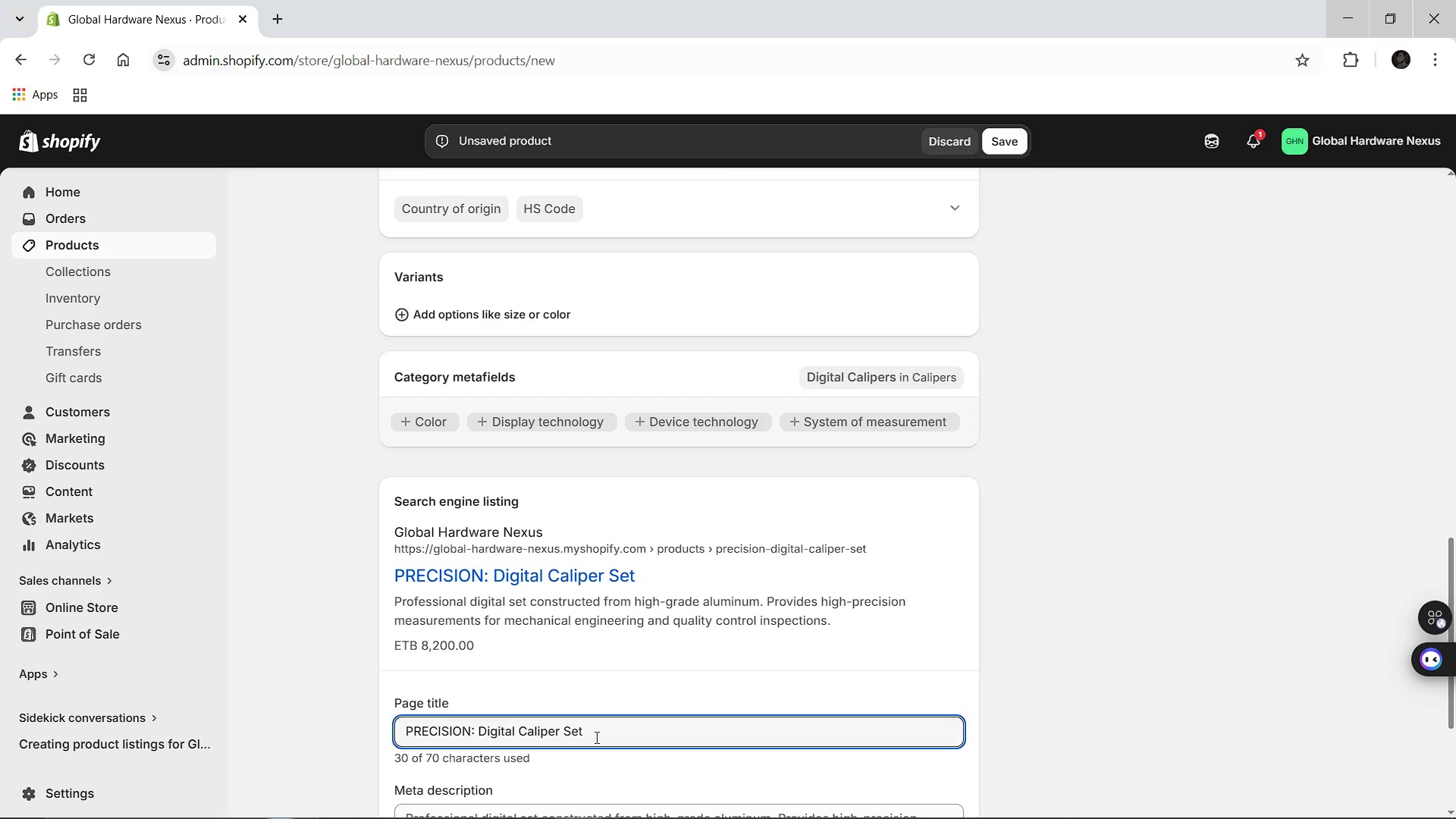 
type( [Break] Industrial hara)
key(Backspace)
key(Backspace)
key(Backspace)
key(Backspace)
type(hwa)
key(Backspace)
key(Backspace)
key(Backspace)
key(Backspace)
type(H)
key(Backspace)
type( Hardware nexux)
key(Backspace)
key(Backspace)
key(Backspace)
key(Backspace)
key(Backspace)
type(Nexux)
key(Backspace)
type(s)
 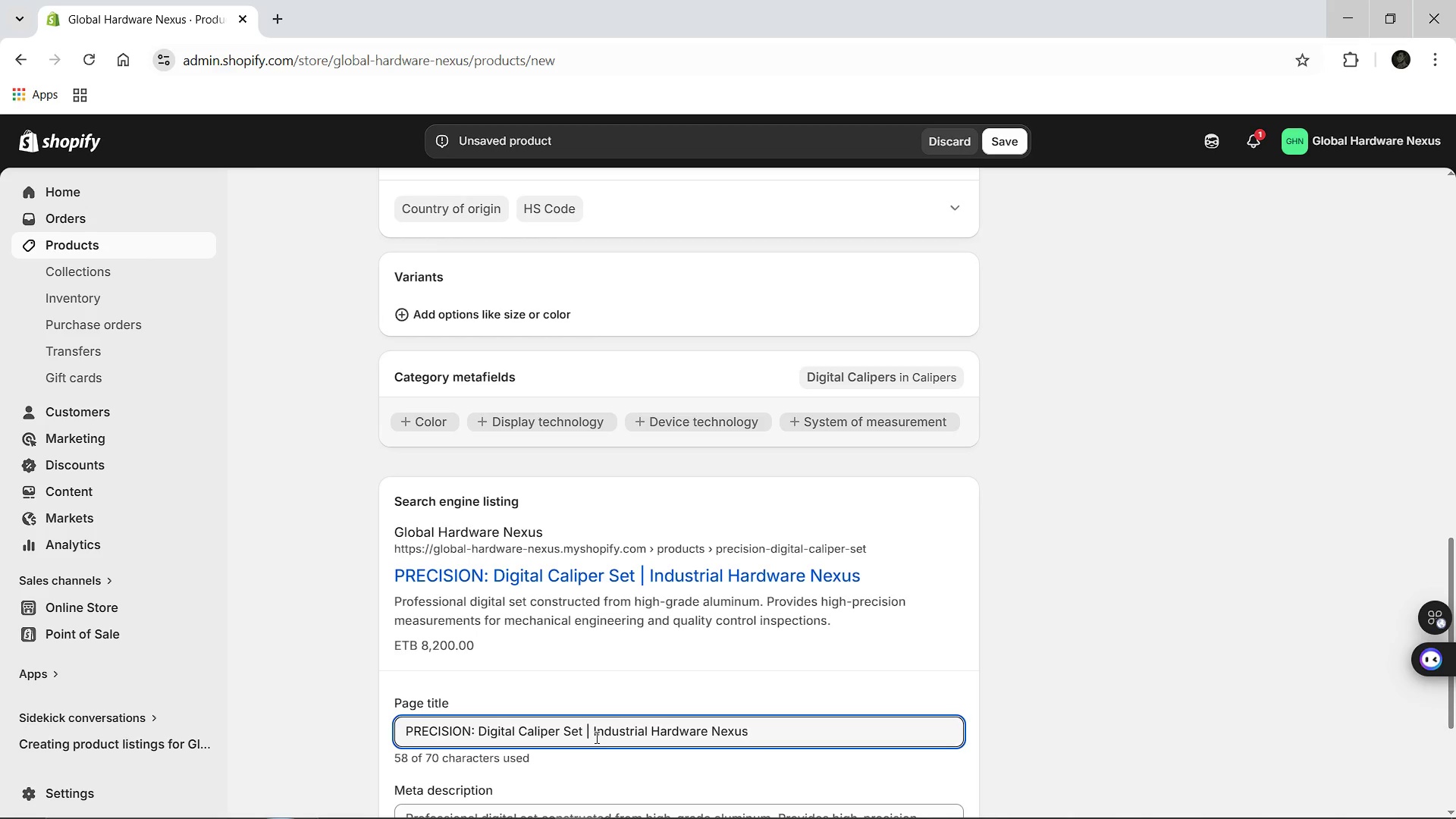 
left_click([560, 573])
 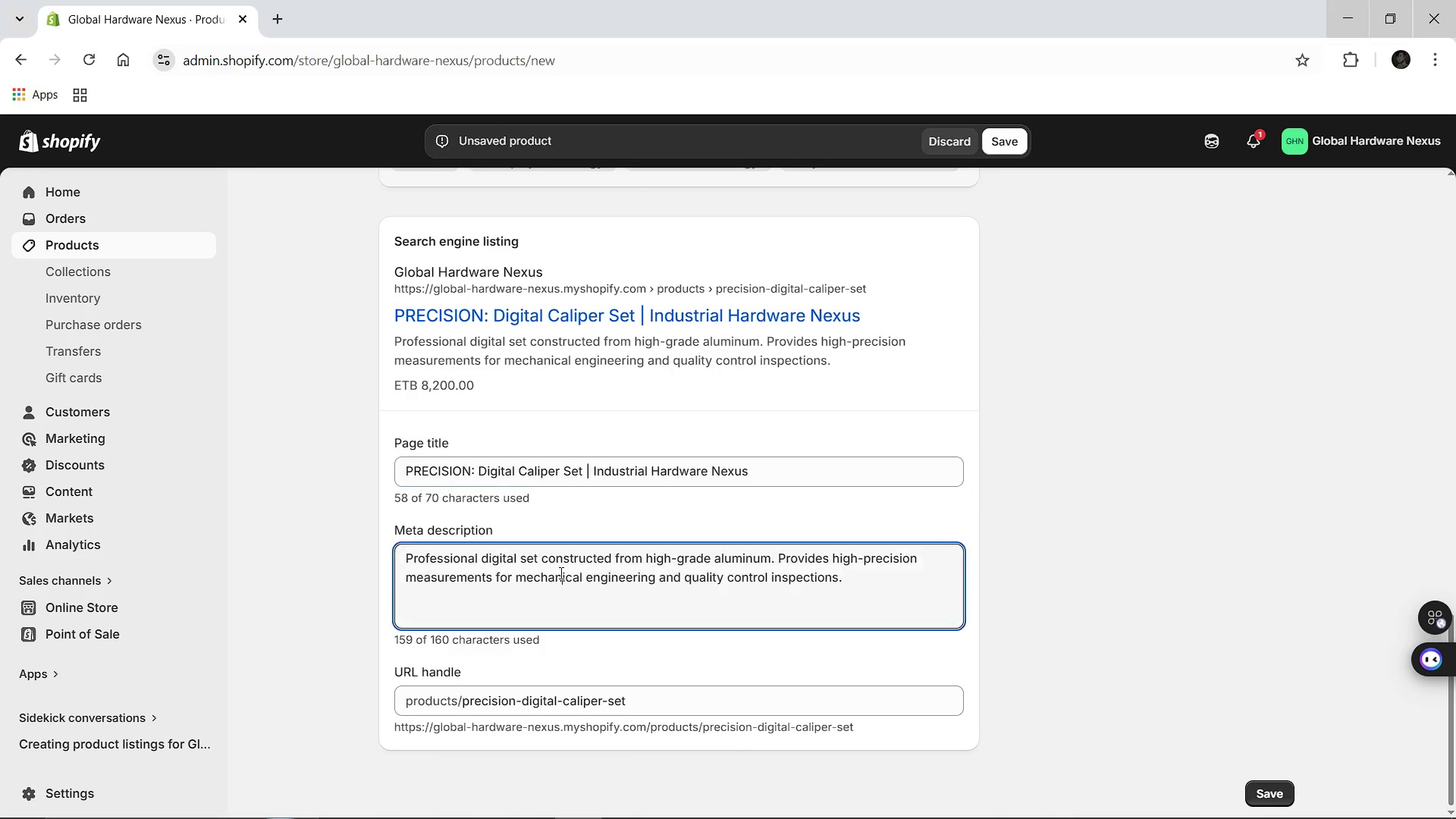 
key(Control+A)
 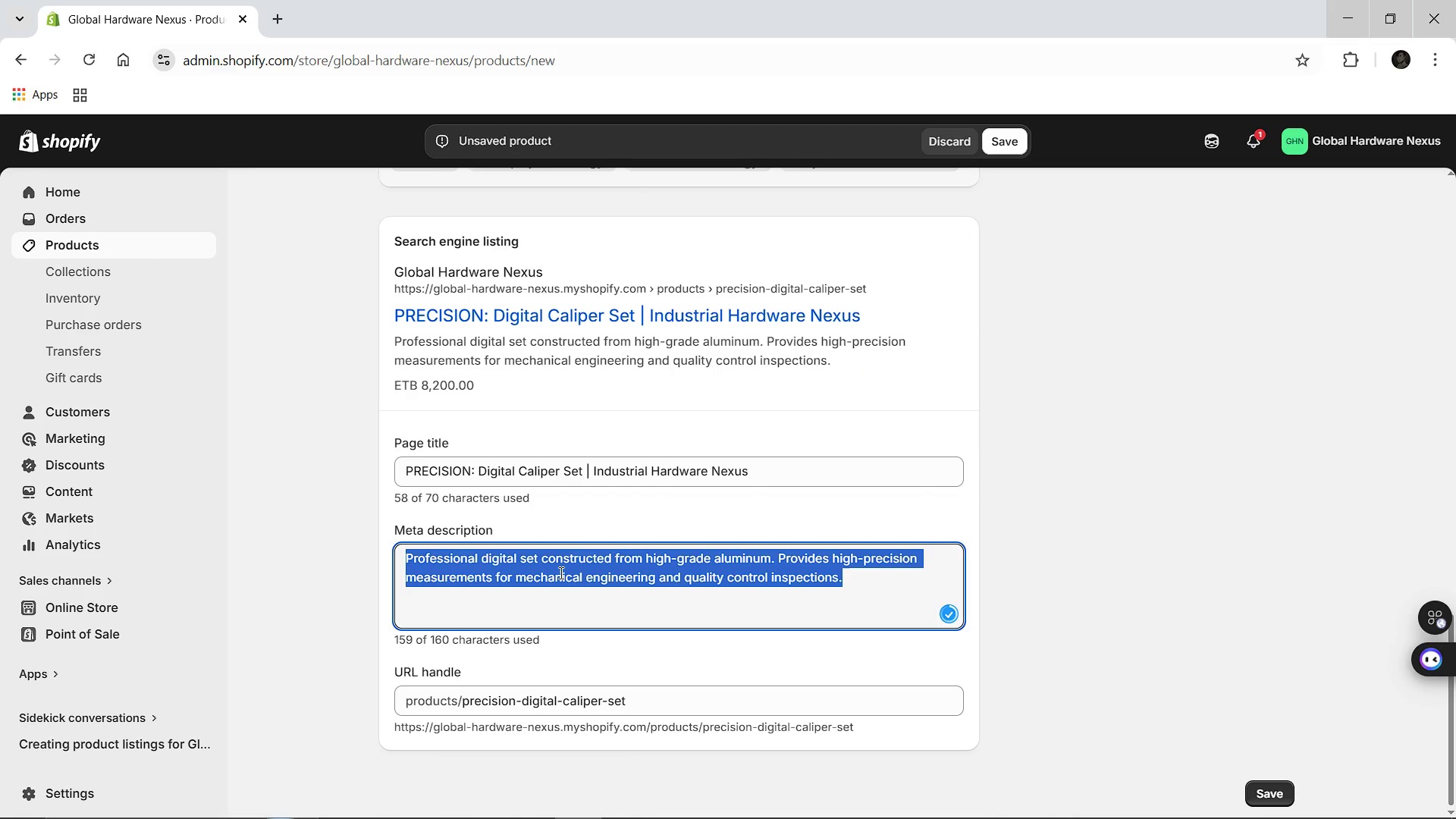 
type(High-precsion indust)
key(Backspace)
key(Backspace)
type(strial hardware for globe enginnering.)
 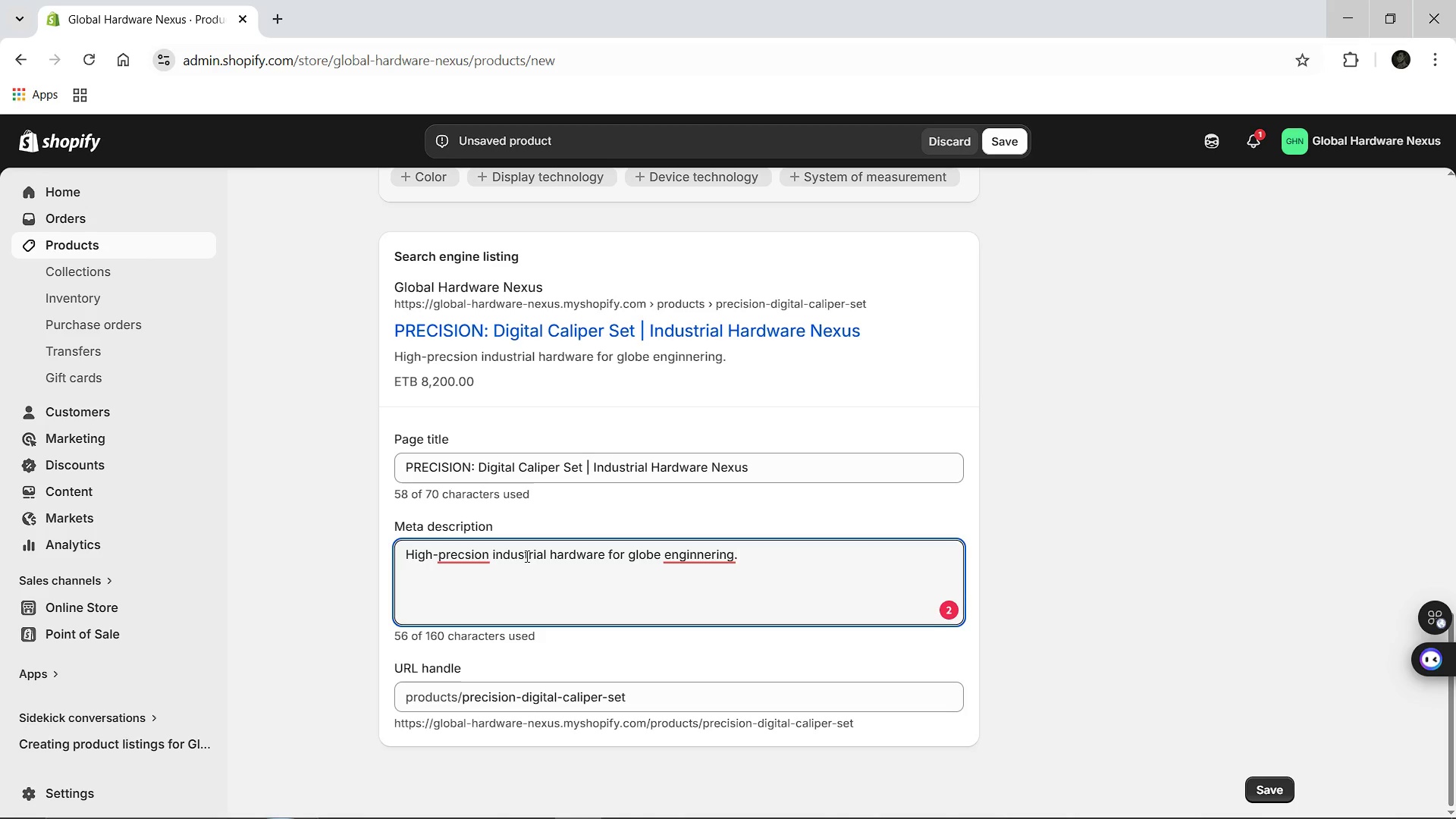 
left_click([467, 554])
 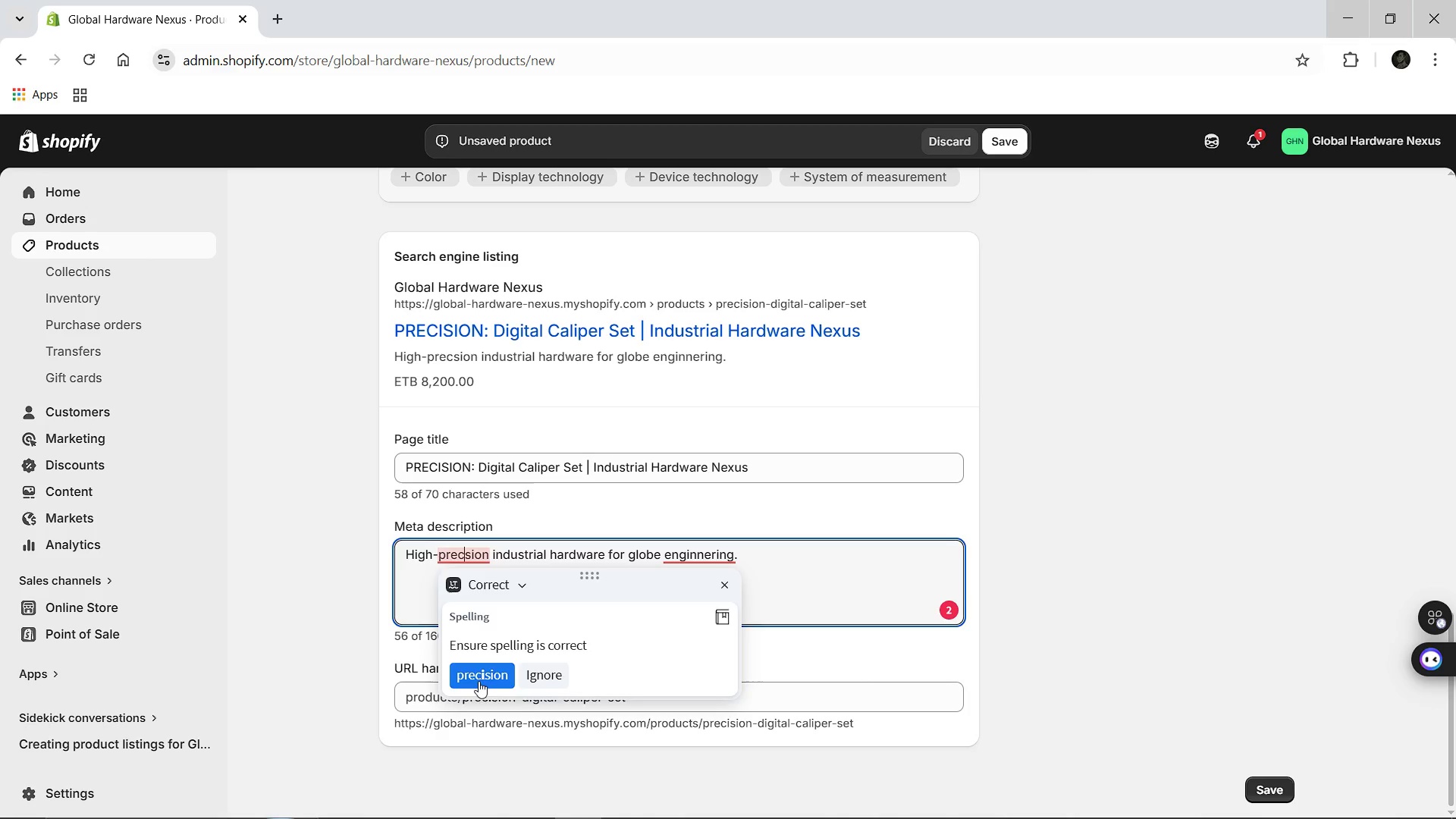 
left_click([482, 672])
 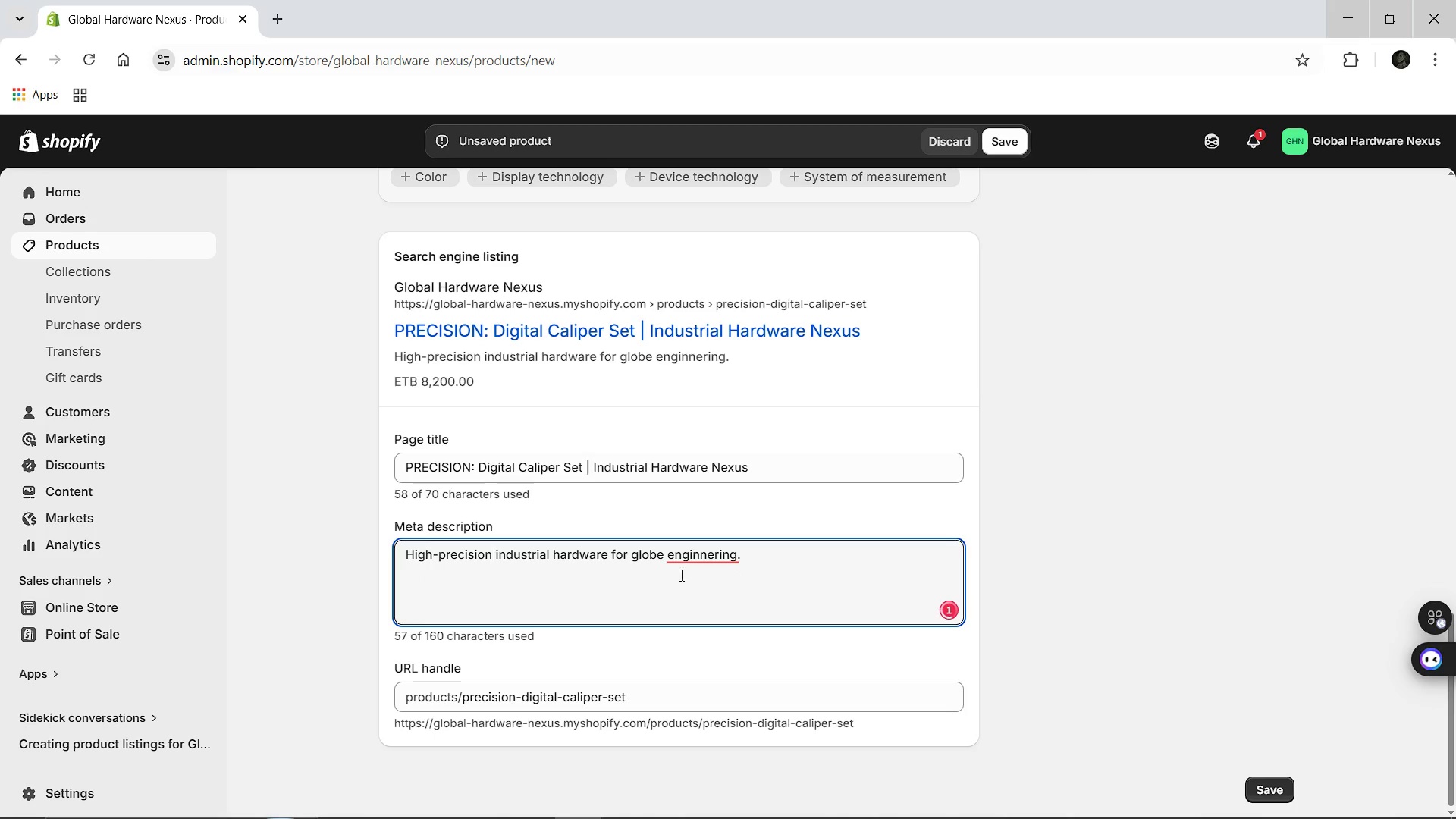 
left_click([695, 561])
 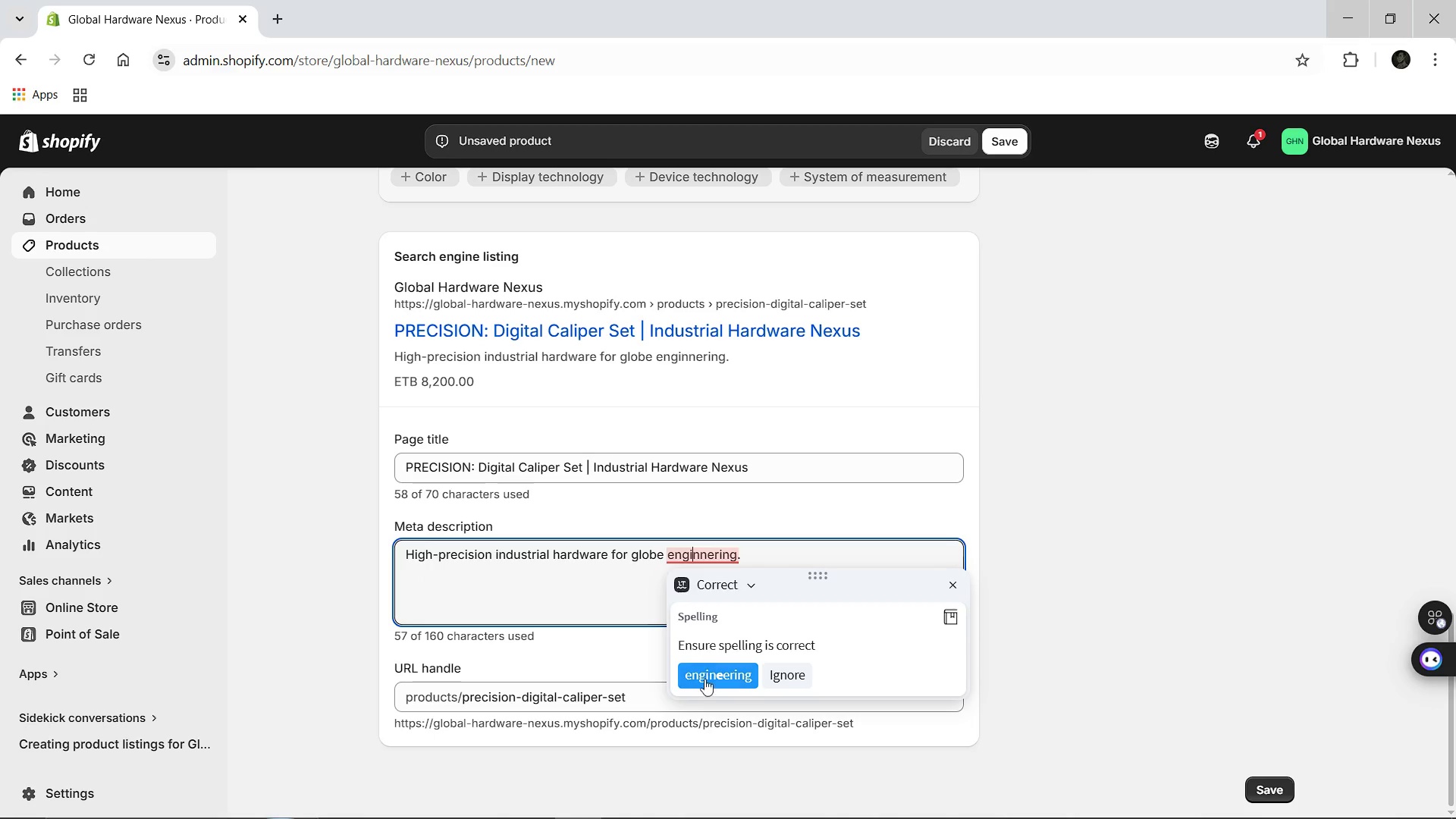 
left_click([704, 689])
 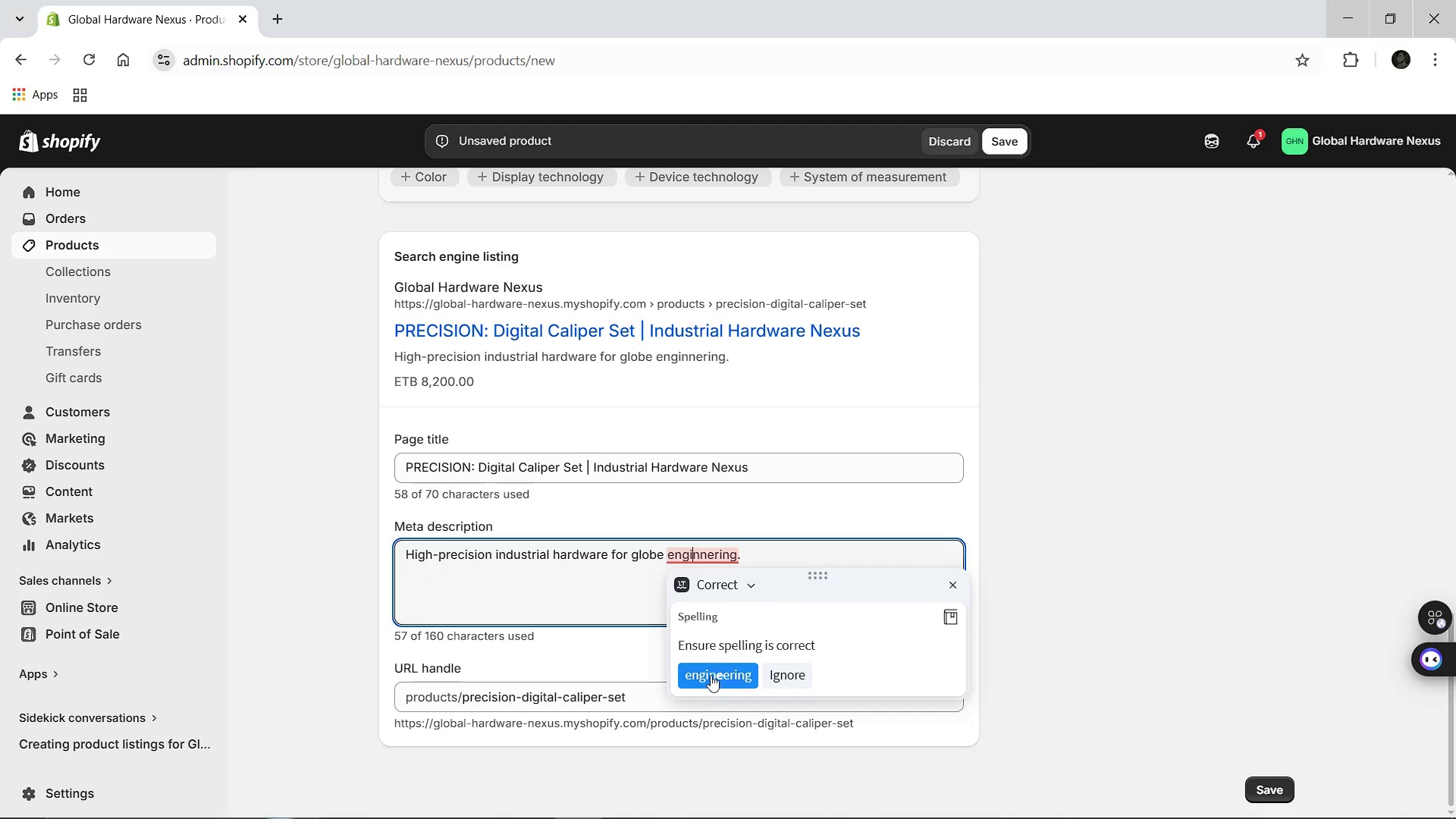 
left_click([711, 673])
 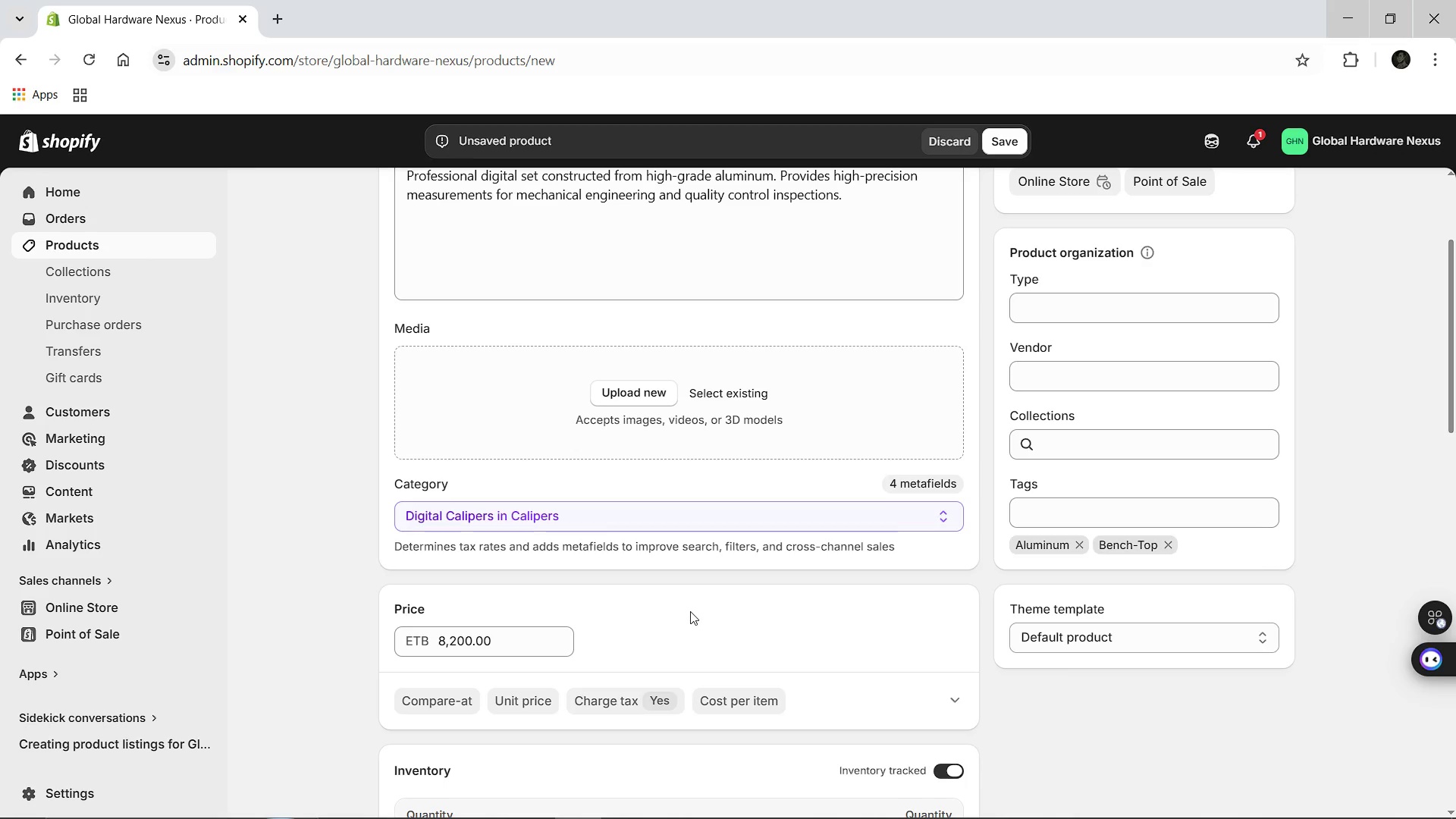 
wait(8.3)
 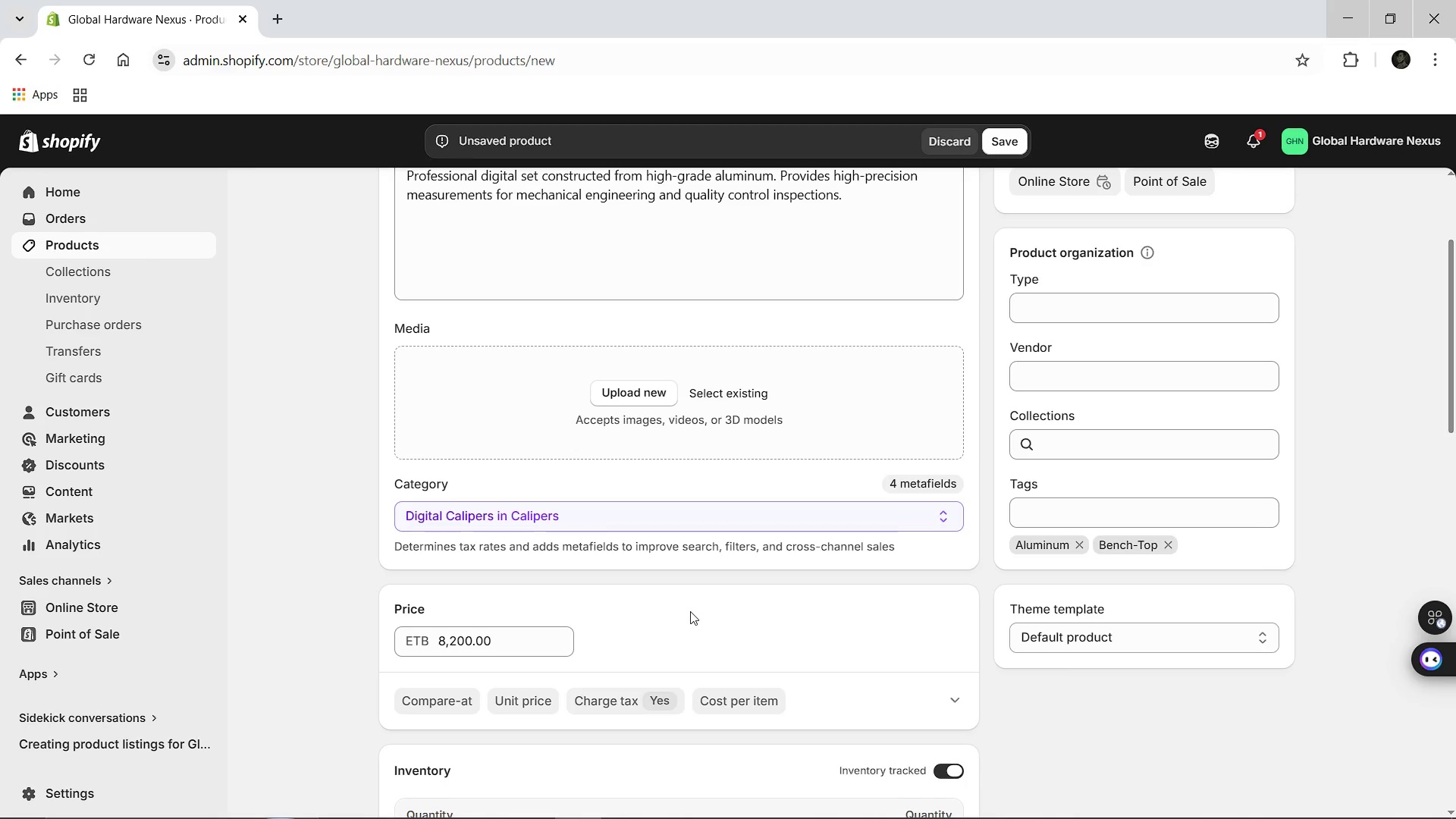 
left_click([1002, 137])
 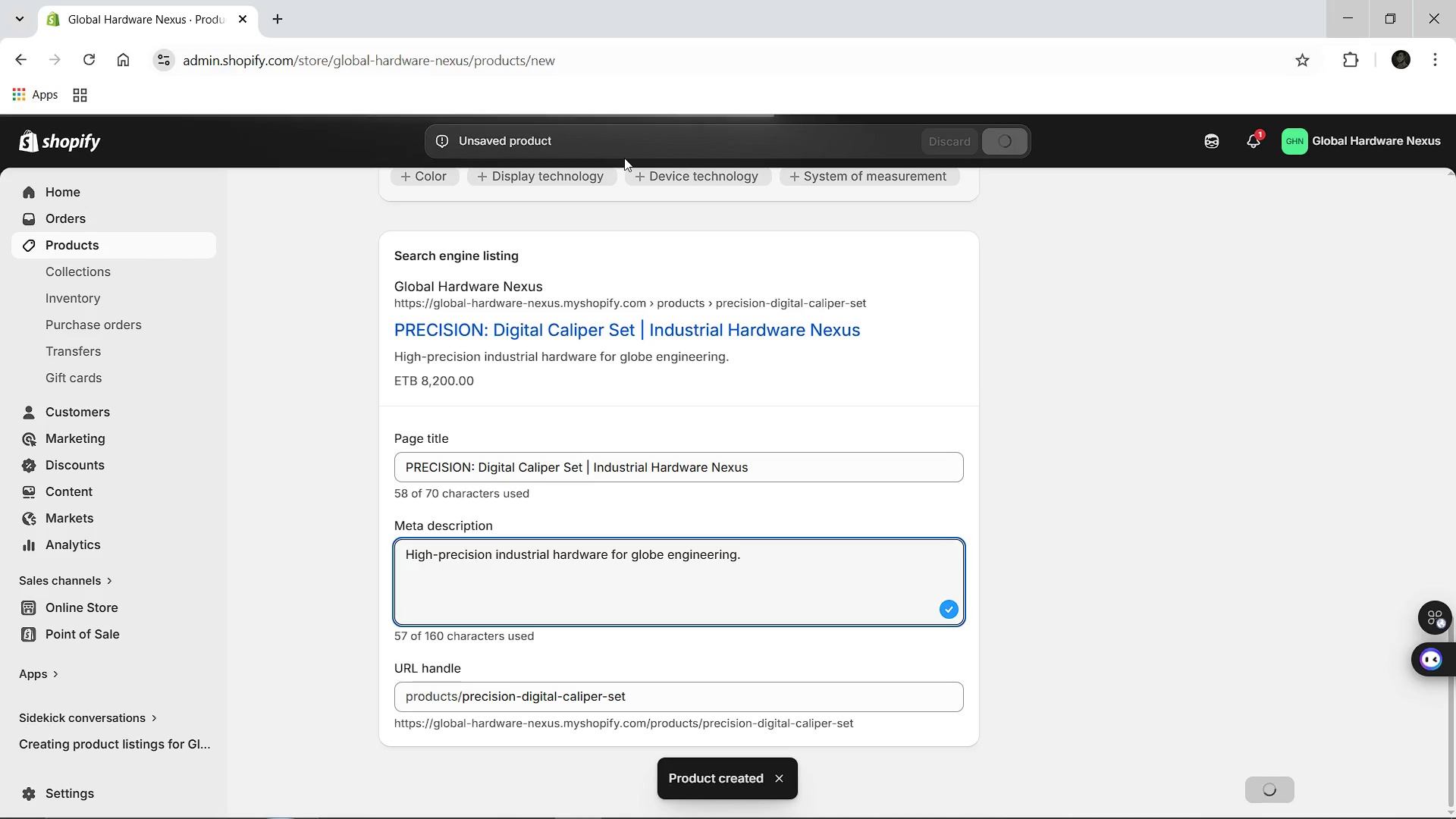 
wait(12.19)
 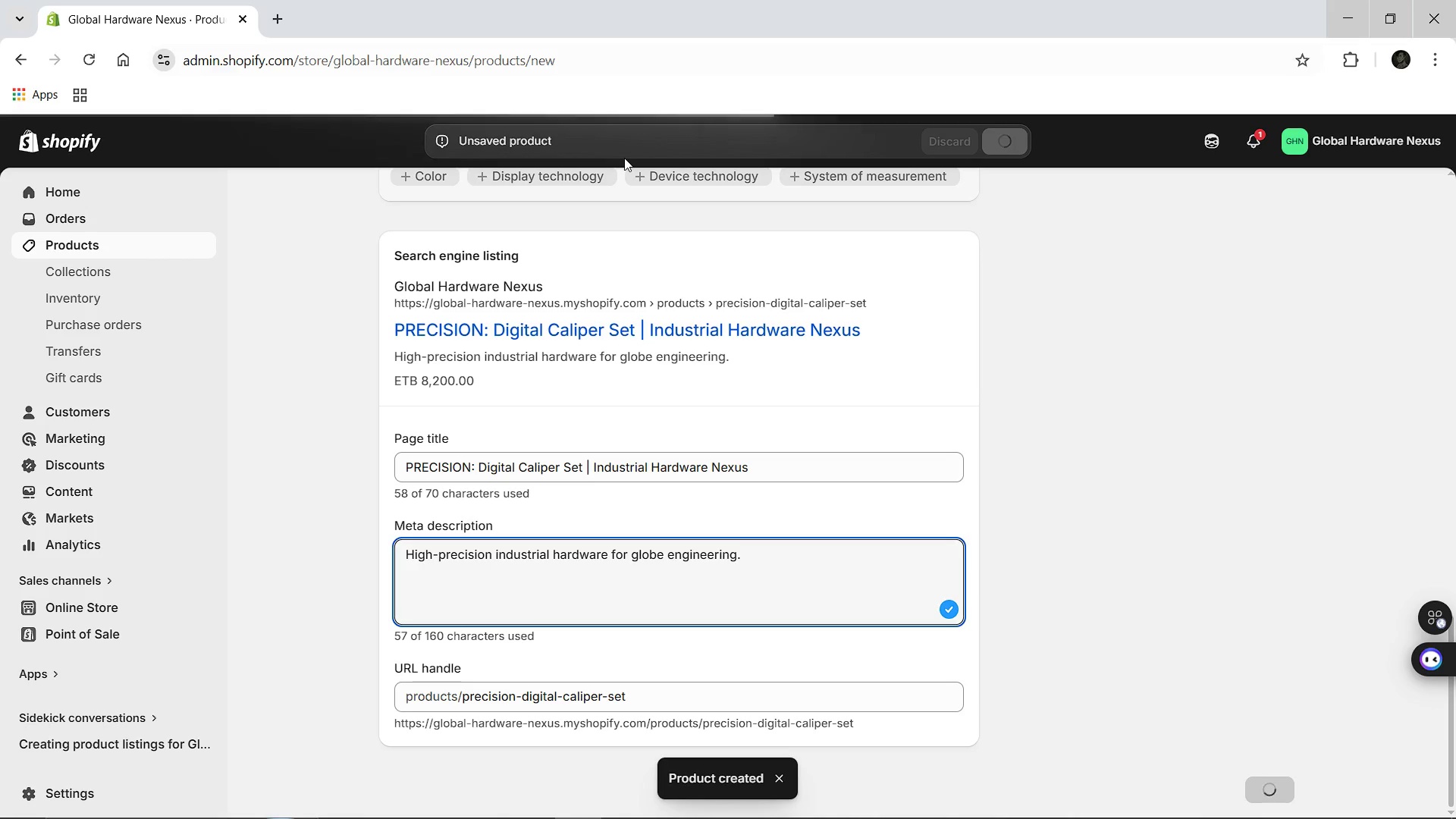 
left_click([398, 193])
 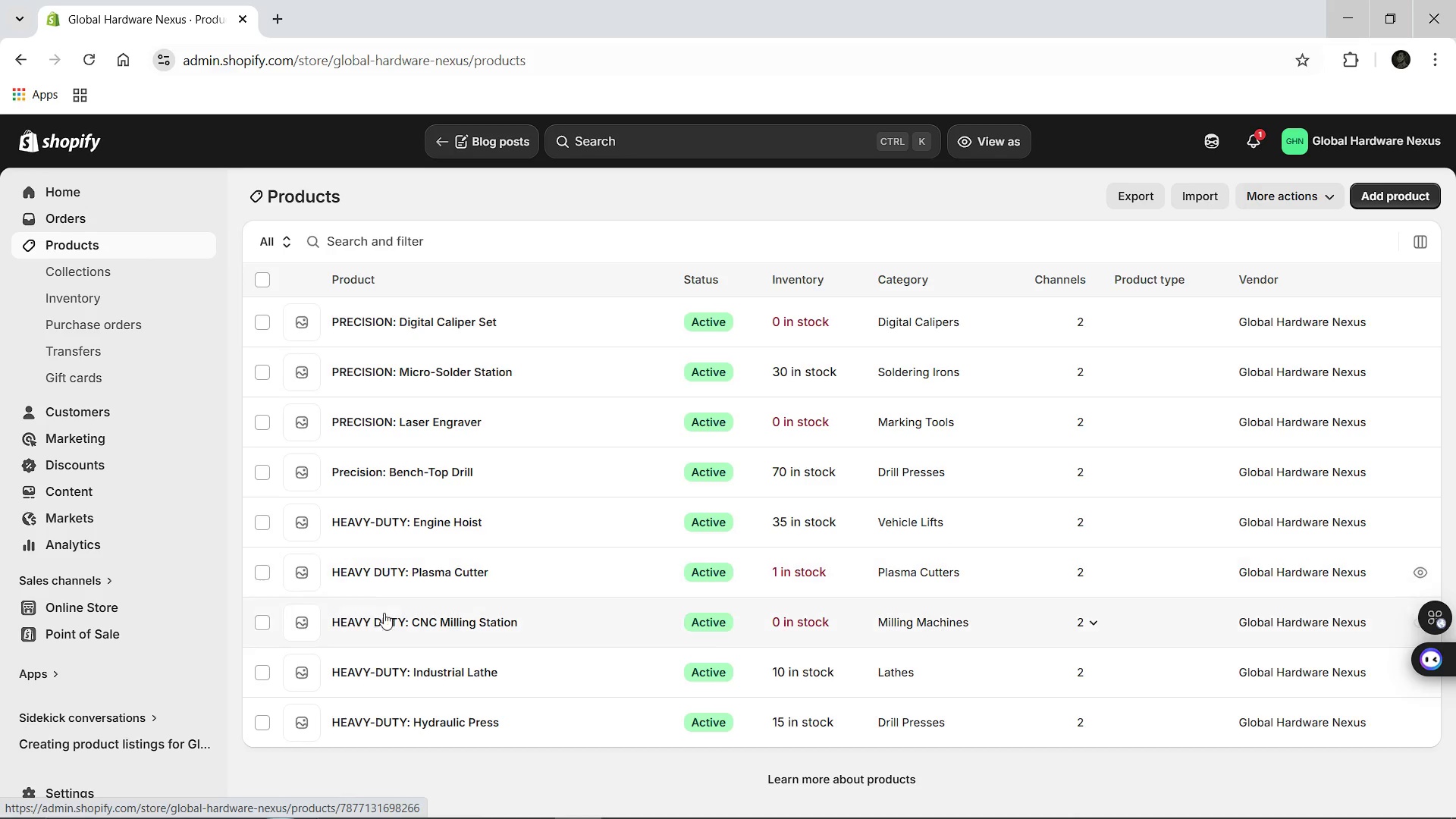 
wait(22.59)
 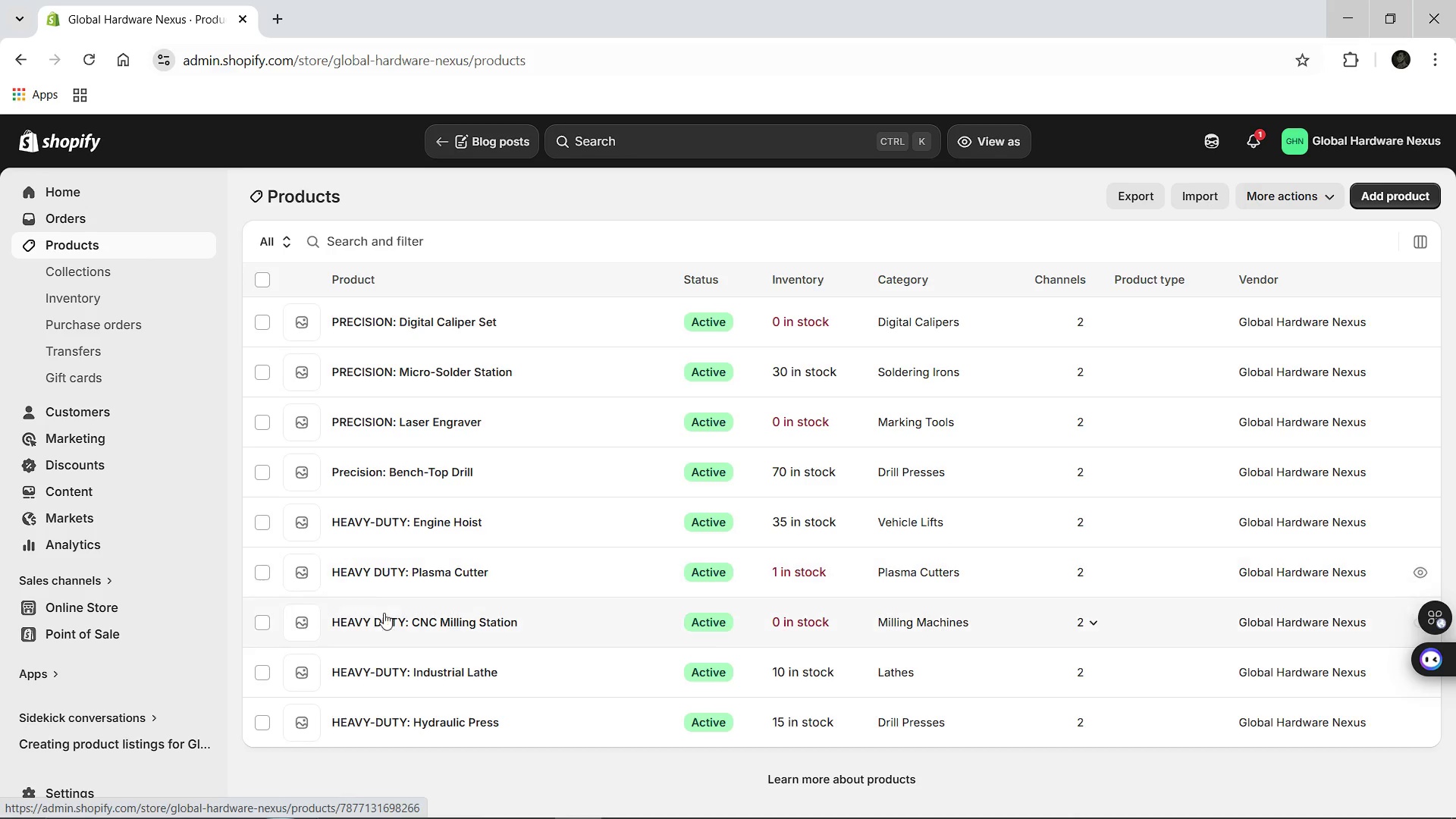 
left_click([1398, 202])
 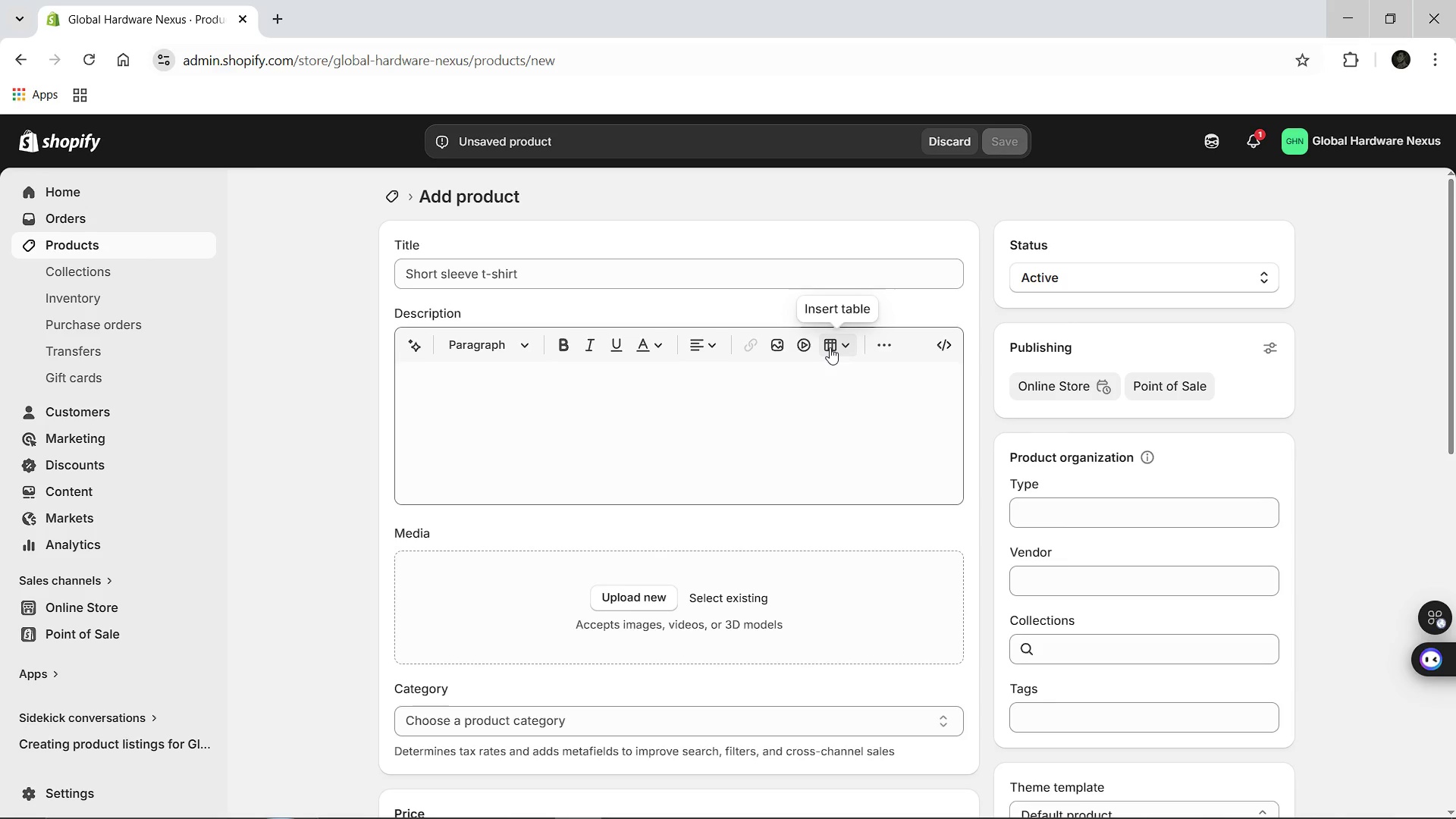 
wait(5.36)
 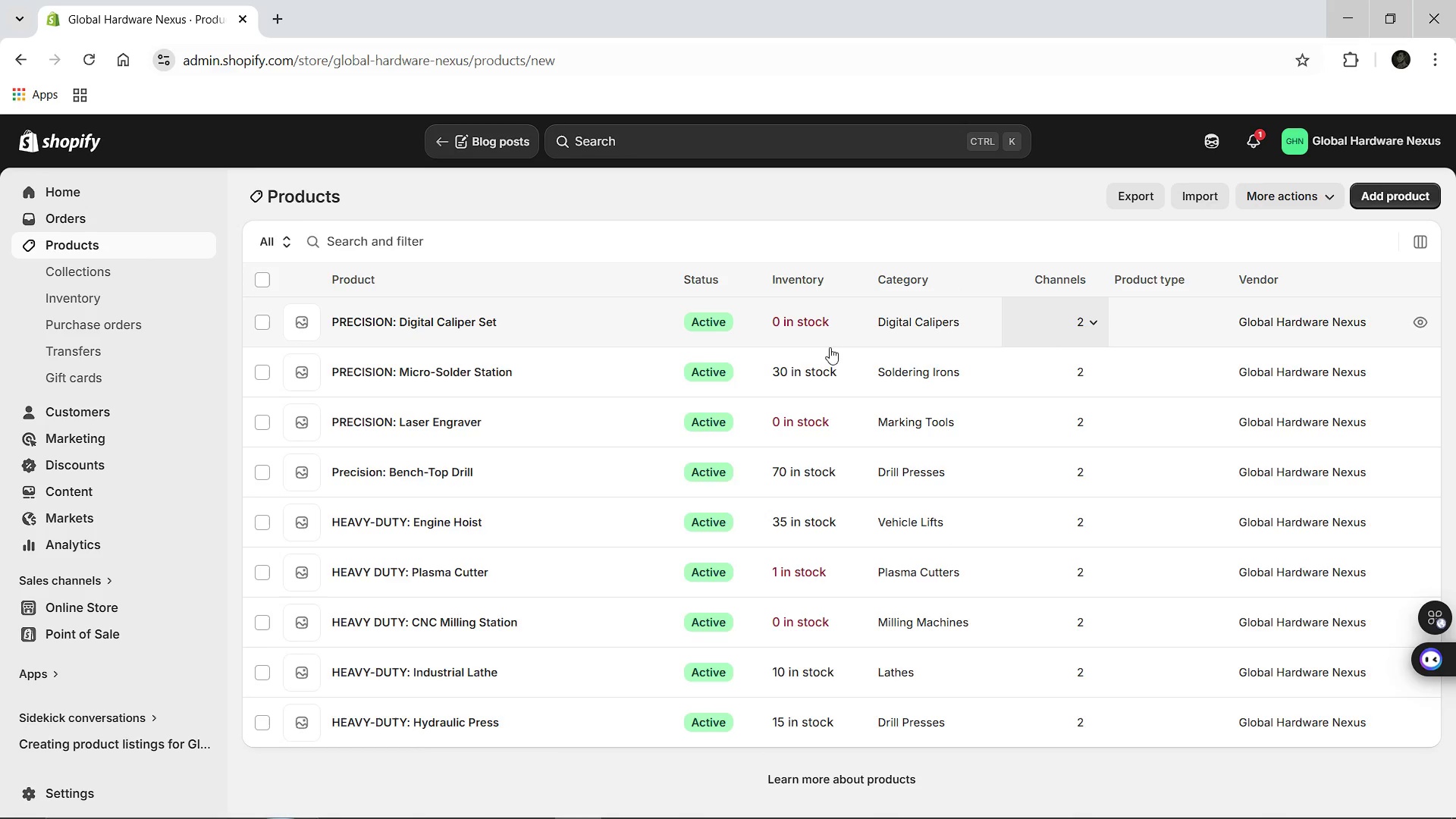 
left_click([610, 265])
 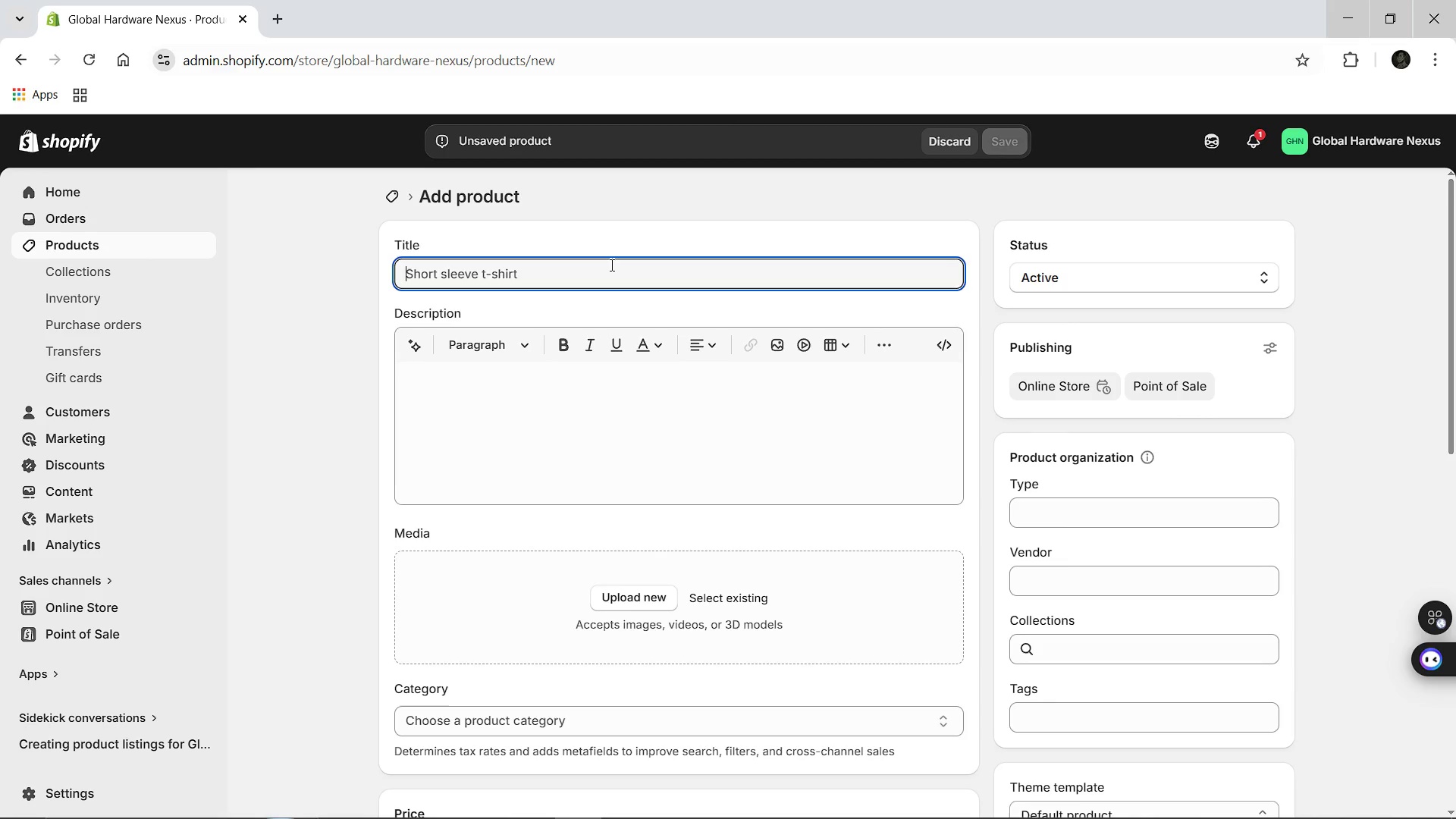 
hold_key(key=ShiftLeft, duration=0.52)
 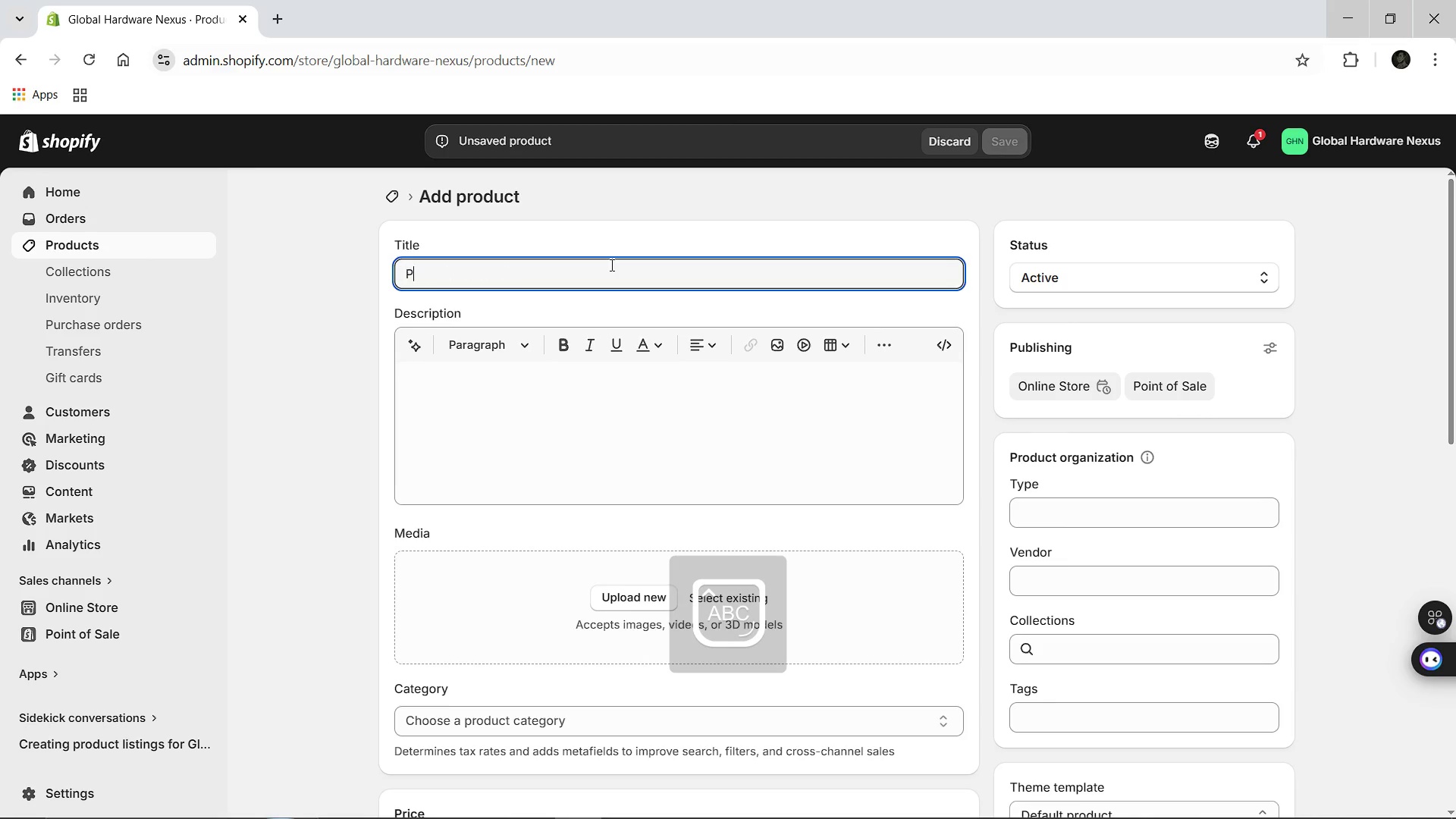 
type(PRECISION: T)
key(Backspace)
type(Rotart )
key(Backspace)
key(Backspace)
type(y t)
key(Backspace)
type(Tool Kit)
 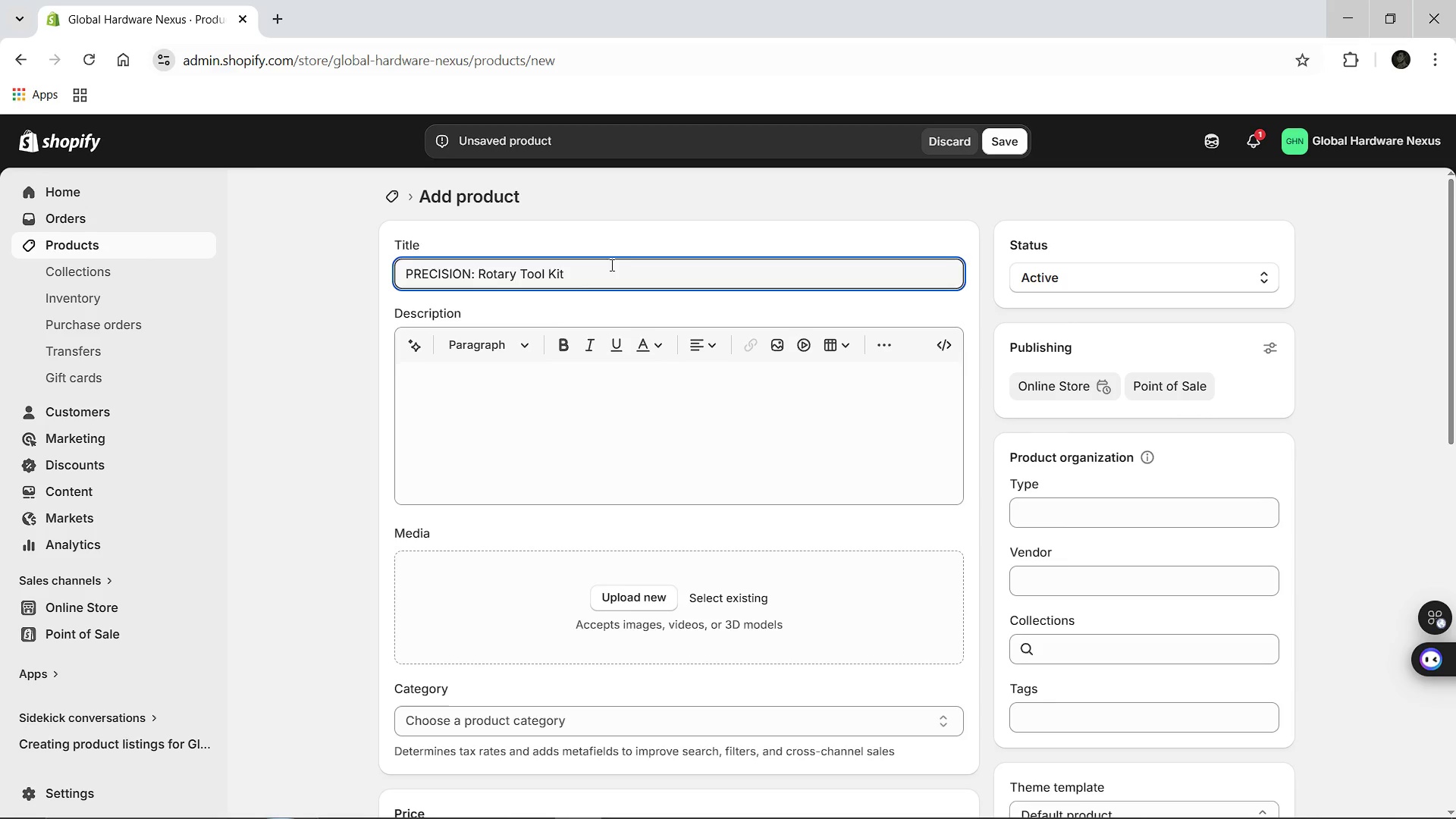 
left_click([482, 449])
 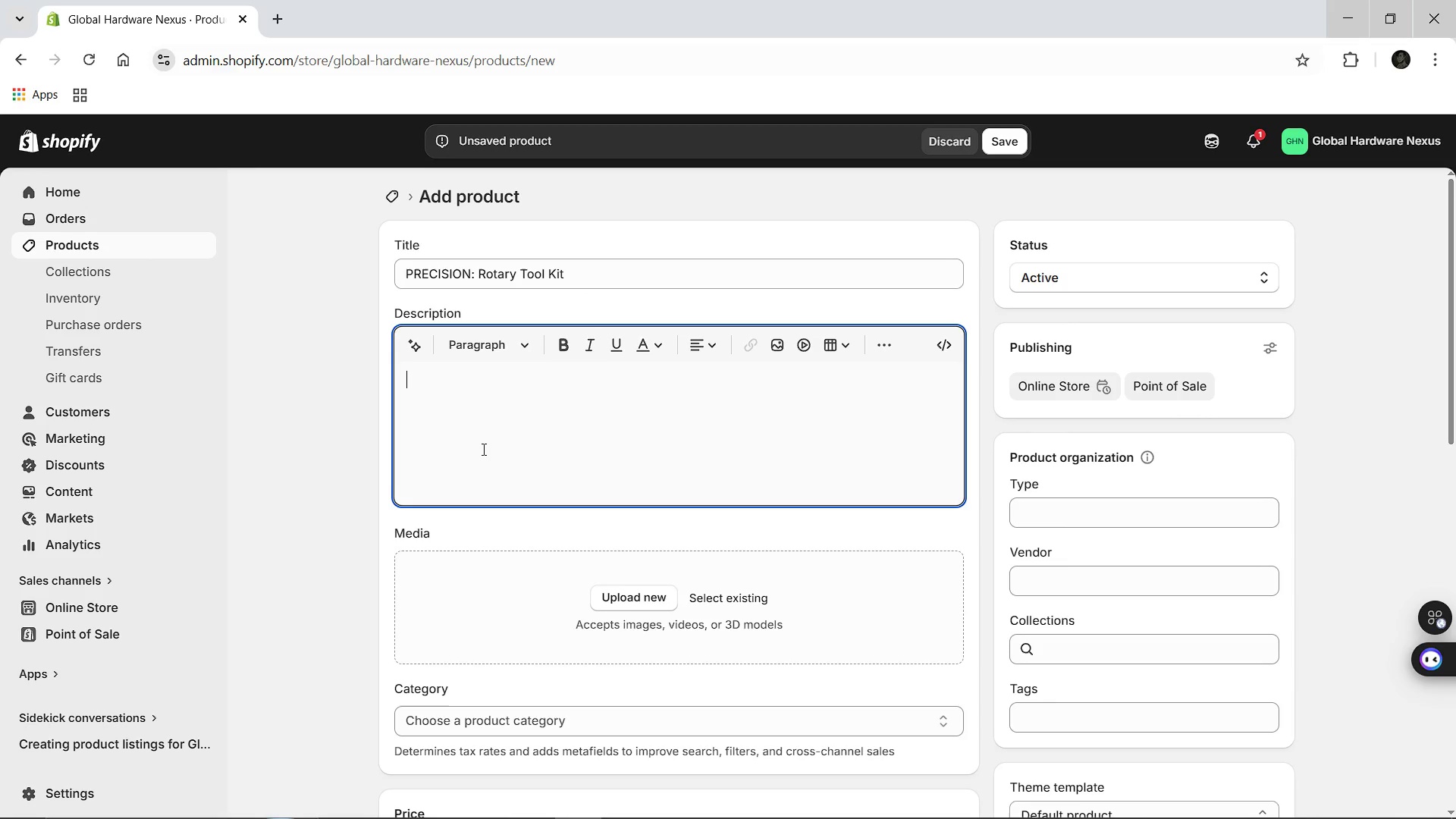 
type(High=)
key(Backspace)
type(-spp)
key(Backspace)
type(eed rotary tool kit withthe titanium c)
key(Backspace)
key(Backspace)
type(-coated accessories. Engin)
 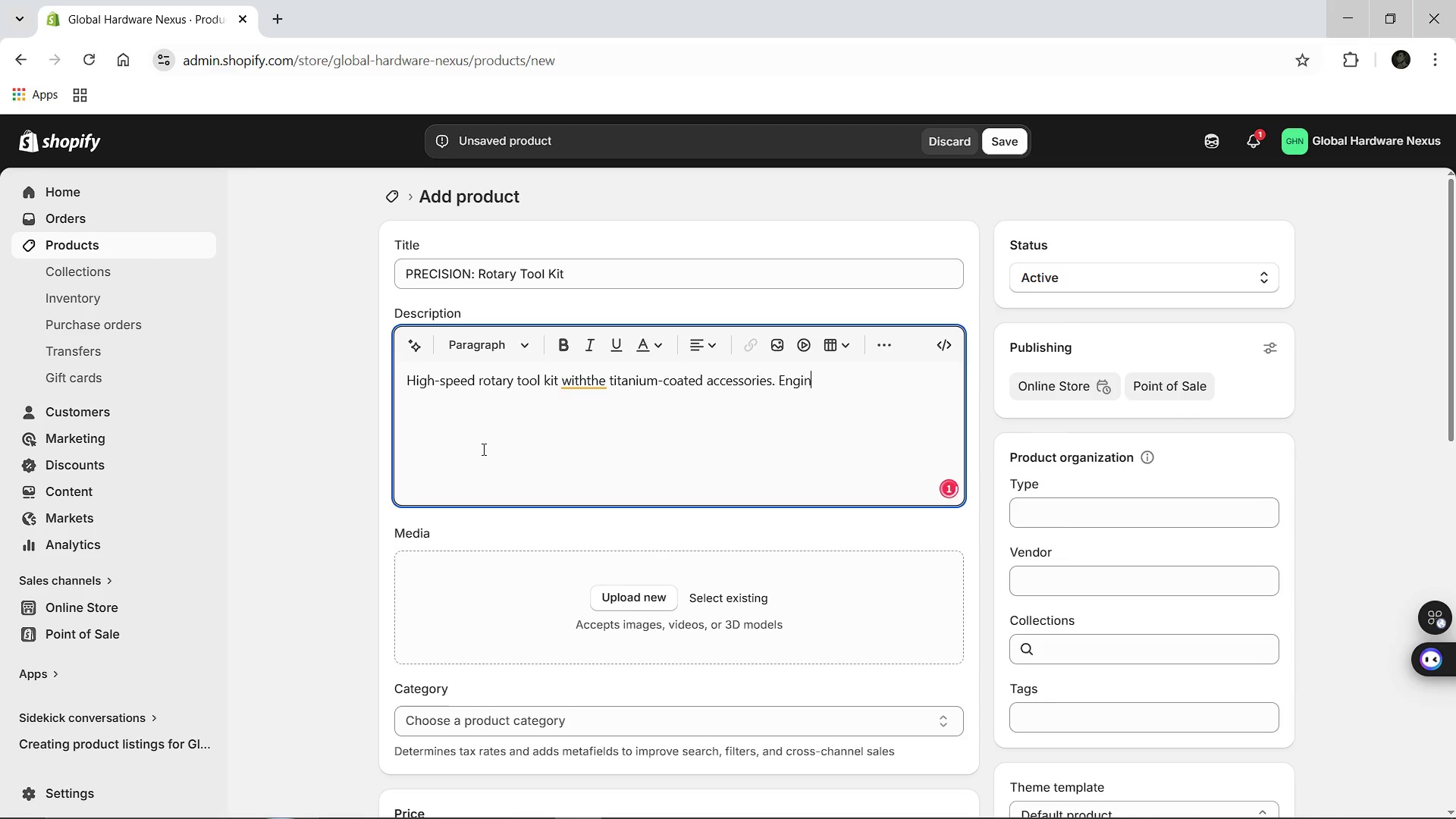 
type(eered for precise a)
key(Backspace)
type(h)
key(Backspace)
type(gathering )
 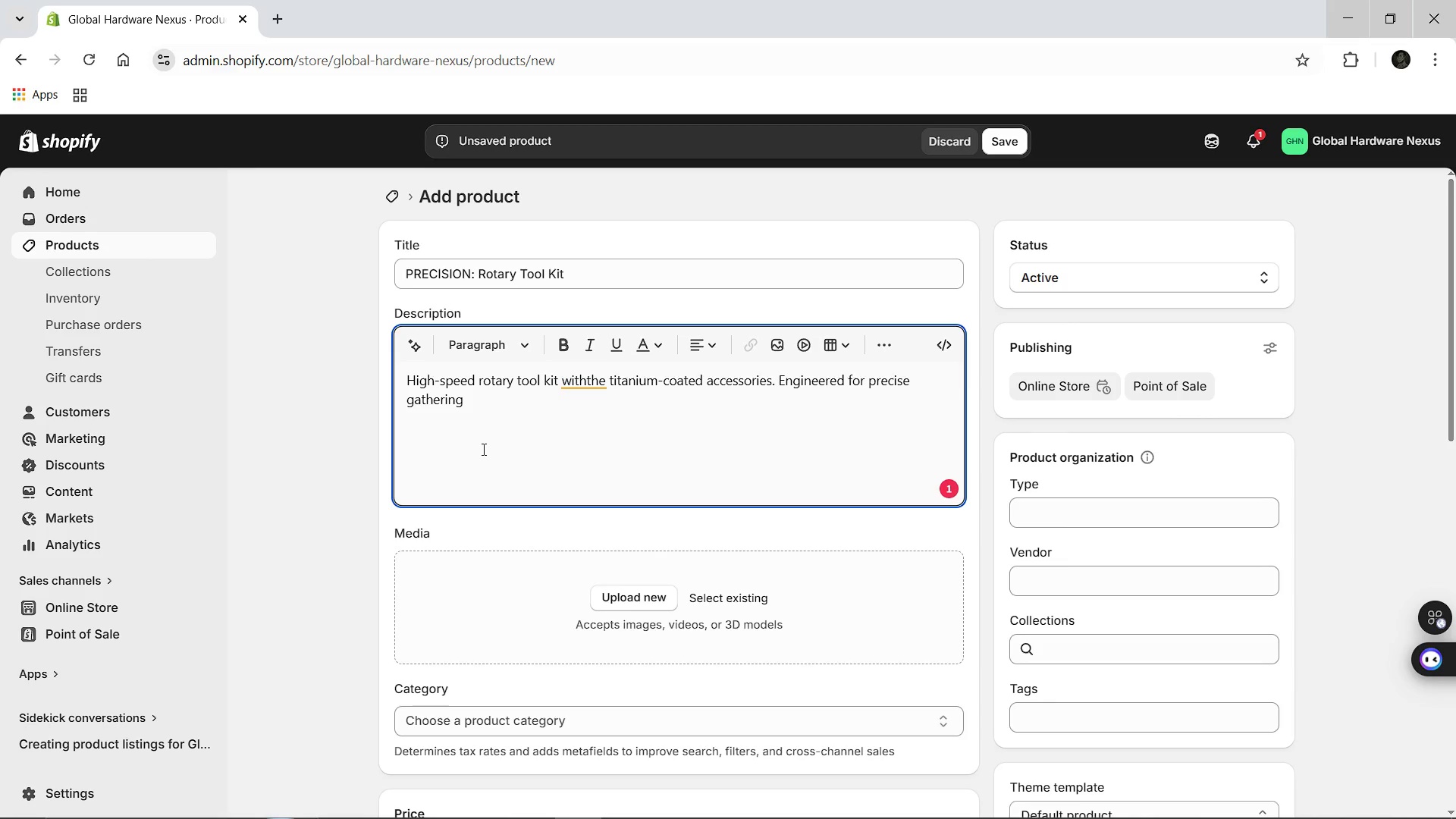 
hold_key(key=Backspace, duration=0.58)
 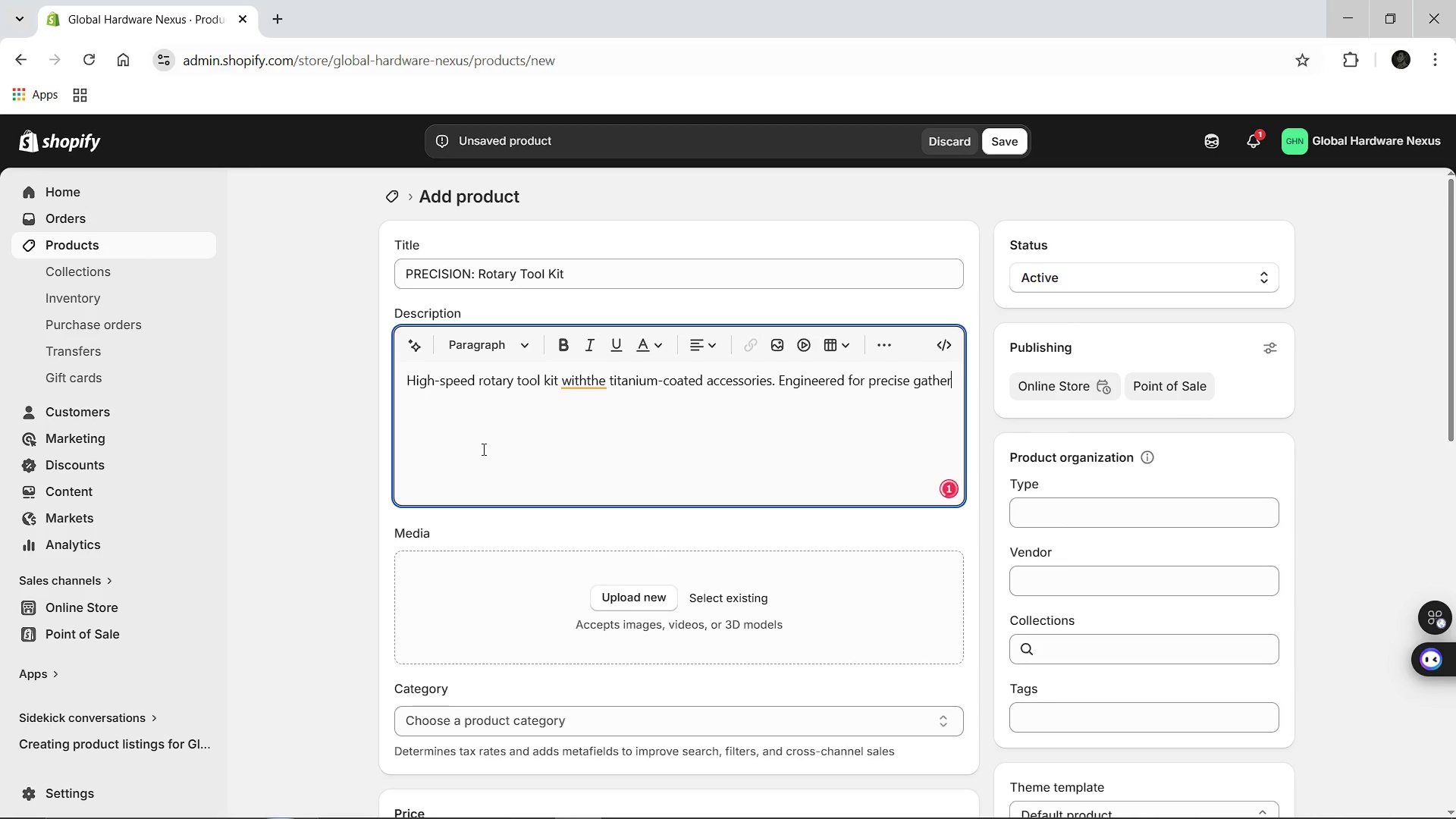 
key(Backspace)
key(Backspace)
key(Backspace)
key(Backspace)
key(Backspace)
type(rinding, polishing, and detial work on indutrial -grade hardware.)
 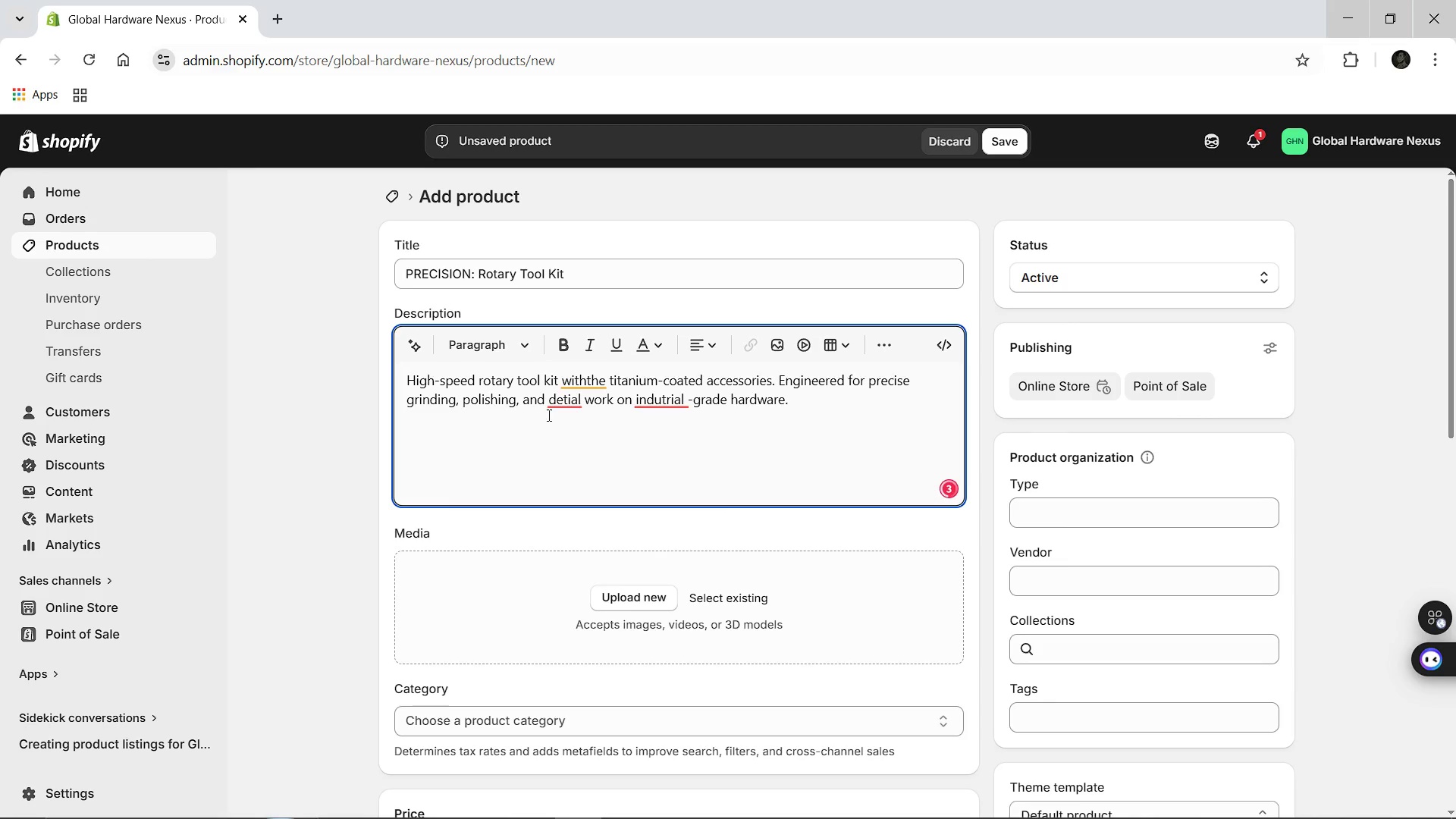 
left_click([569, 395])
 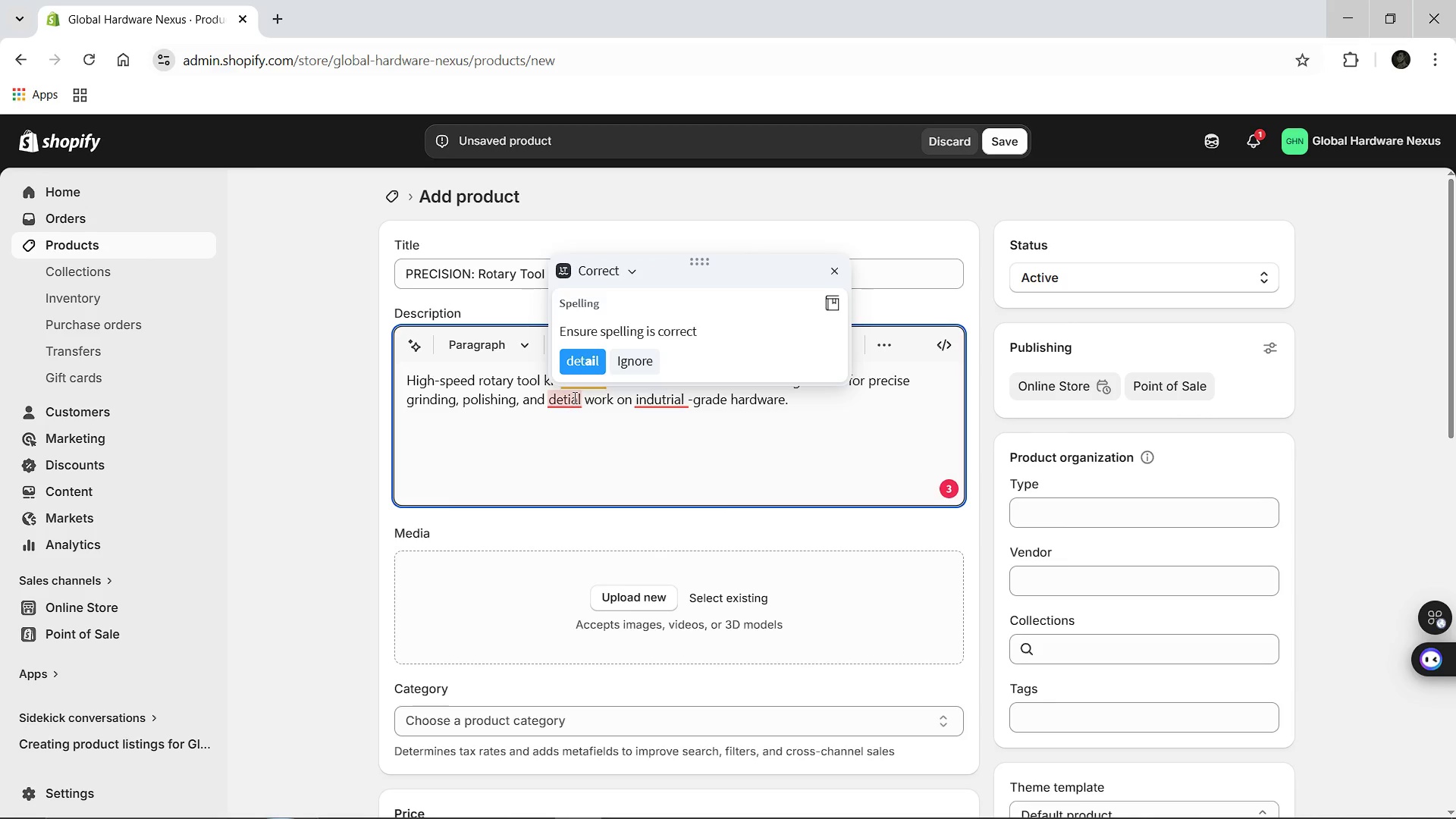 
left_click([592, 364])
 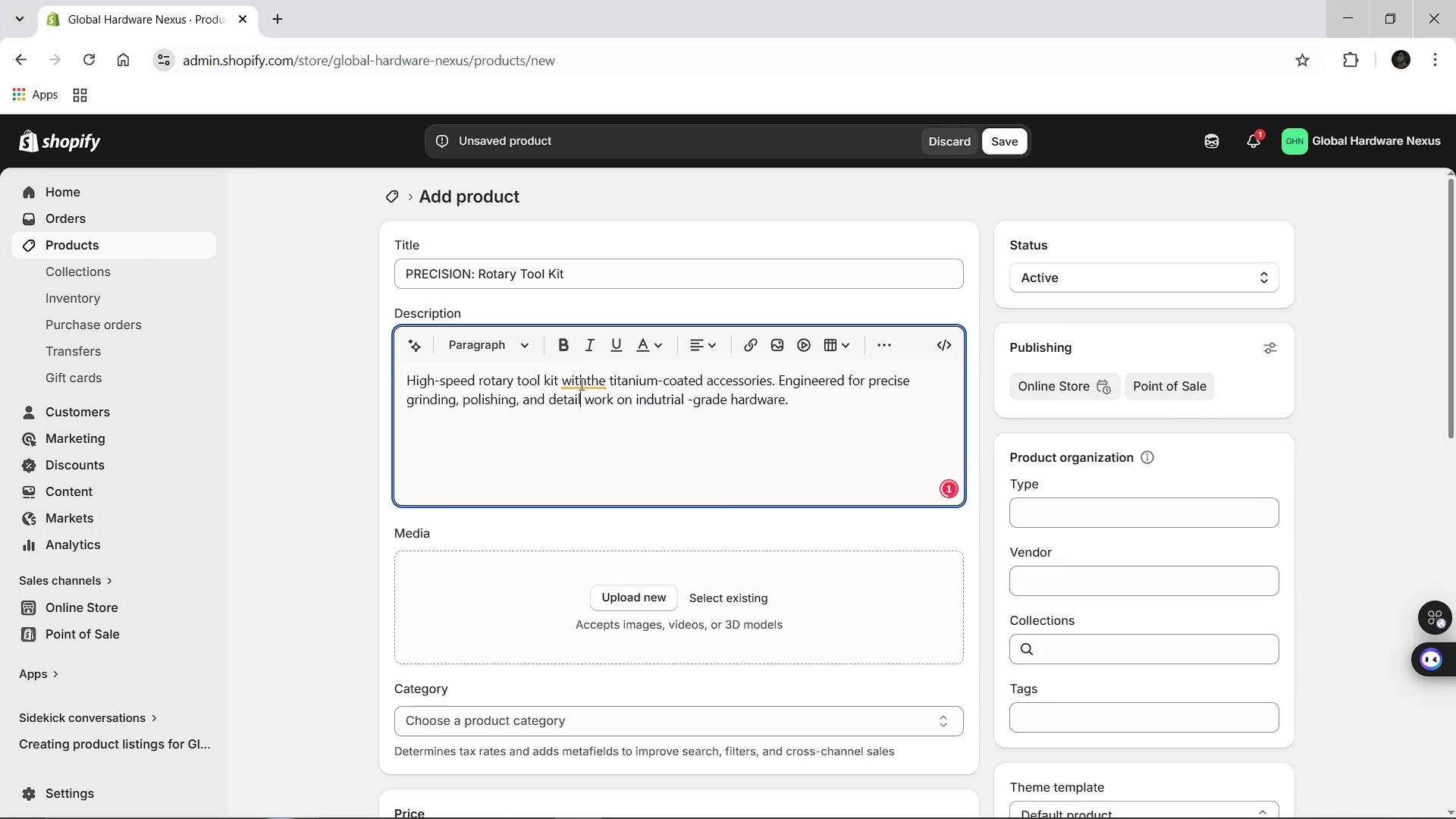 
left_click([580, 384])
 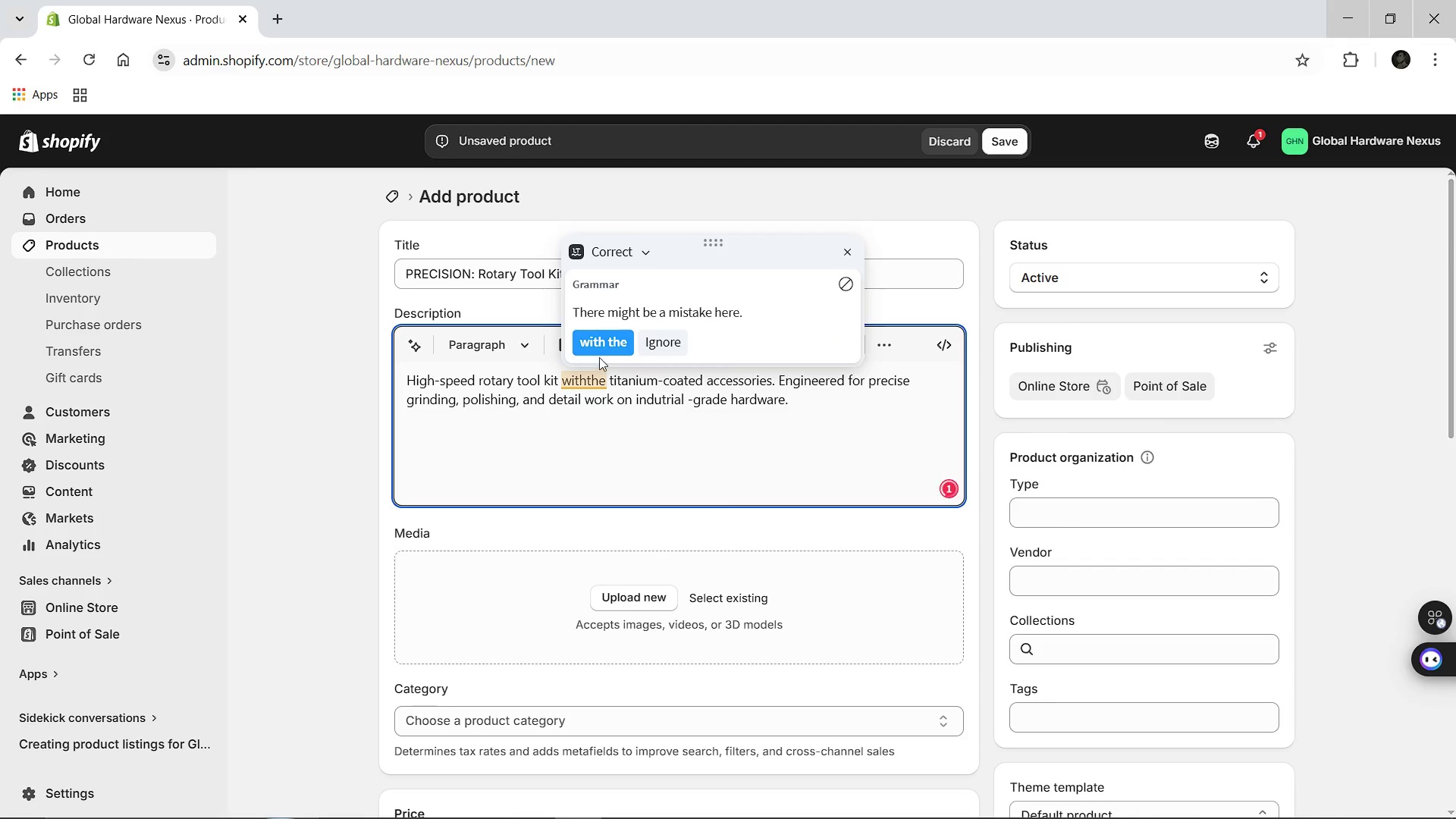 
left_click([599, 352])
 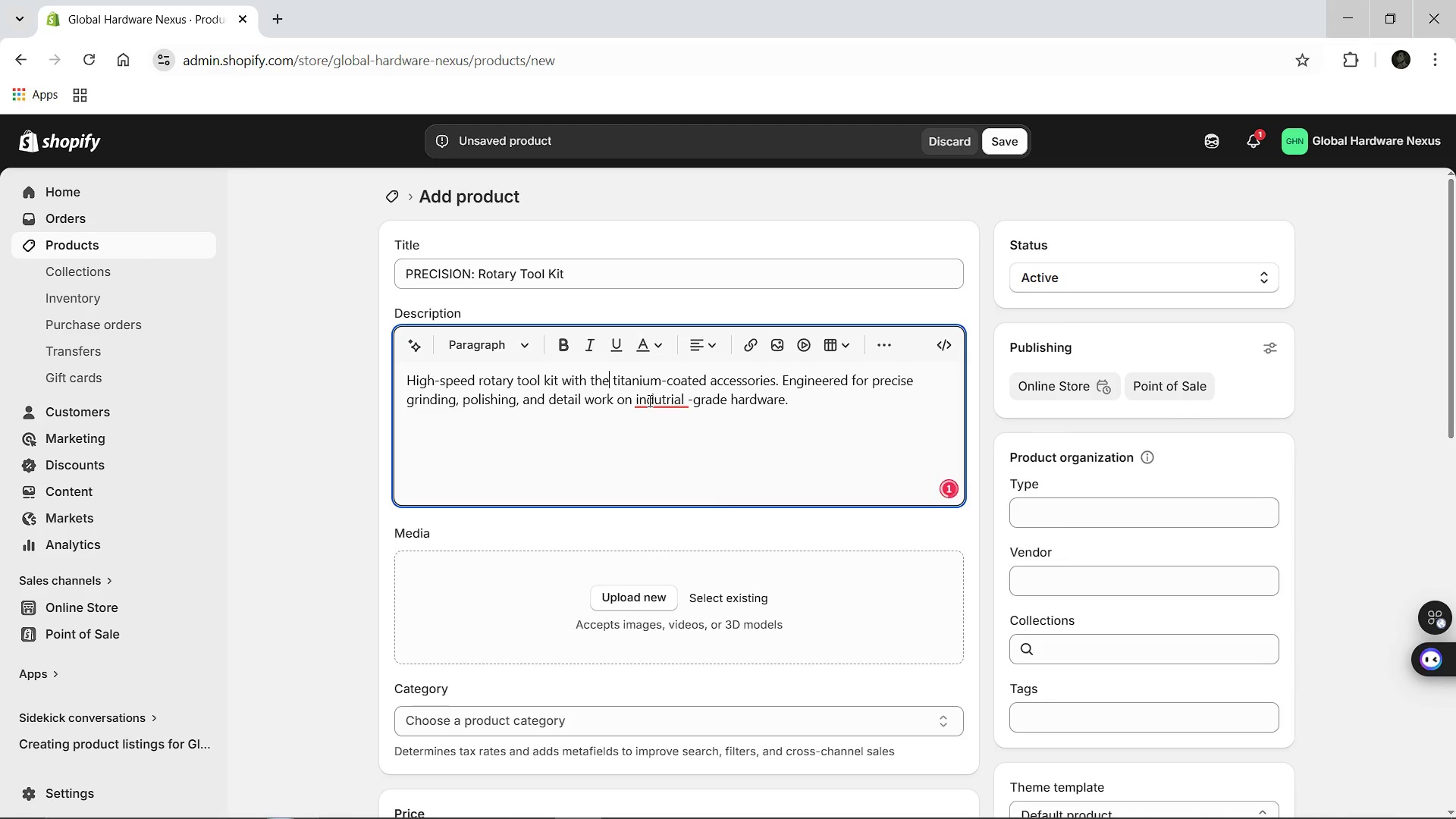 
left_click([648, 400])
 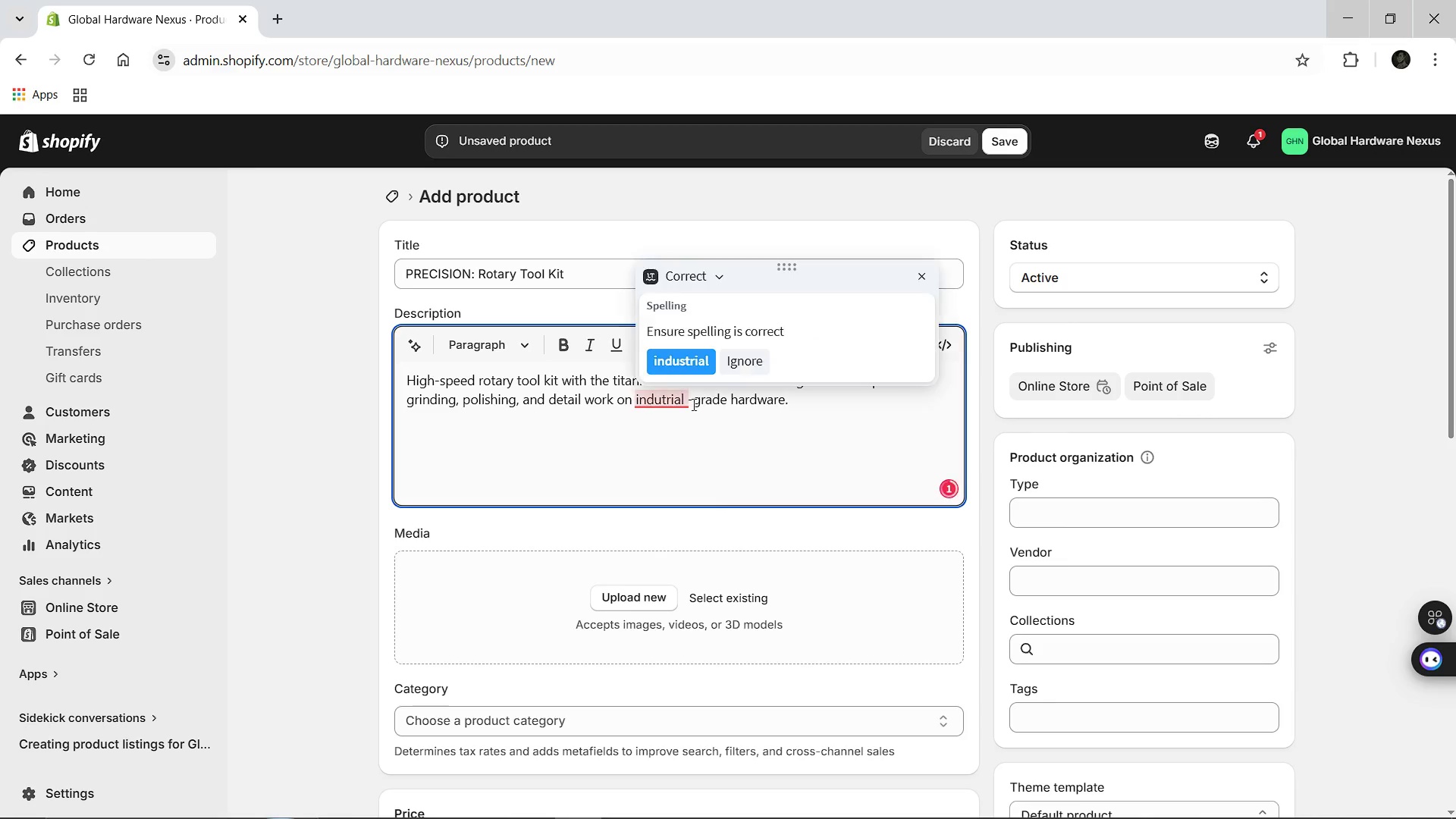 
left_click([688, 376])
 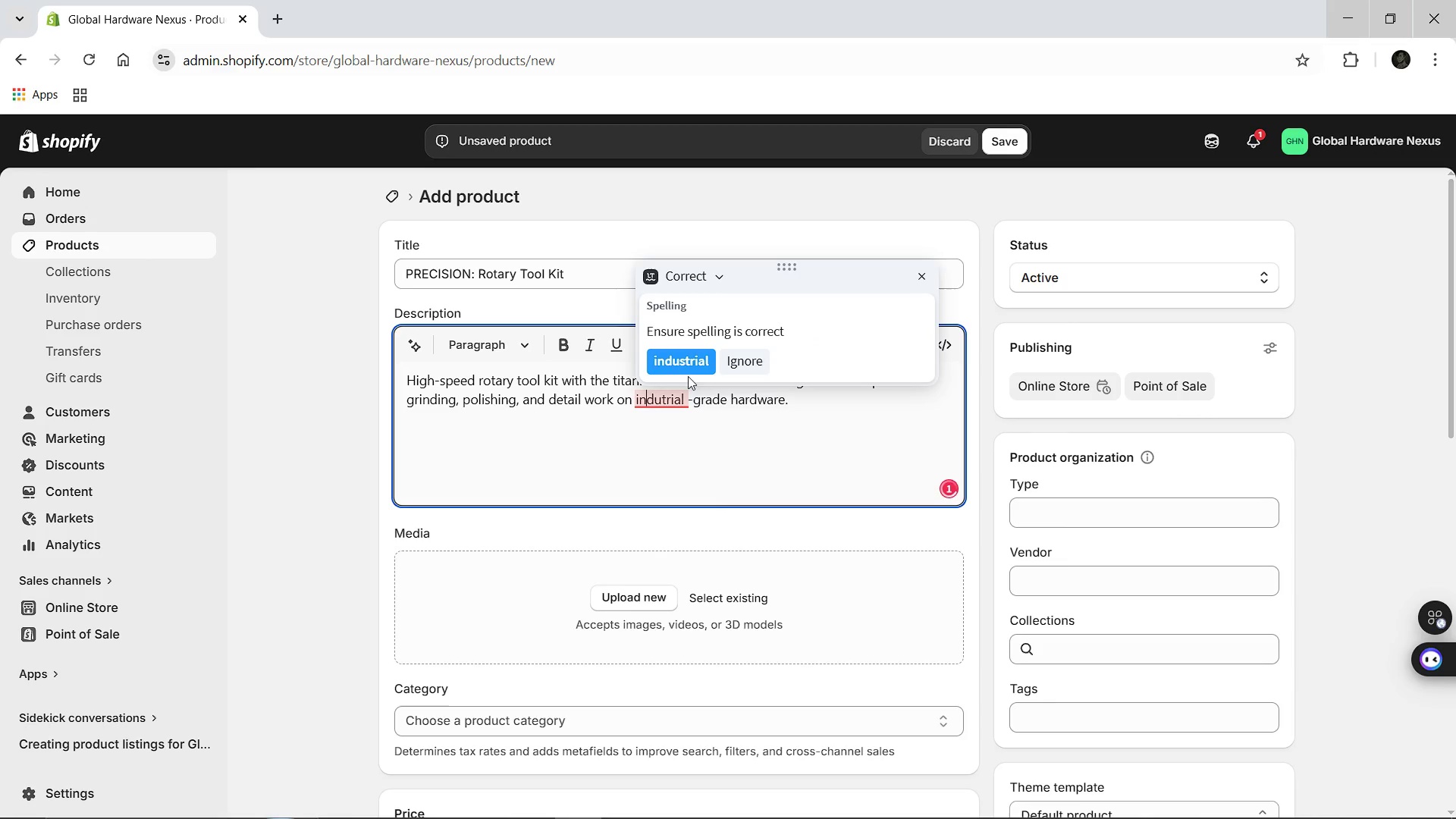 
left_click([688, 366])
 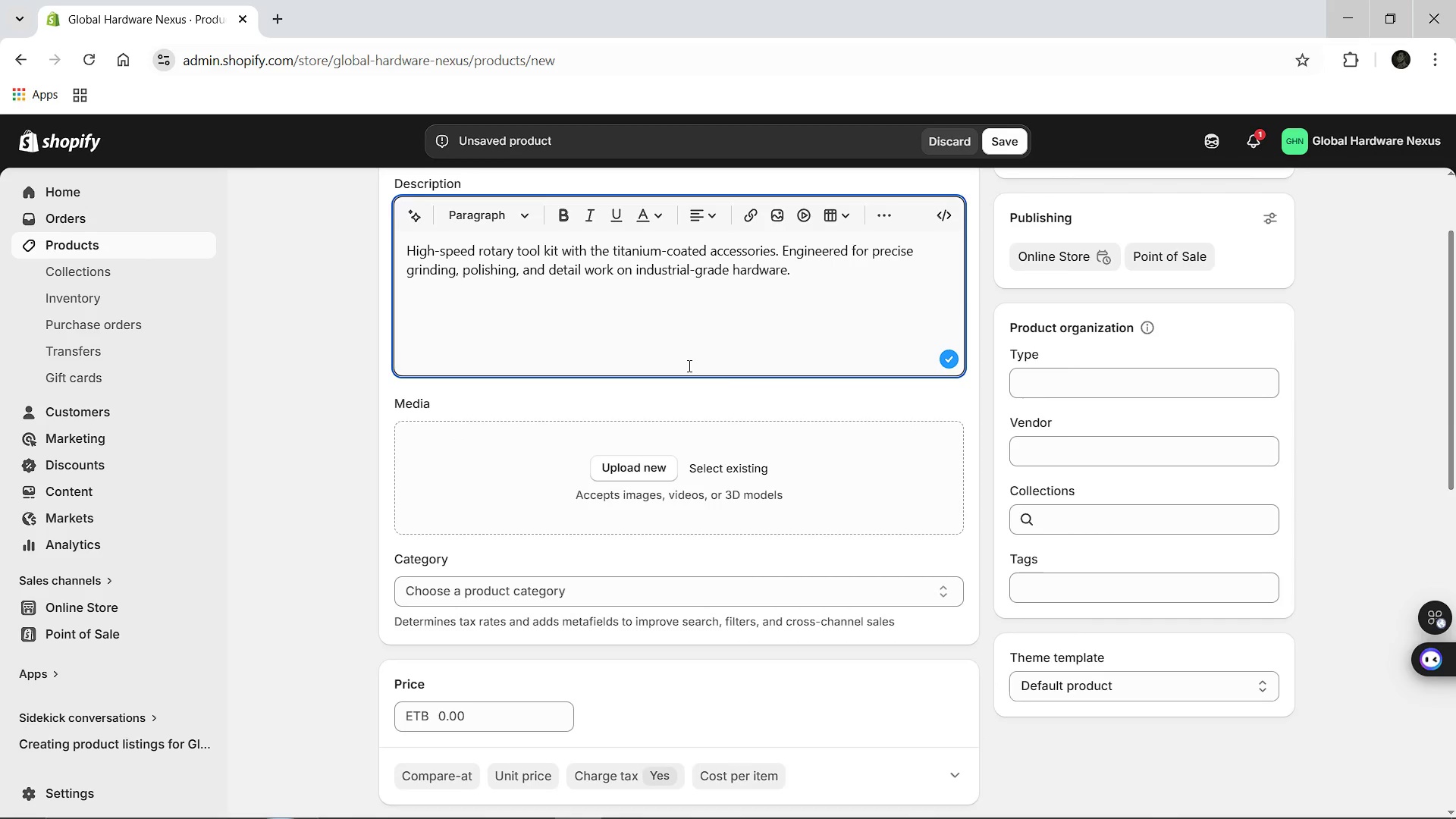 
left_click([476, 649])
 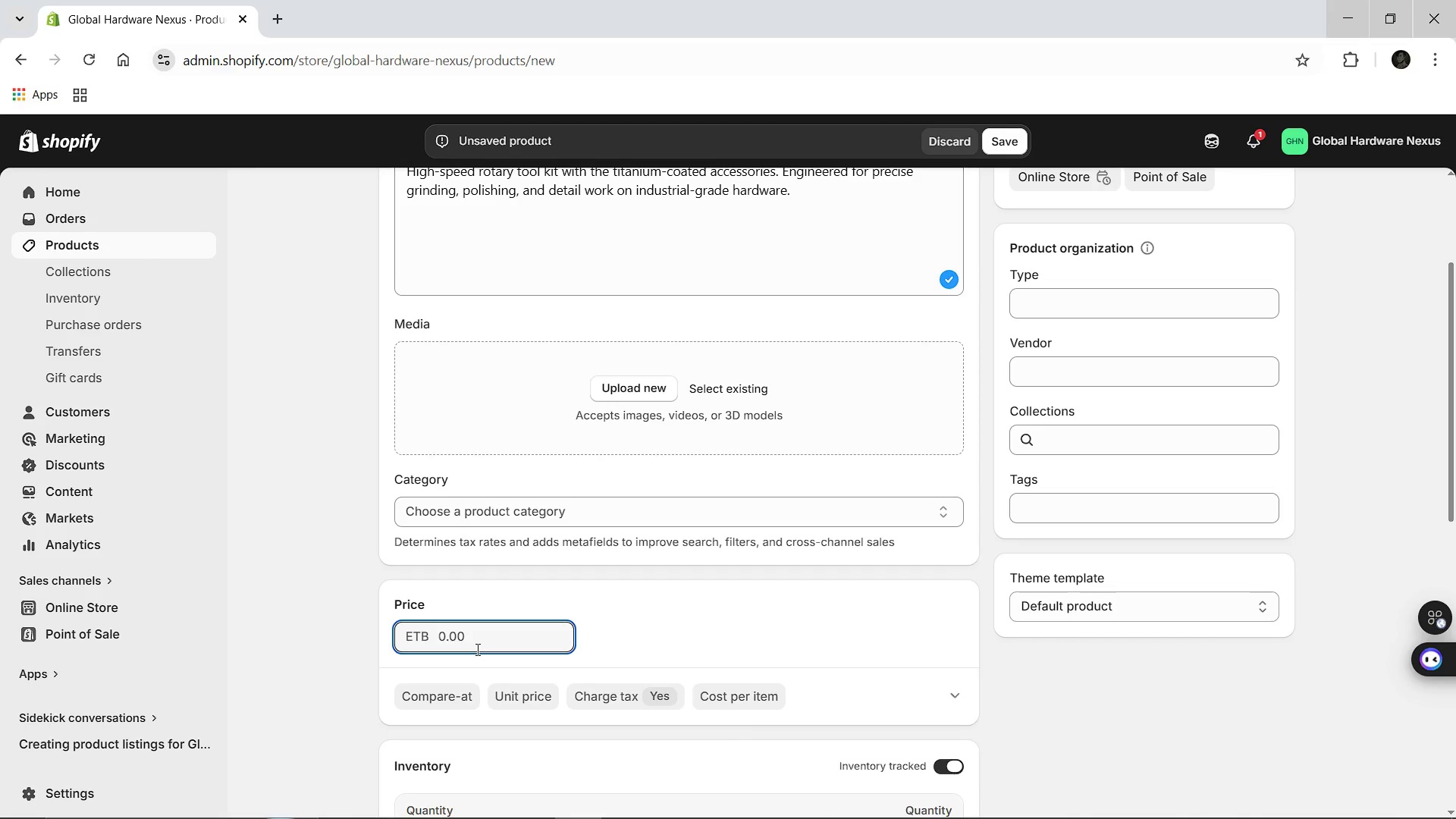 
type(14,000)
 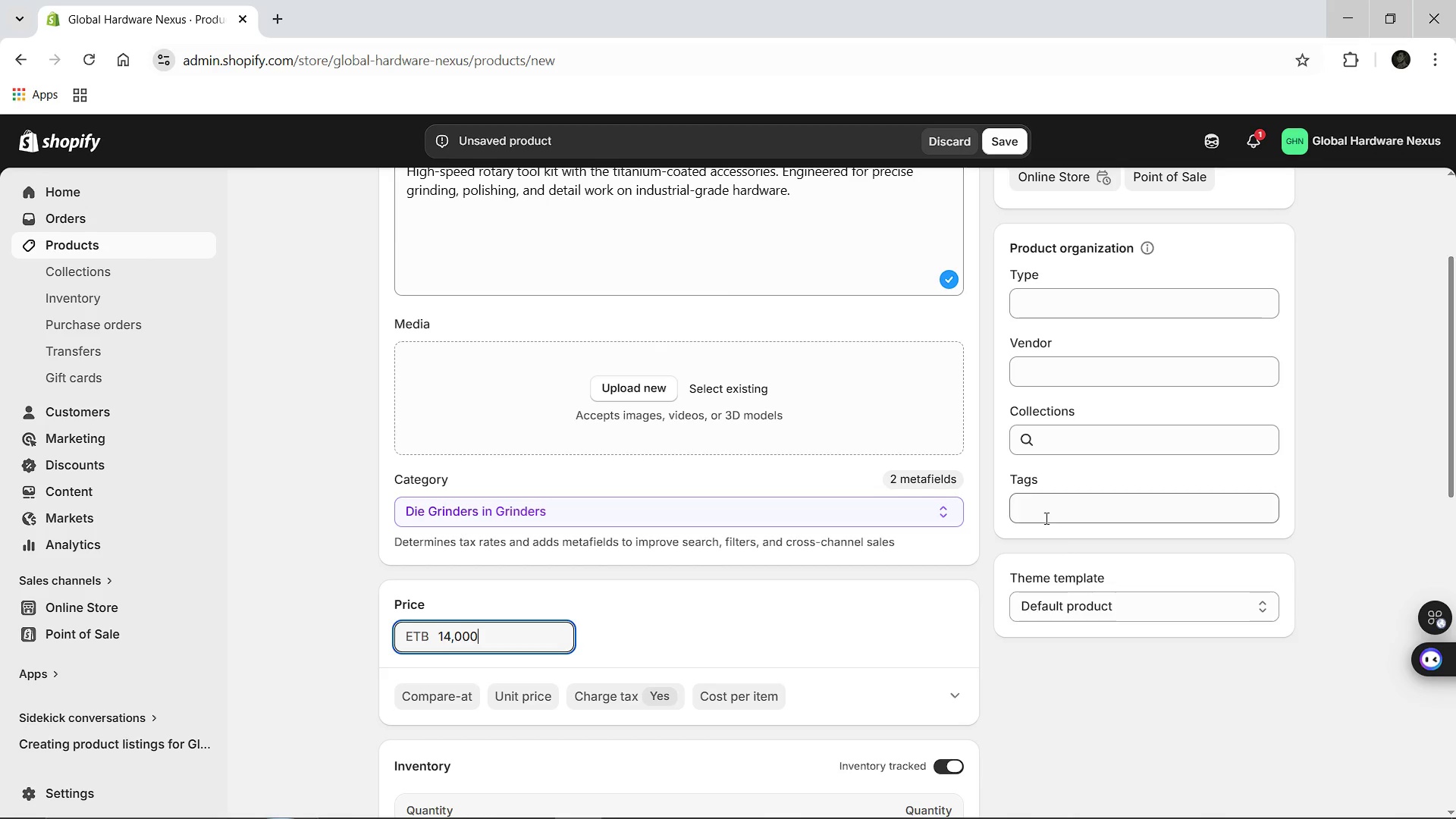 
left_click([1050, 501])
 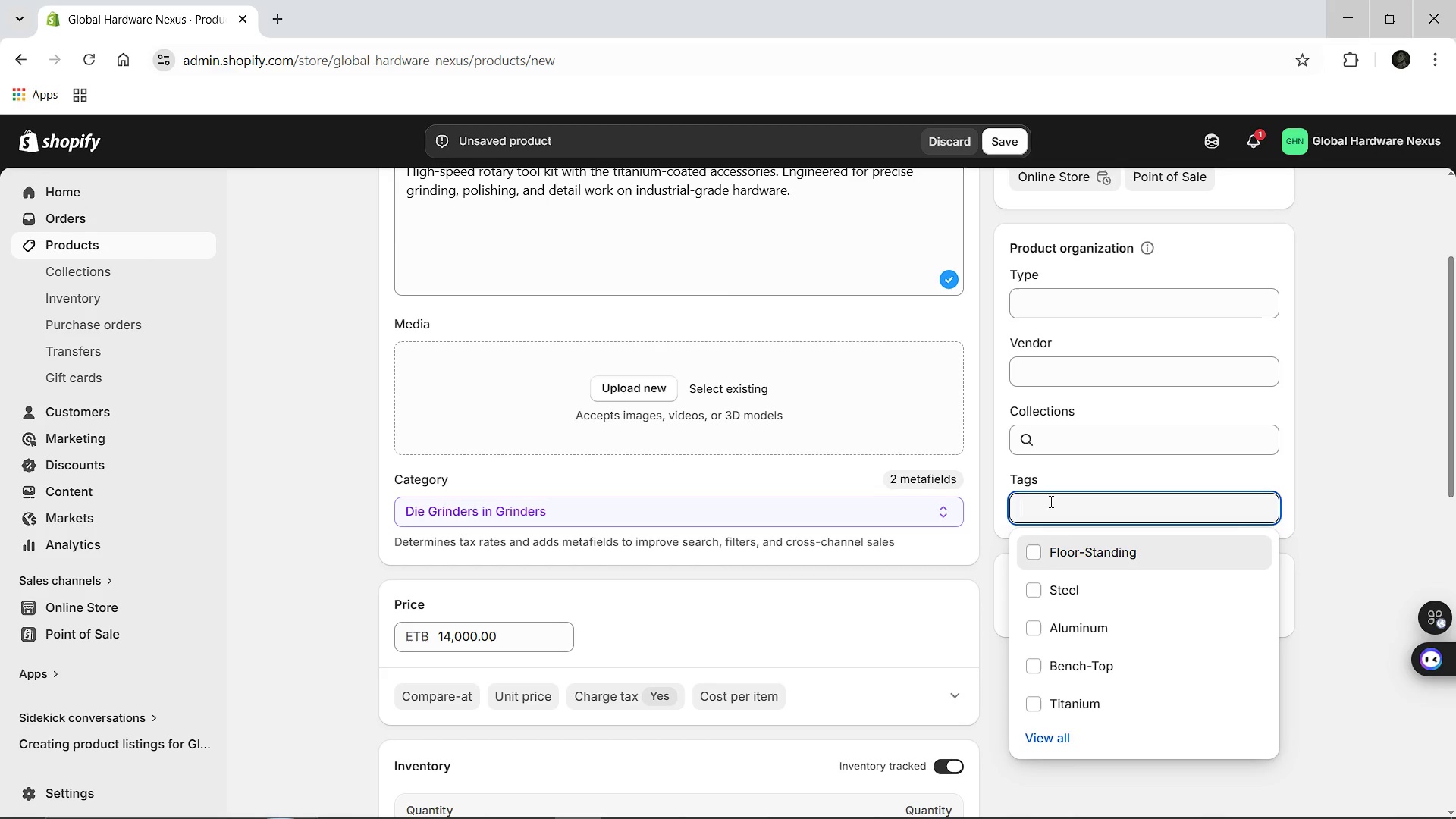 
key(Control+Y)
 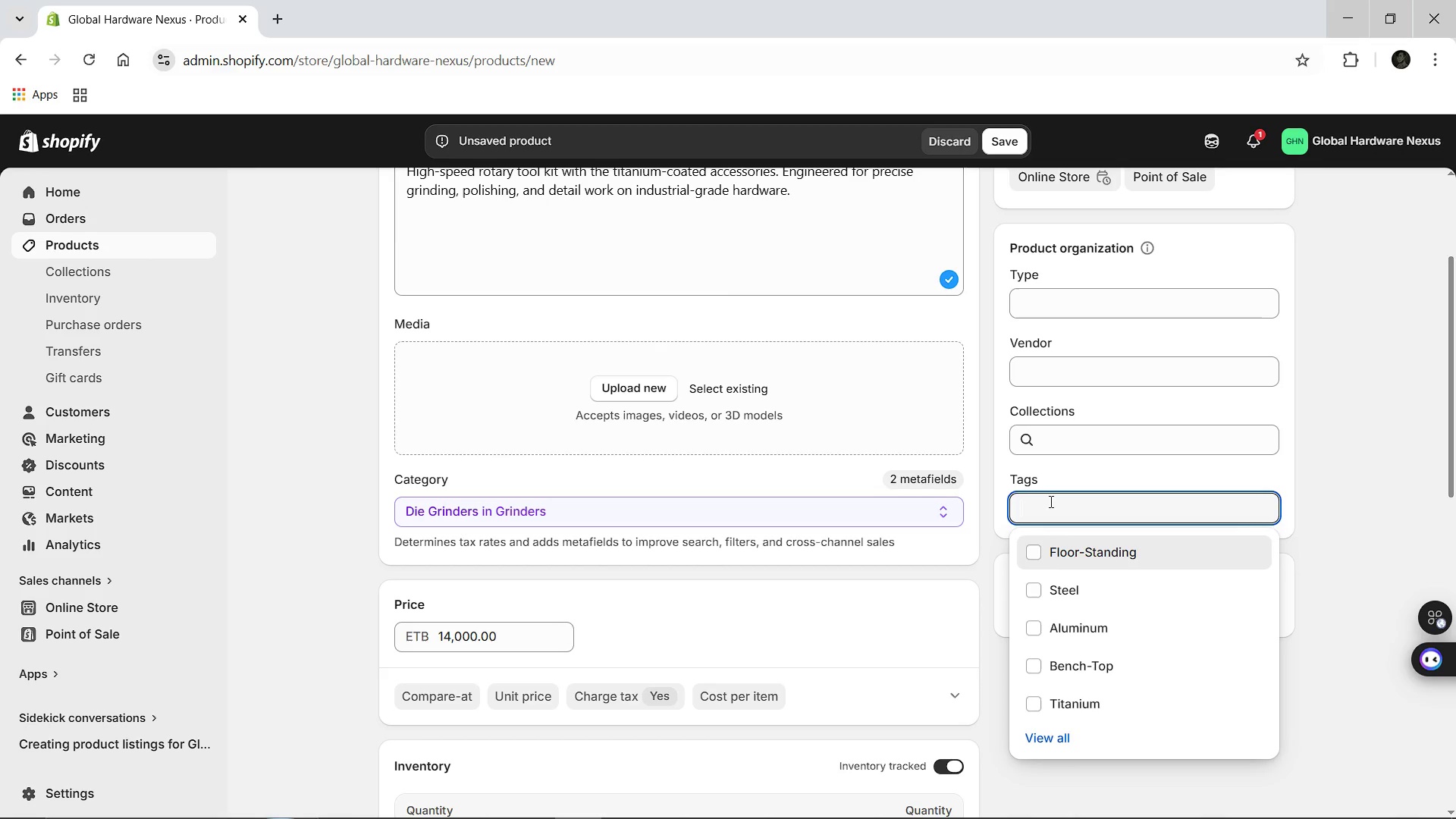 
key(Control+Backspace)
 